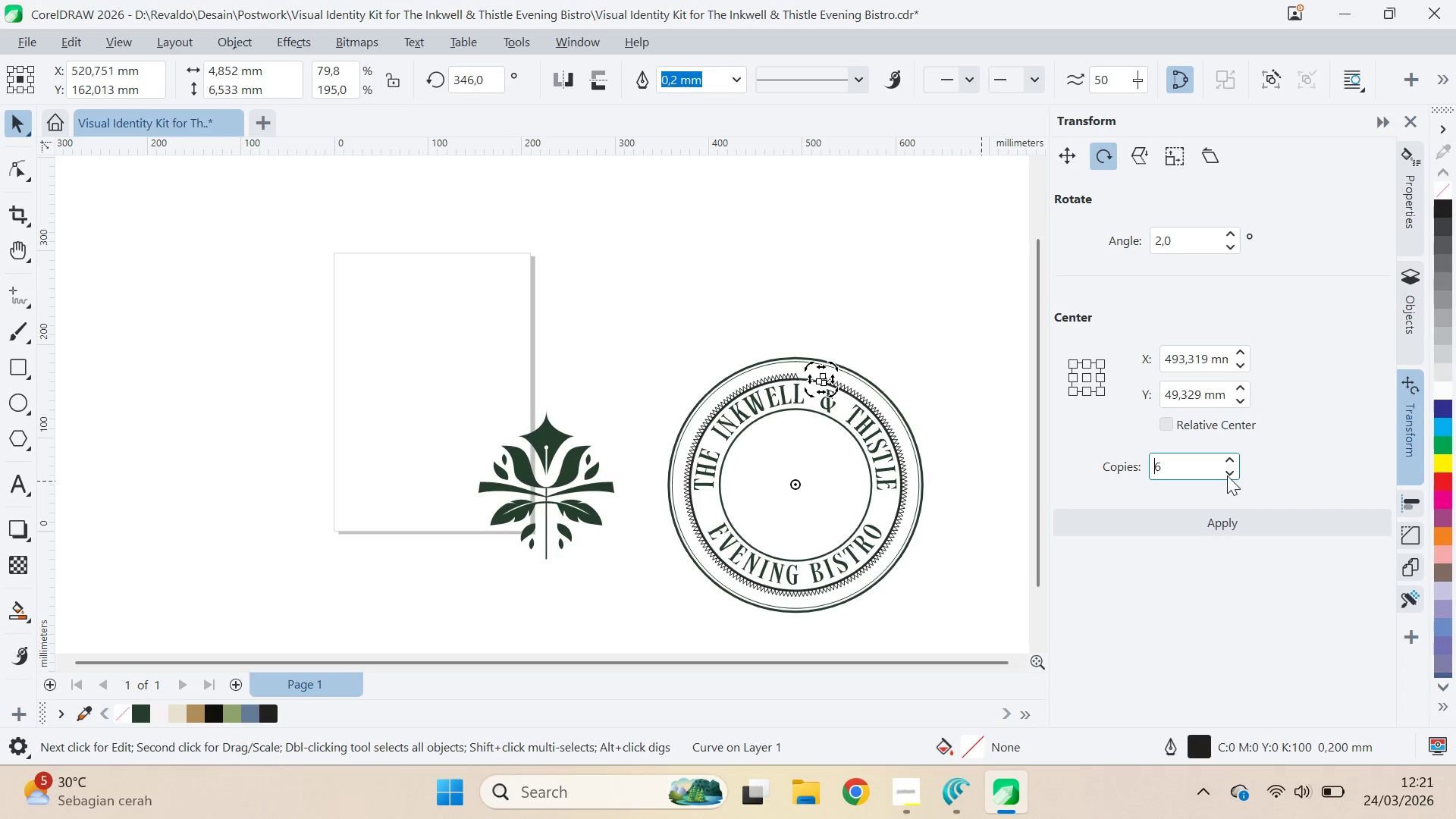 
triple_click([1227, 475])
 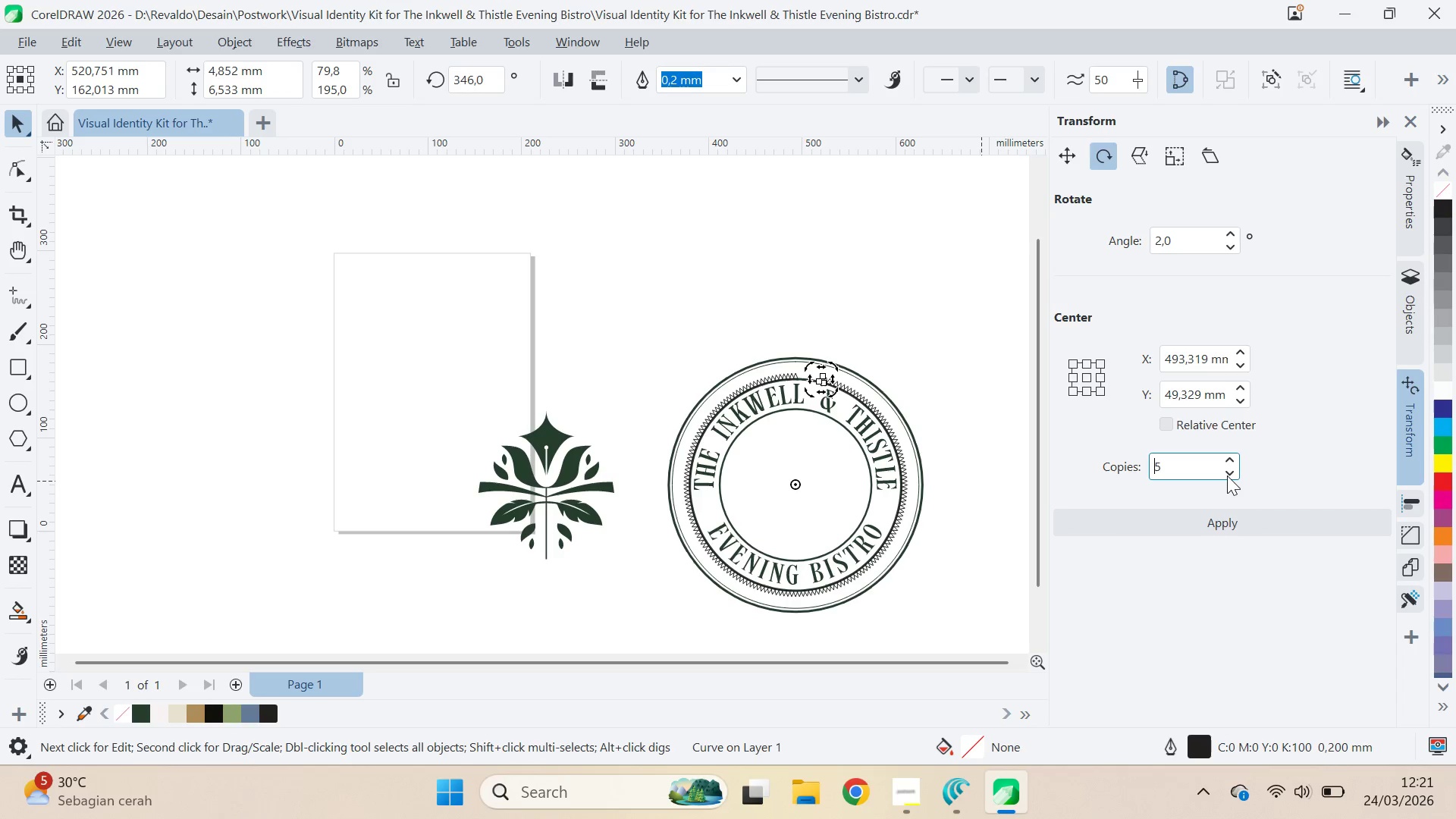 
triple_click([1227, 475])
 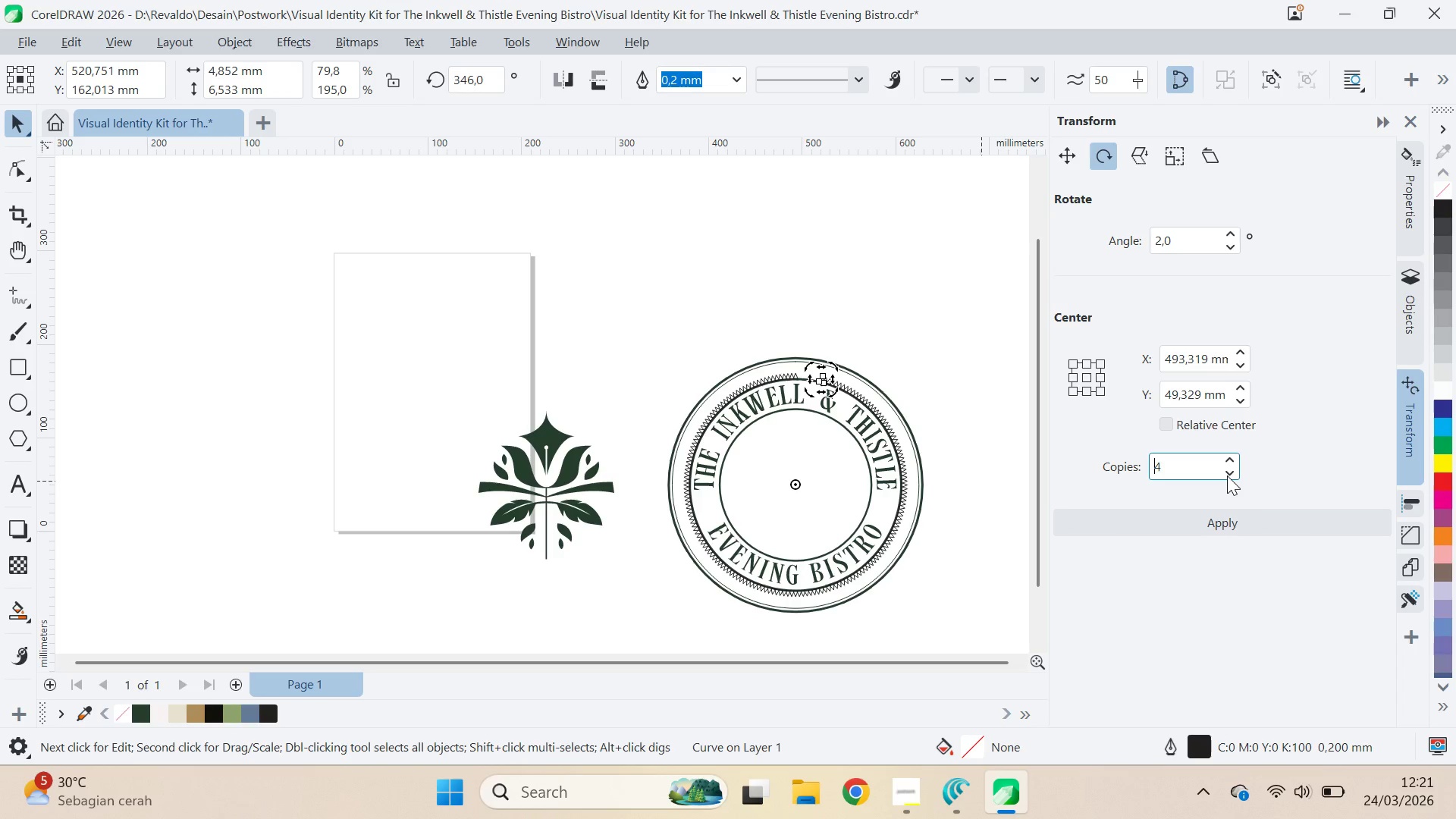 
triple_click([1227, 475])
 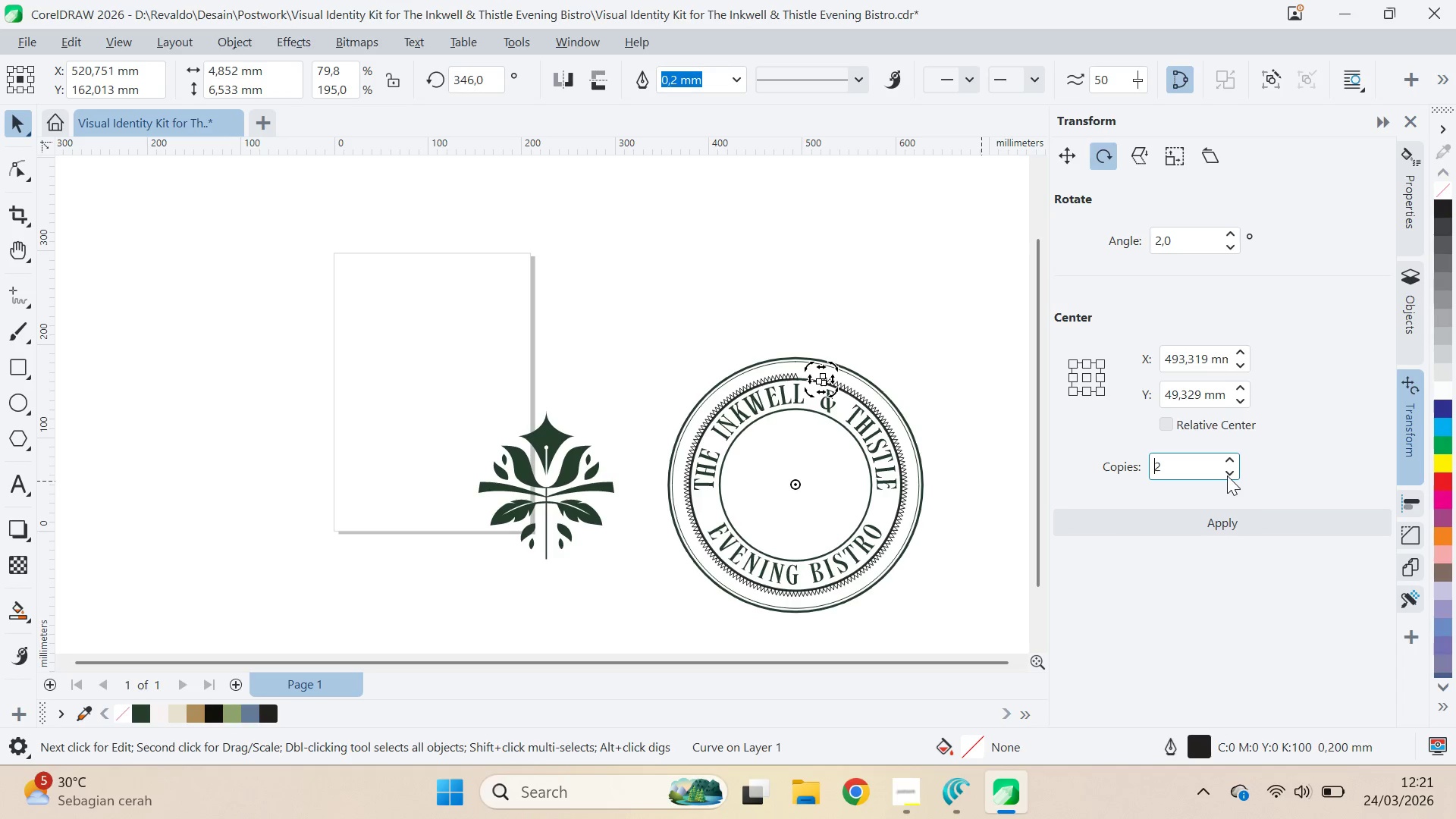 
triple_click([1227, 475])
 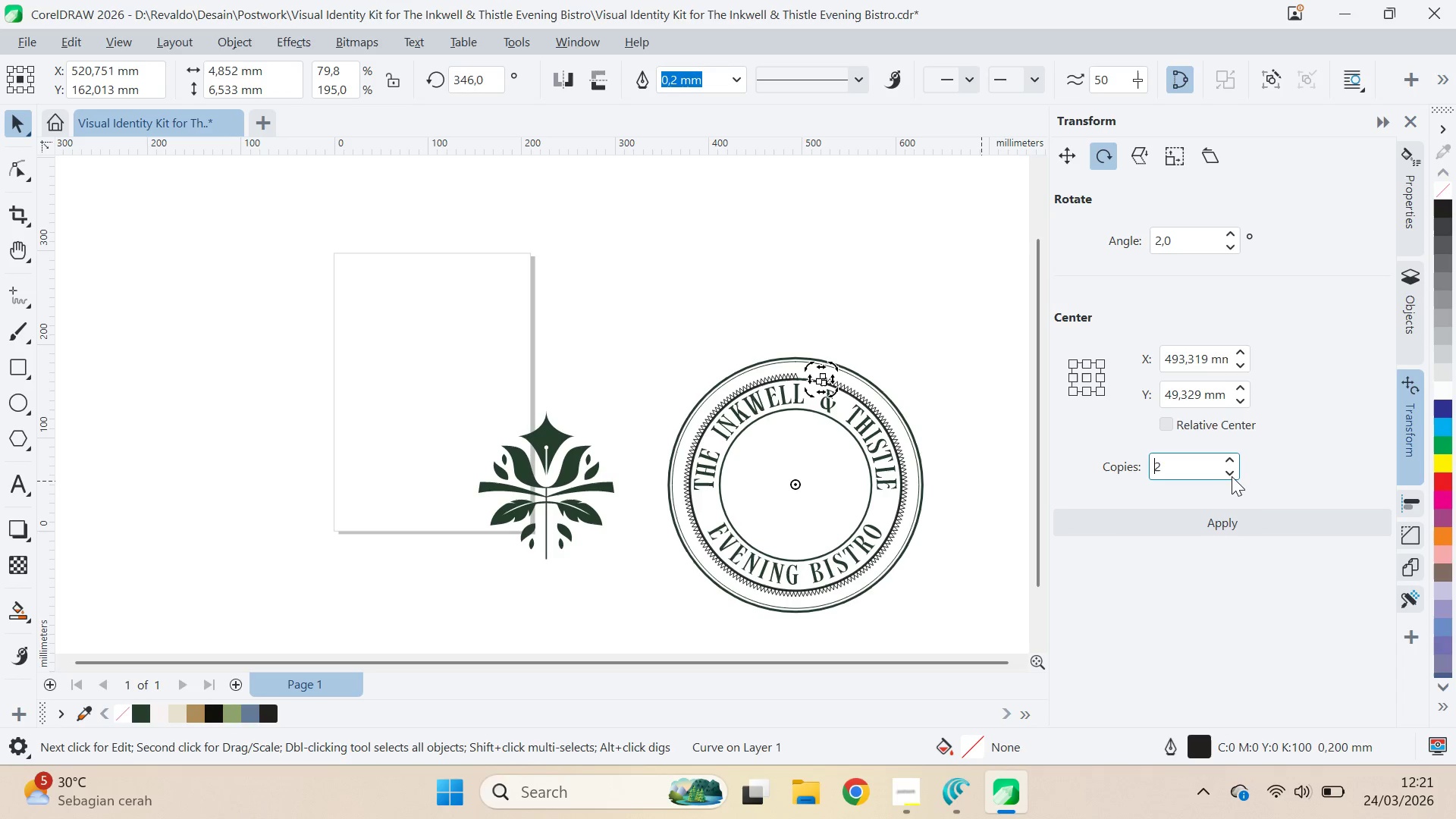 
left_click([1232, 477])
 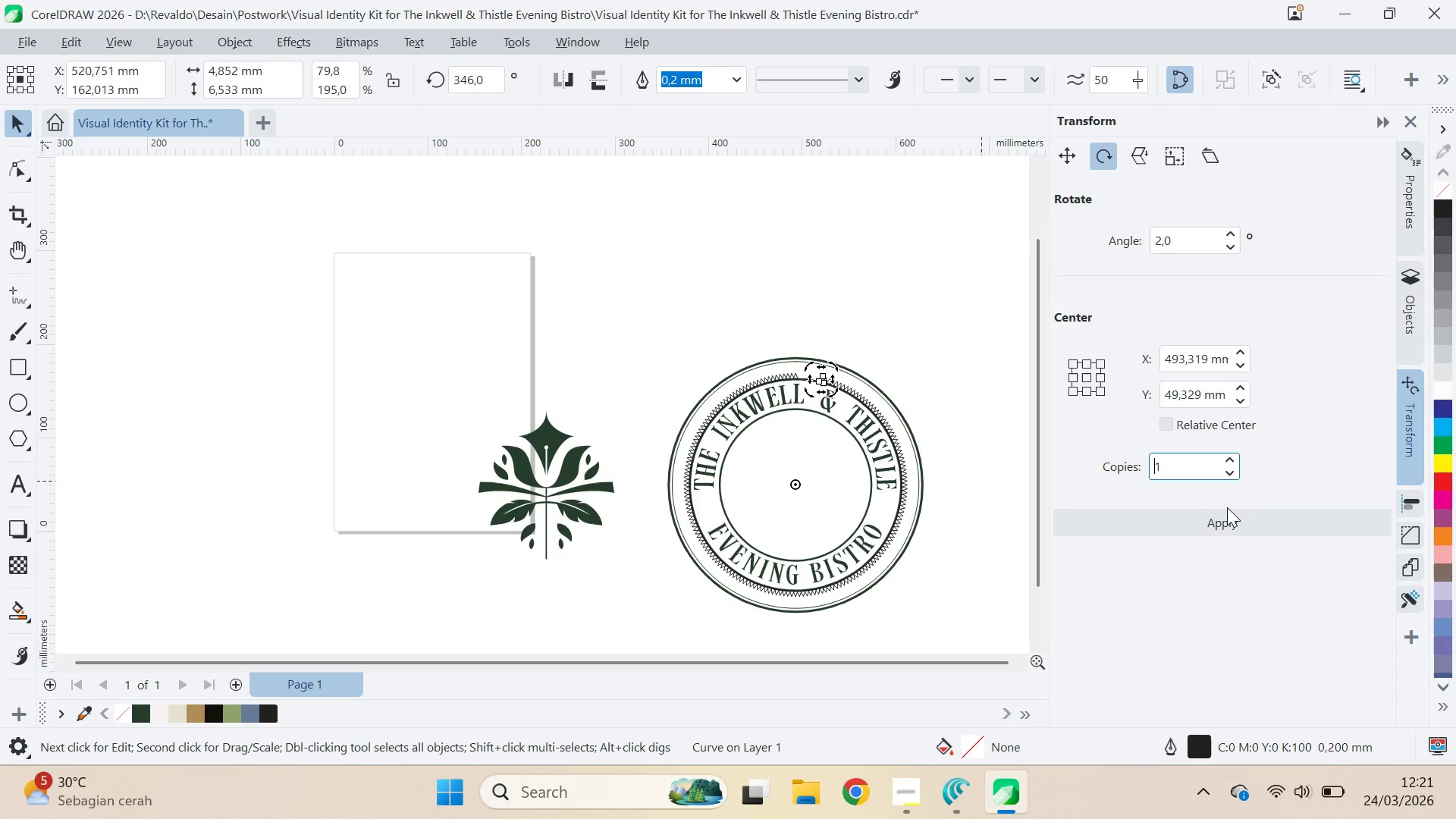 
triple_click([1227, 507])
 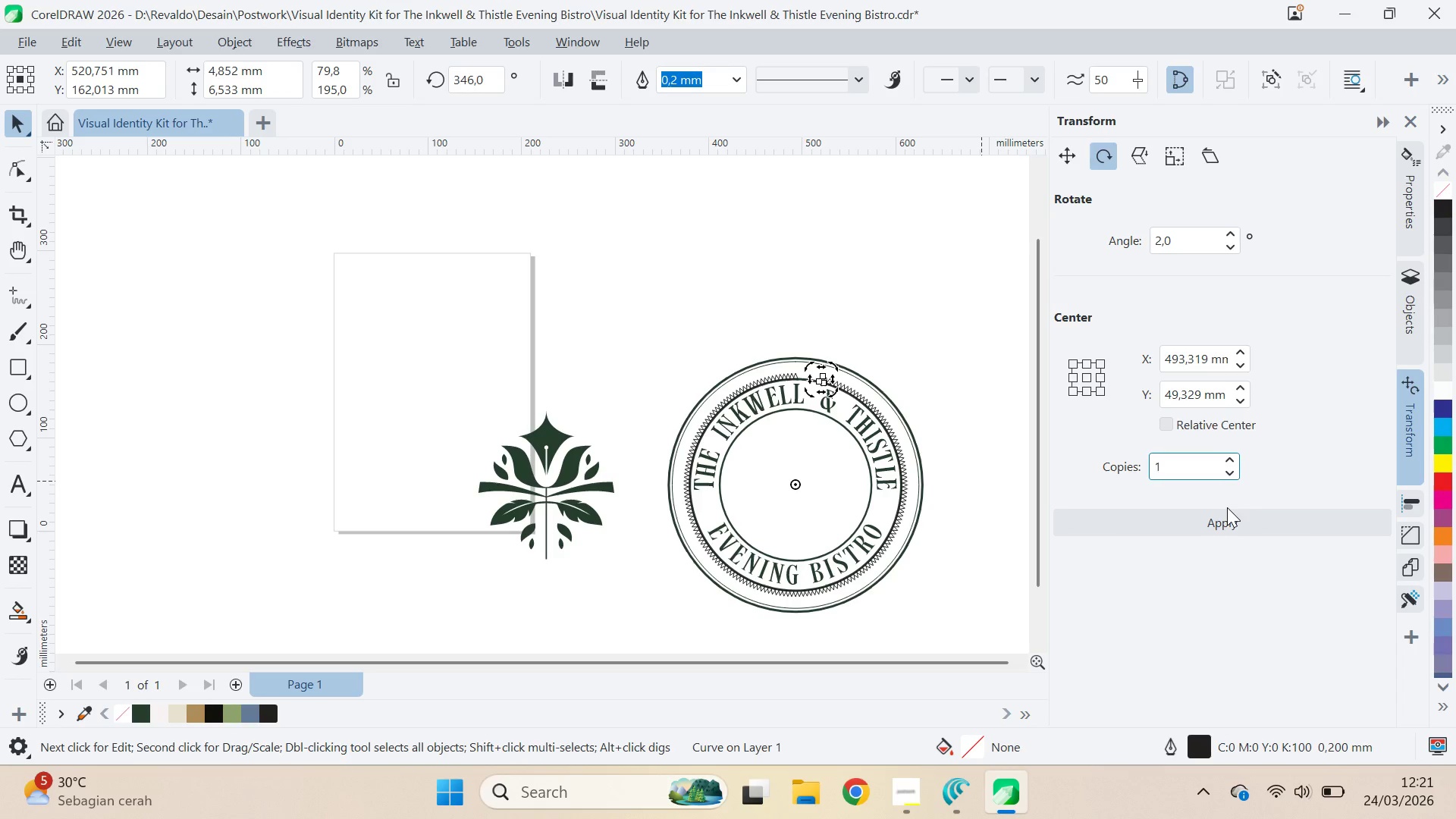 
triple_click([1227, 507])
 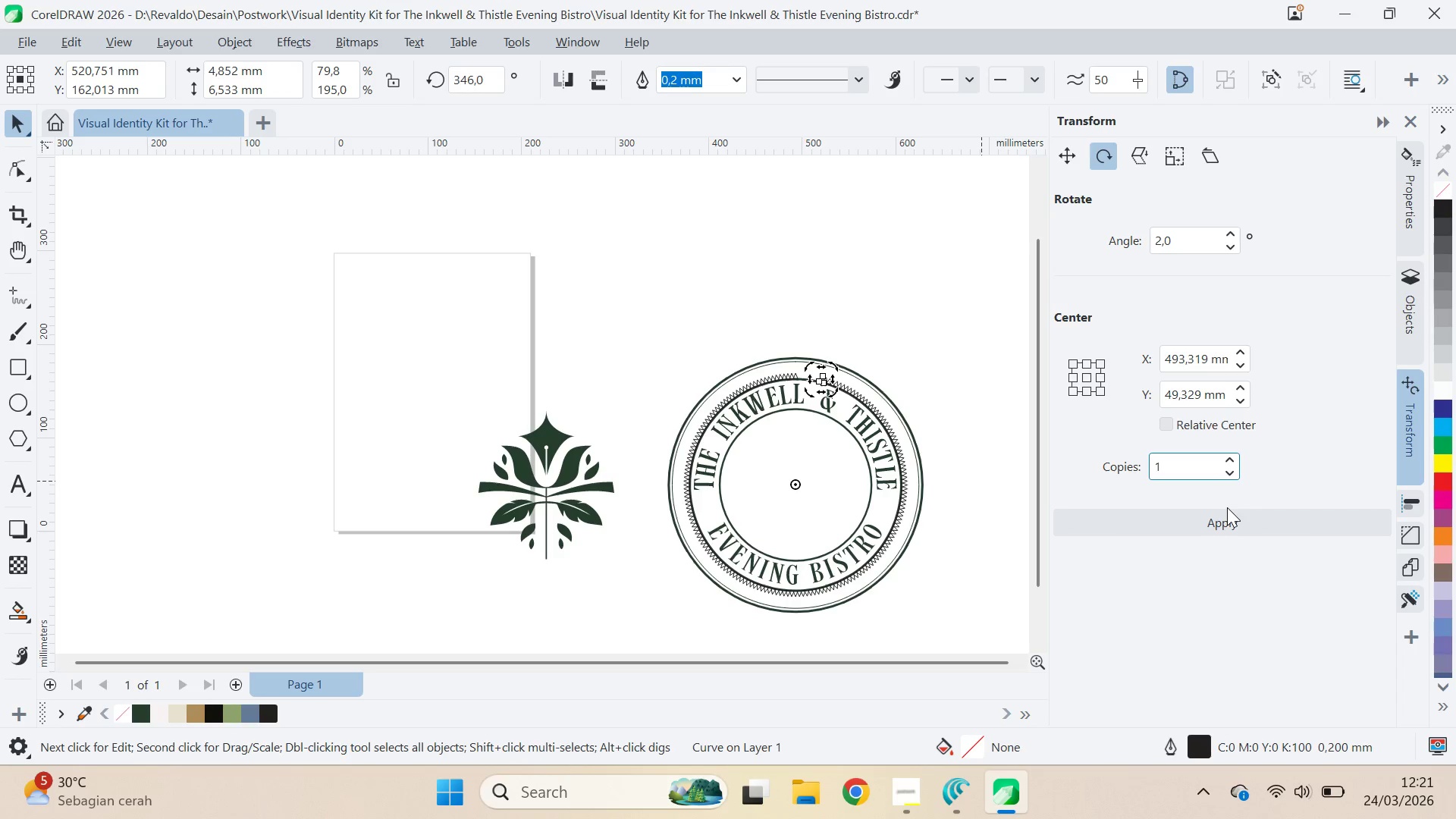 
triple_click([1227, 507])
 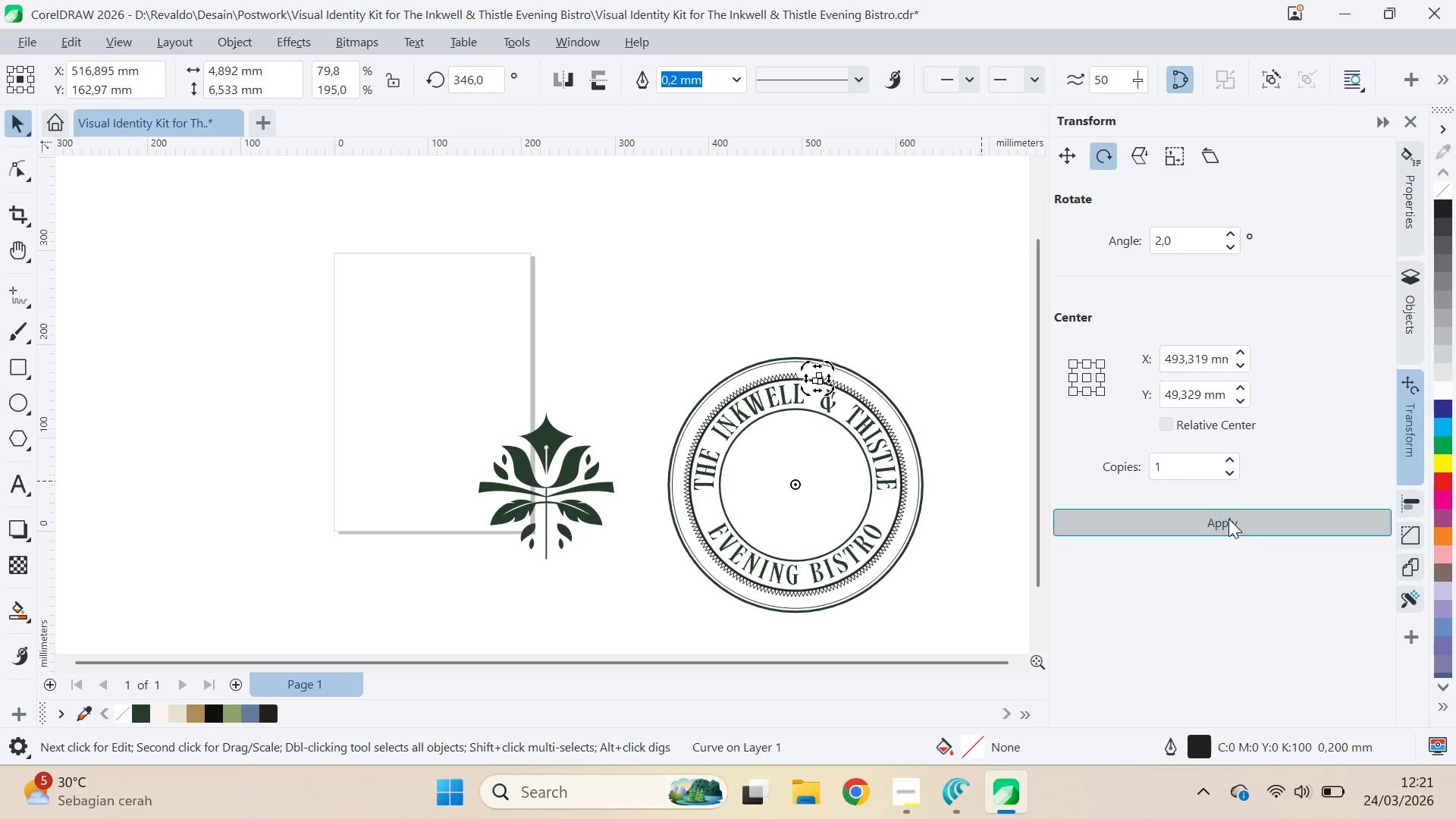 
triple_click([1228, 519])
 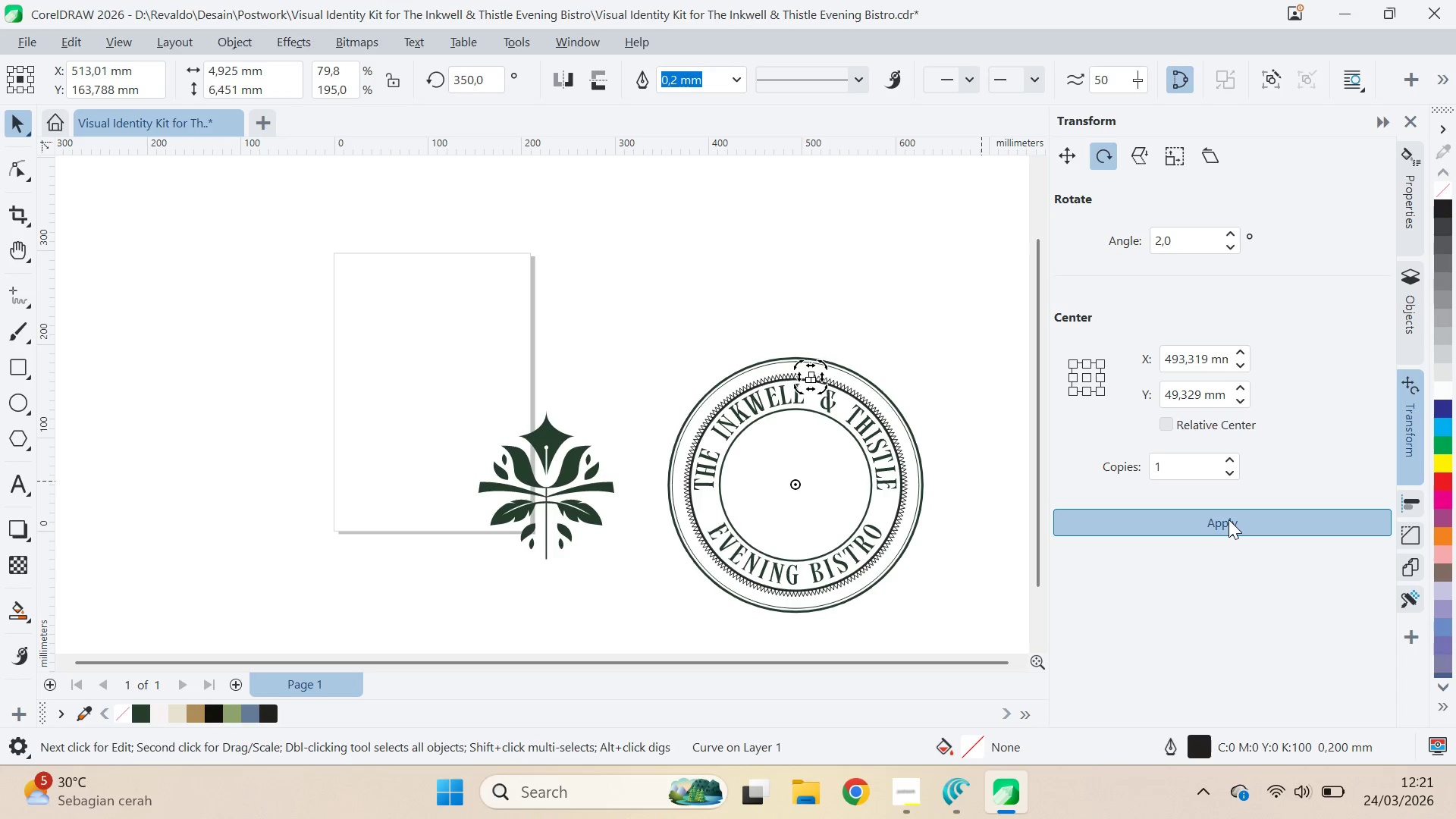 
triple_click([1228, 519])
 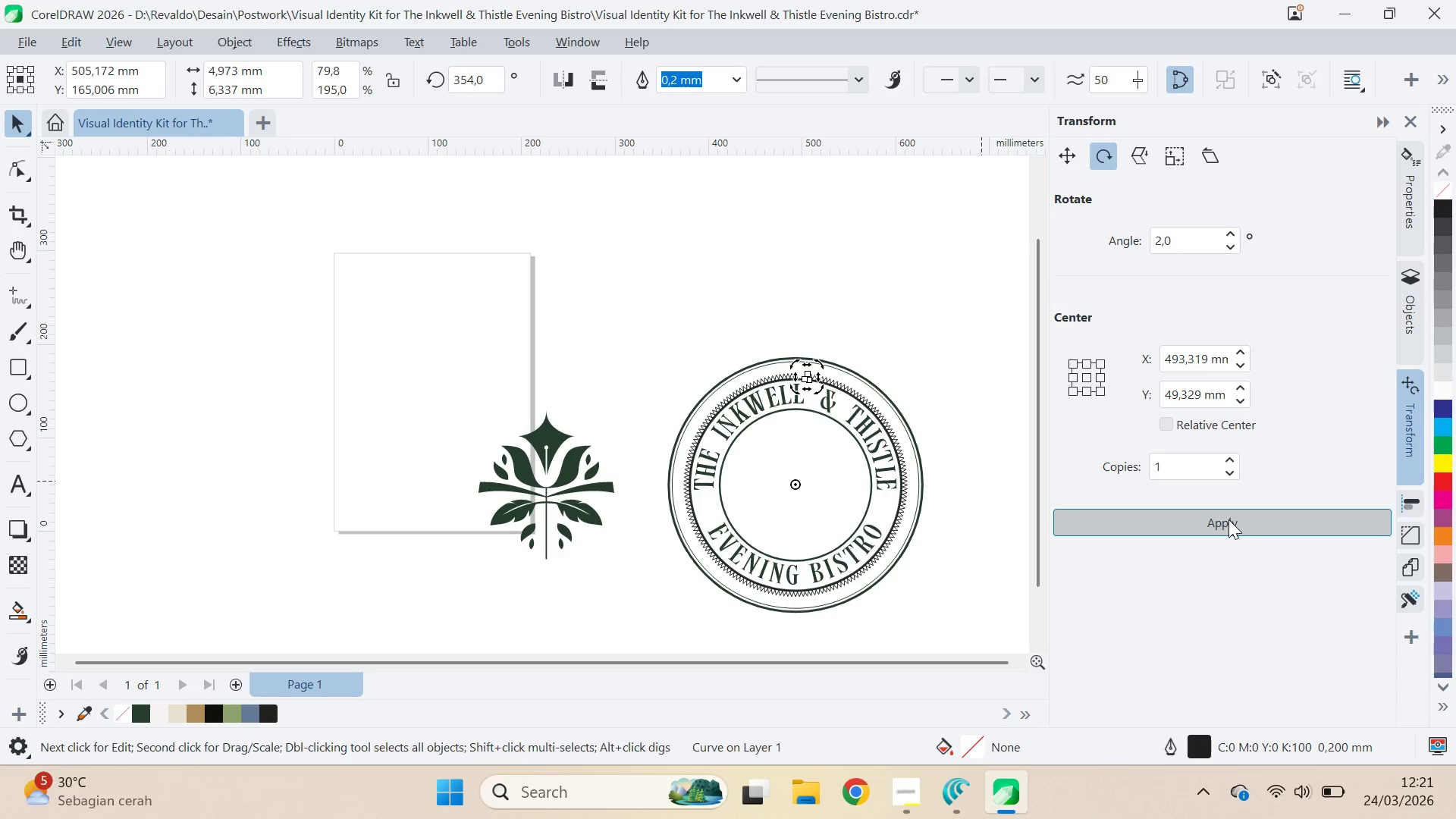 
triple_click([1228, 519])
 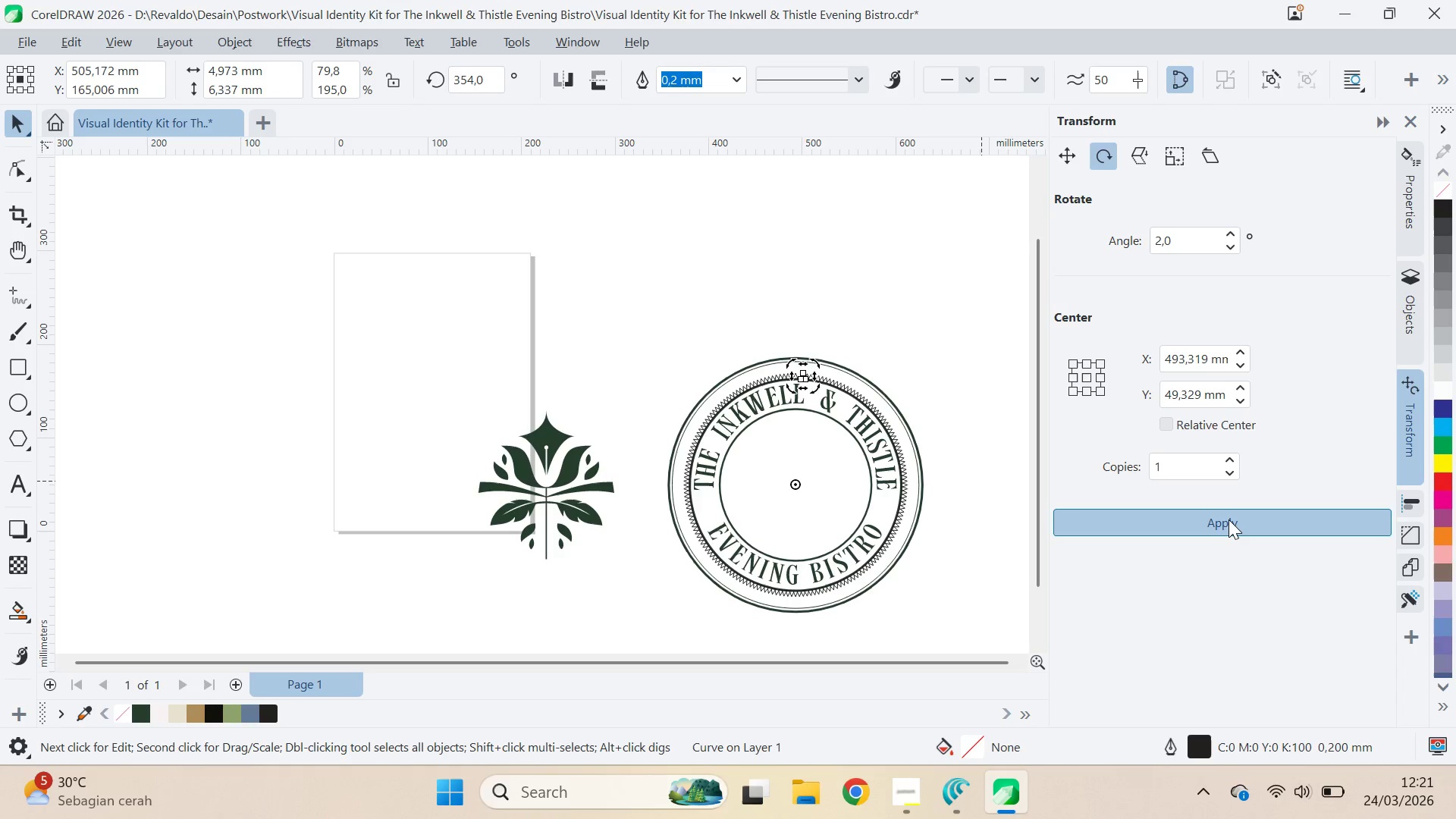 
triple_click([1228, 519])
 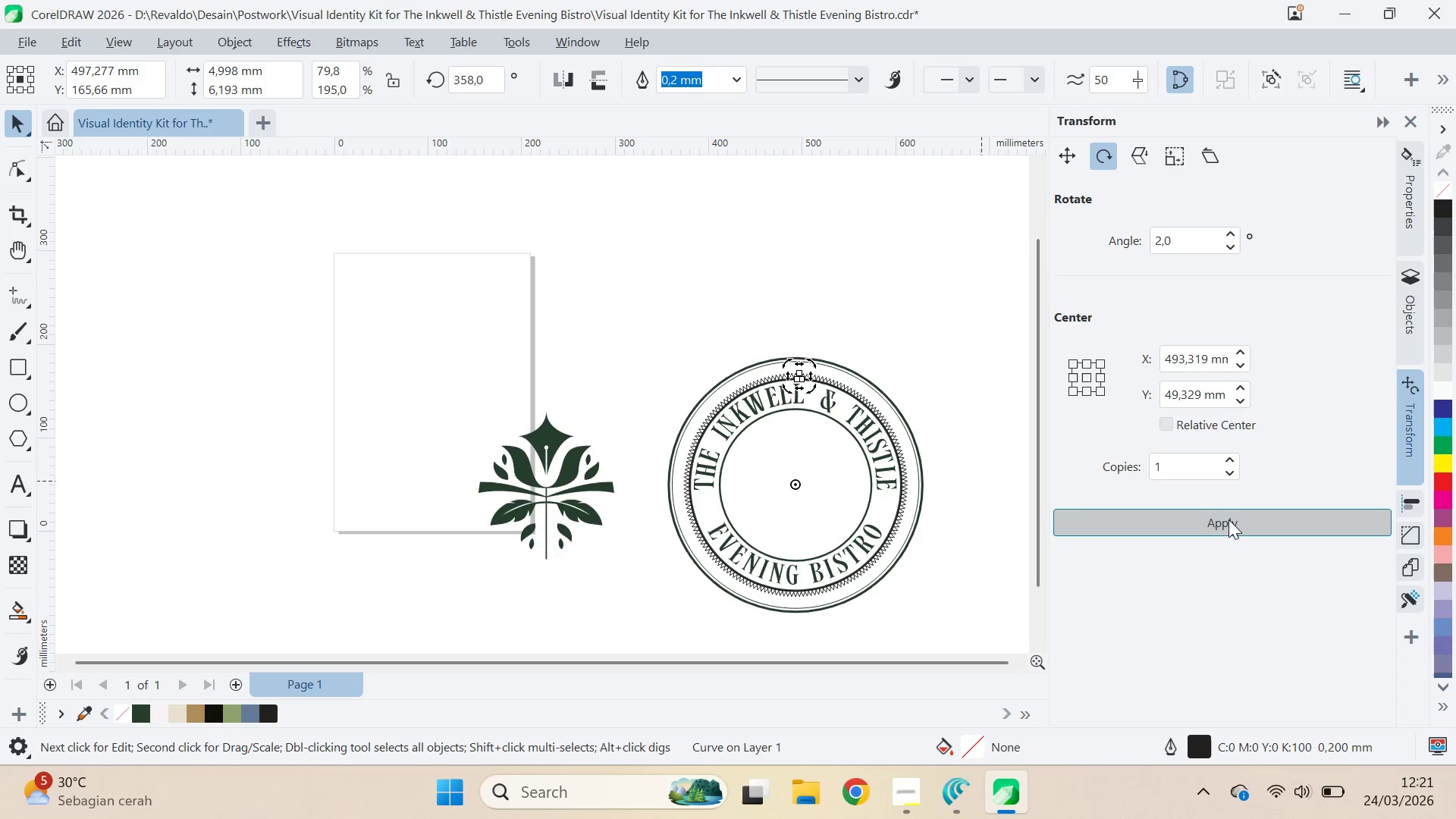 
triple_click([1228, 519])
 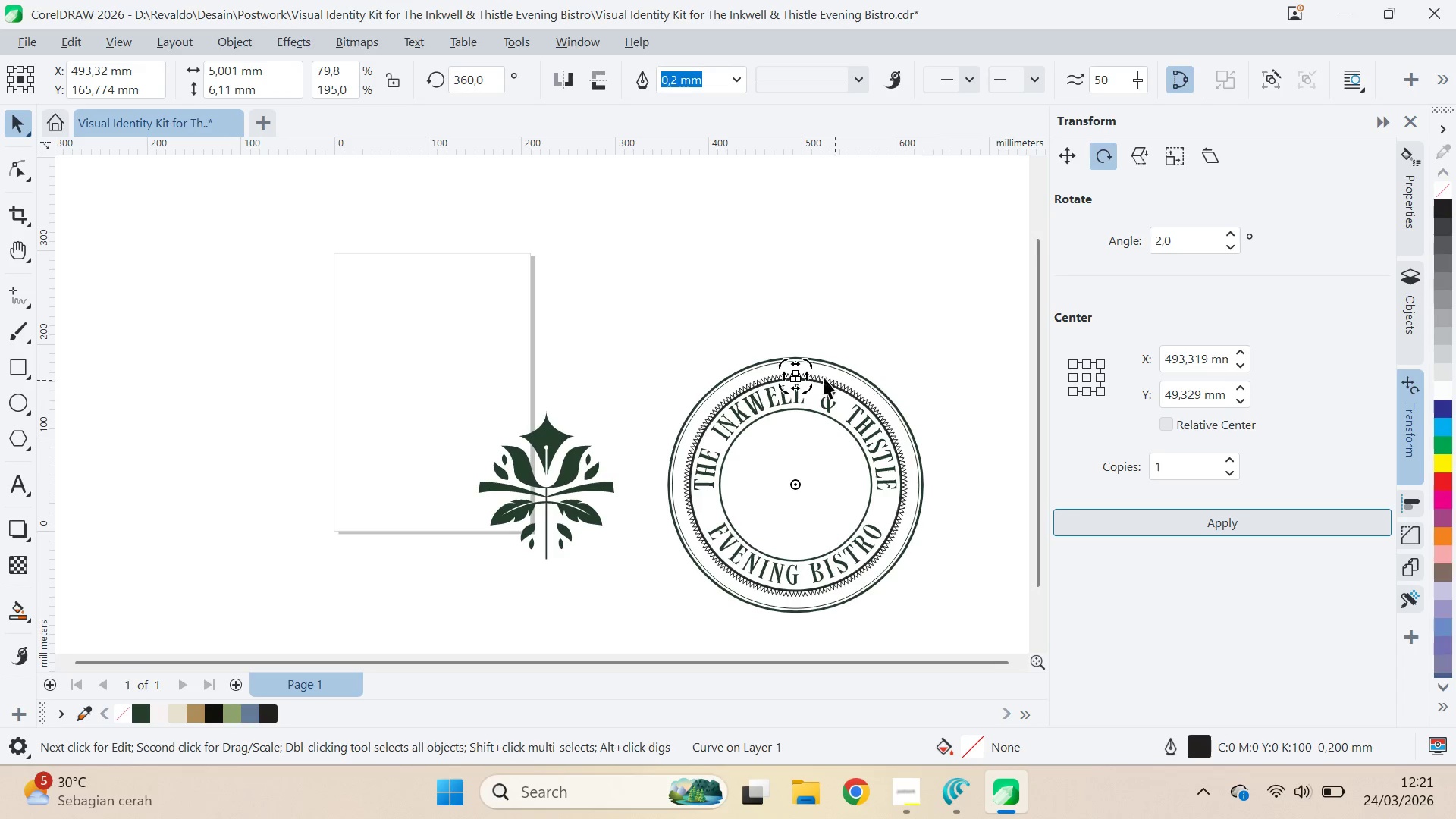 
key(W)
 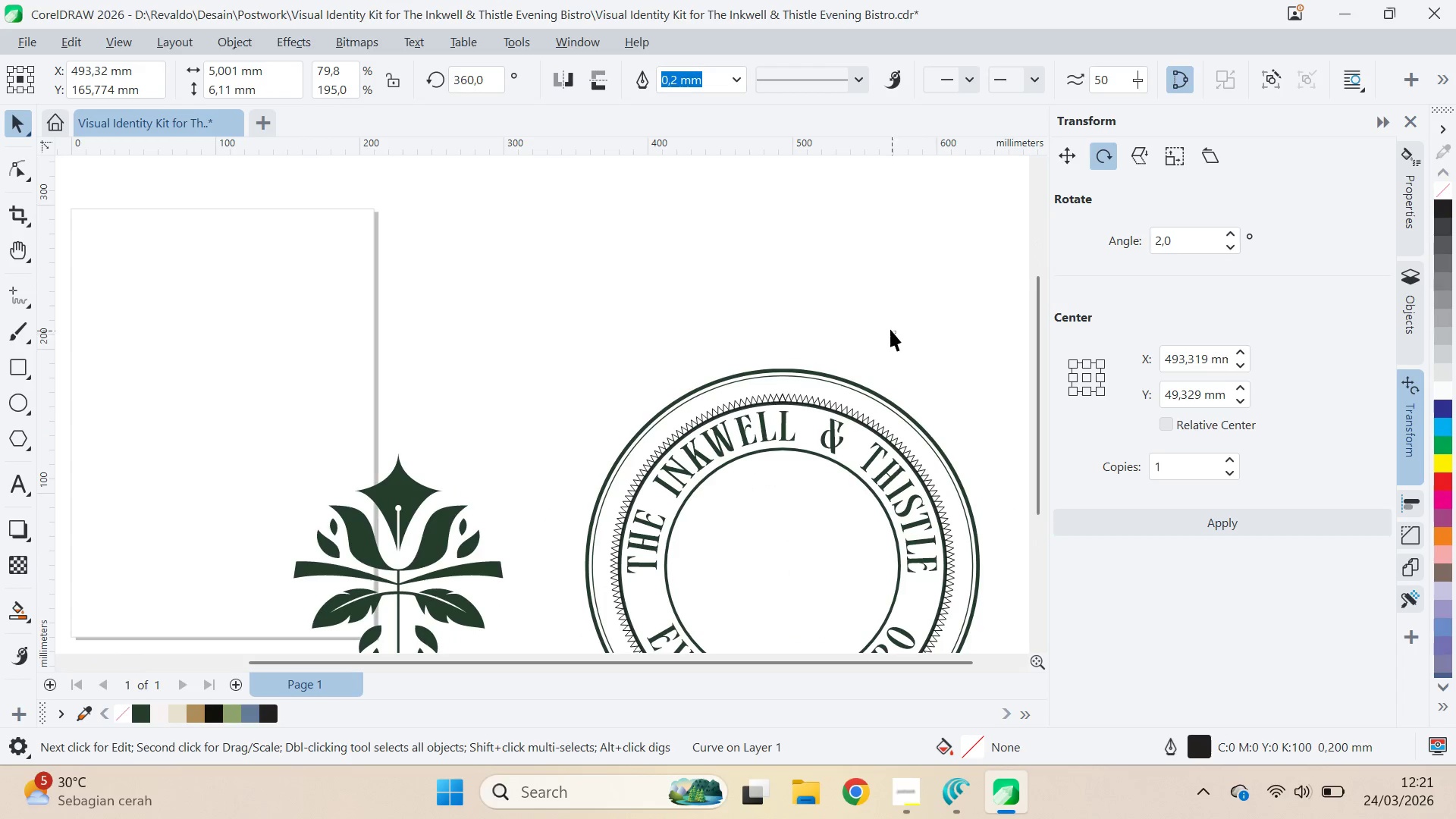 
left_click_drag(start_coordinate=[896, 333], to_coordinate=[761, 220])
 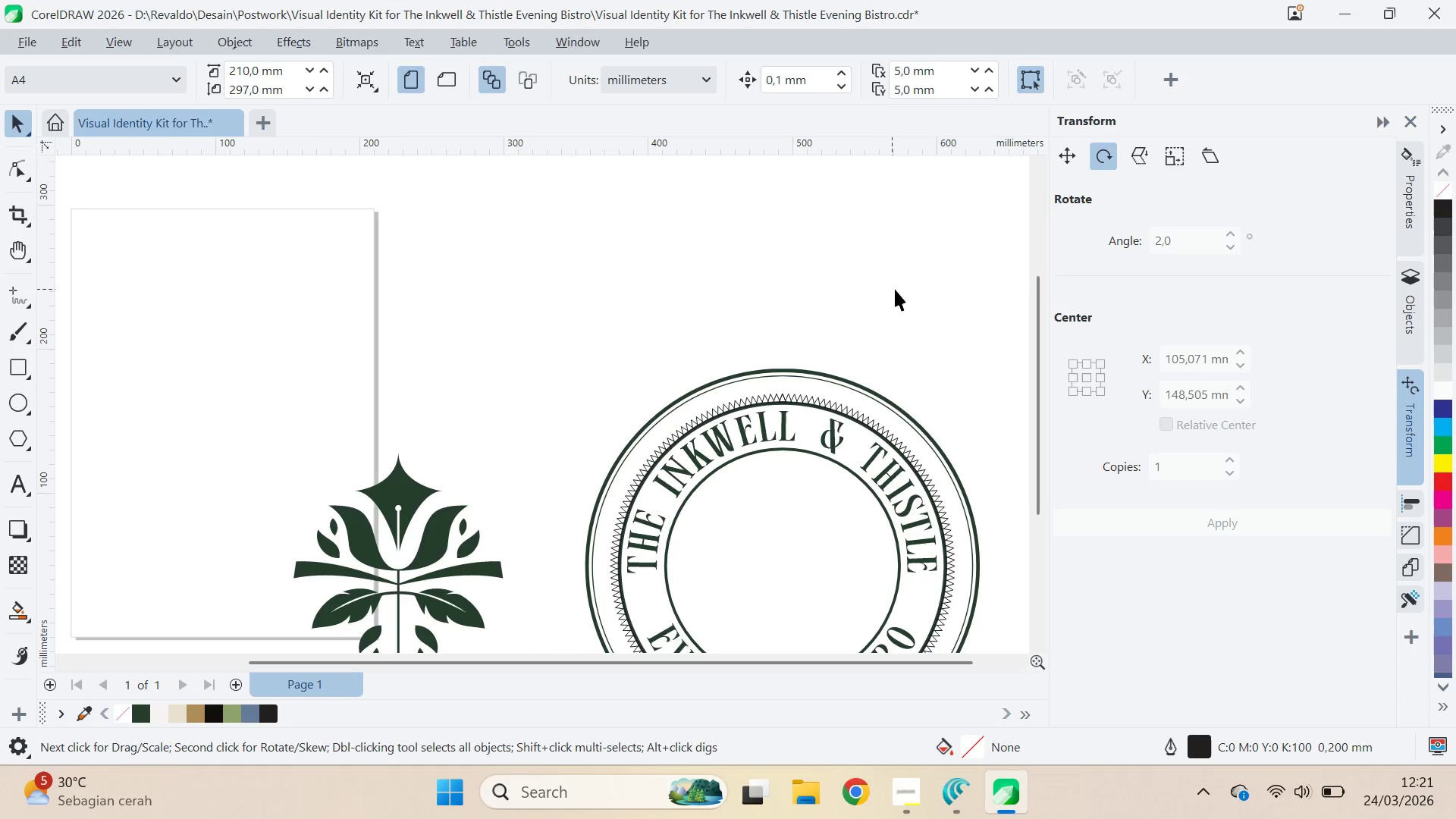 
scroll: coordinate [821, 408], scroll_direction: up, amount: 3.0
 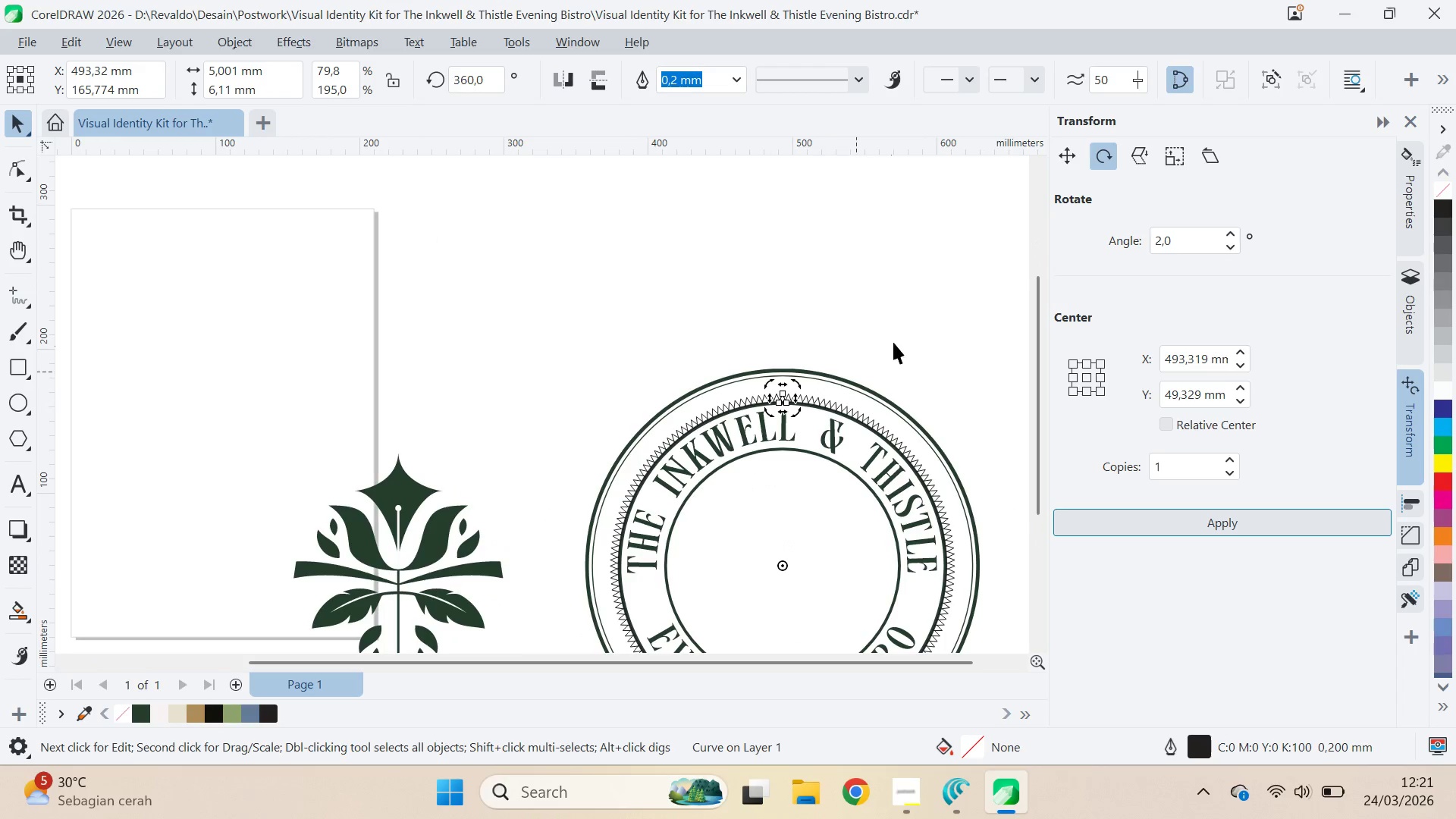 
key(W)
 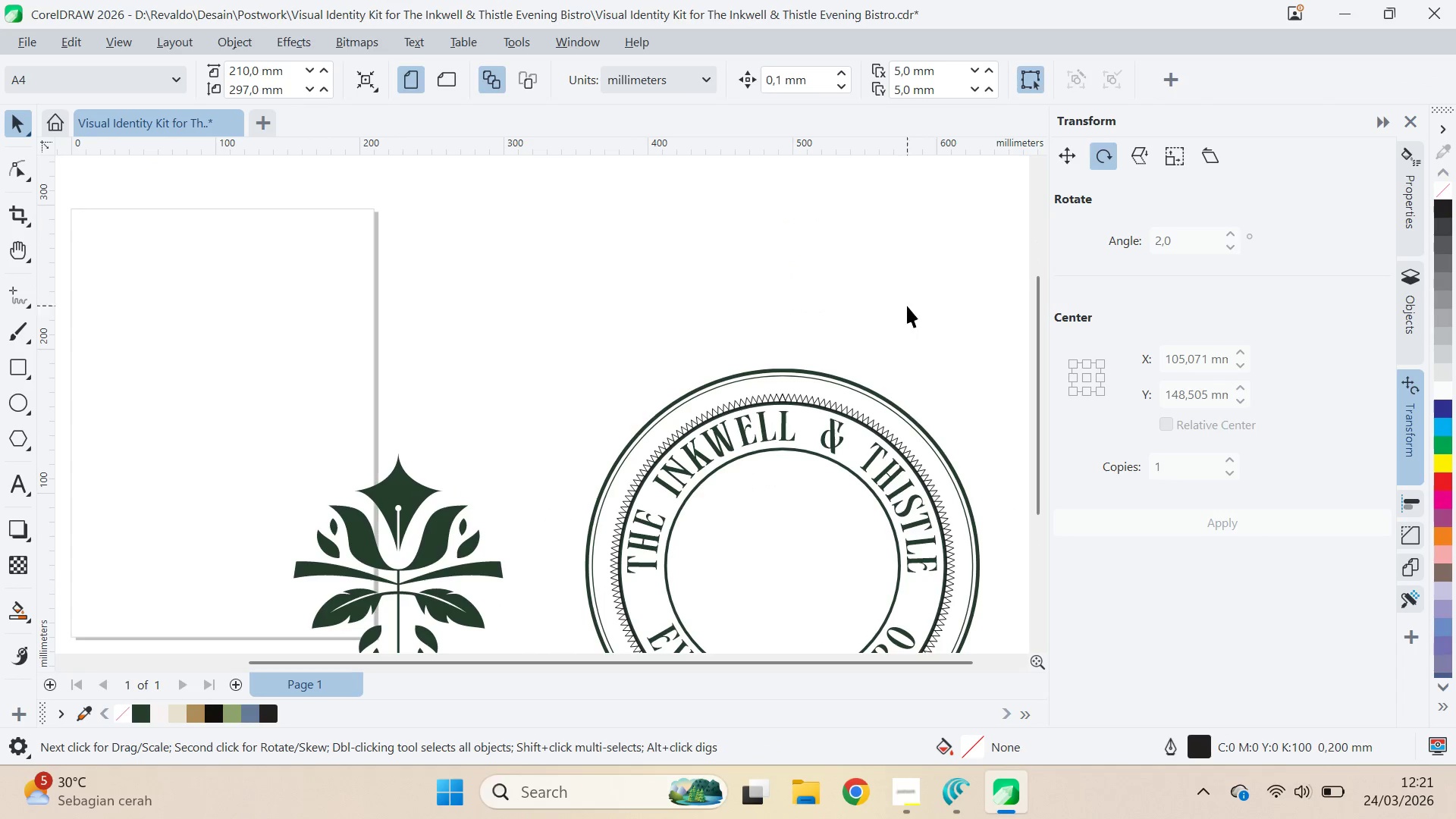 
left_click_drag(start_coordinate=[907, 306], to_coordinate=[784, 216])
 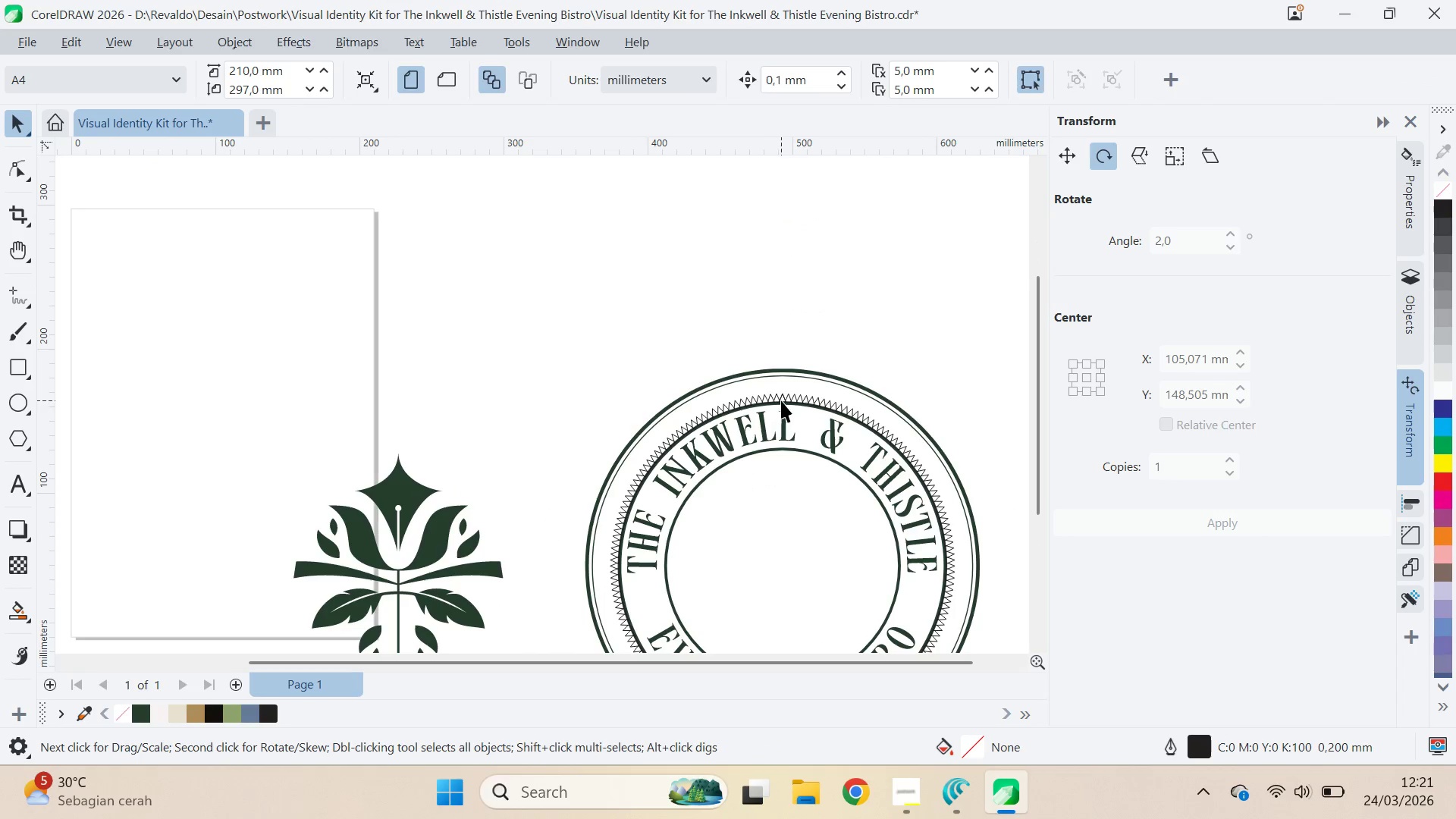 
left_click([783, 400])
 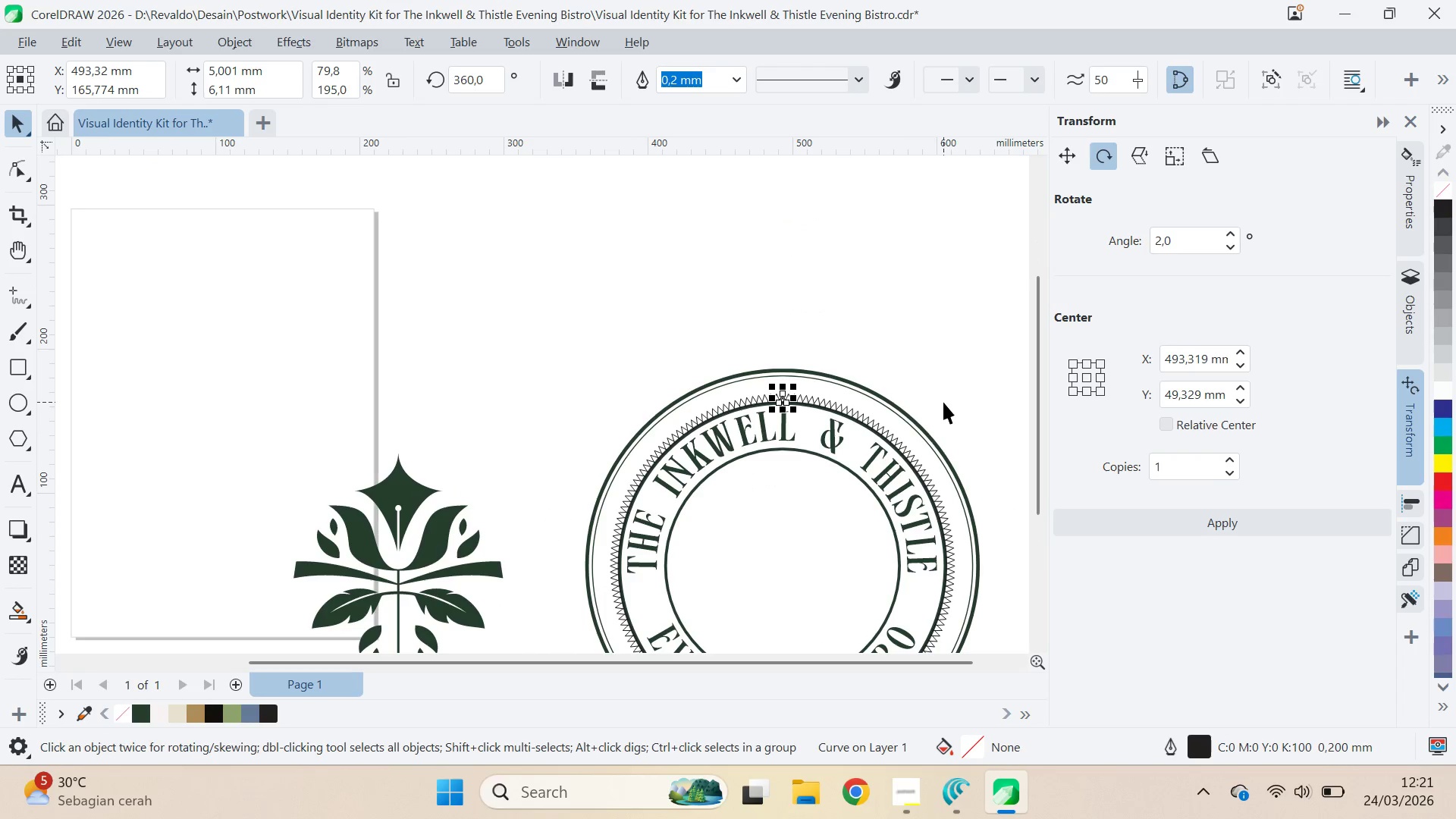 
key(Delete)
 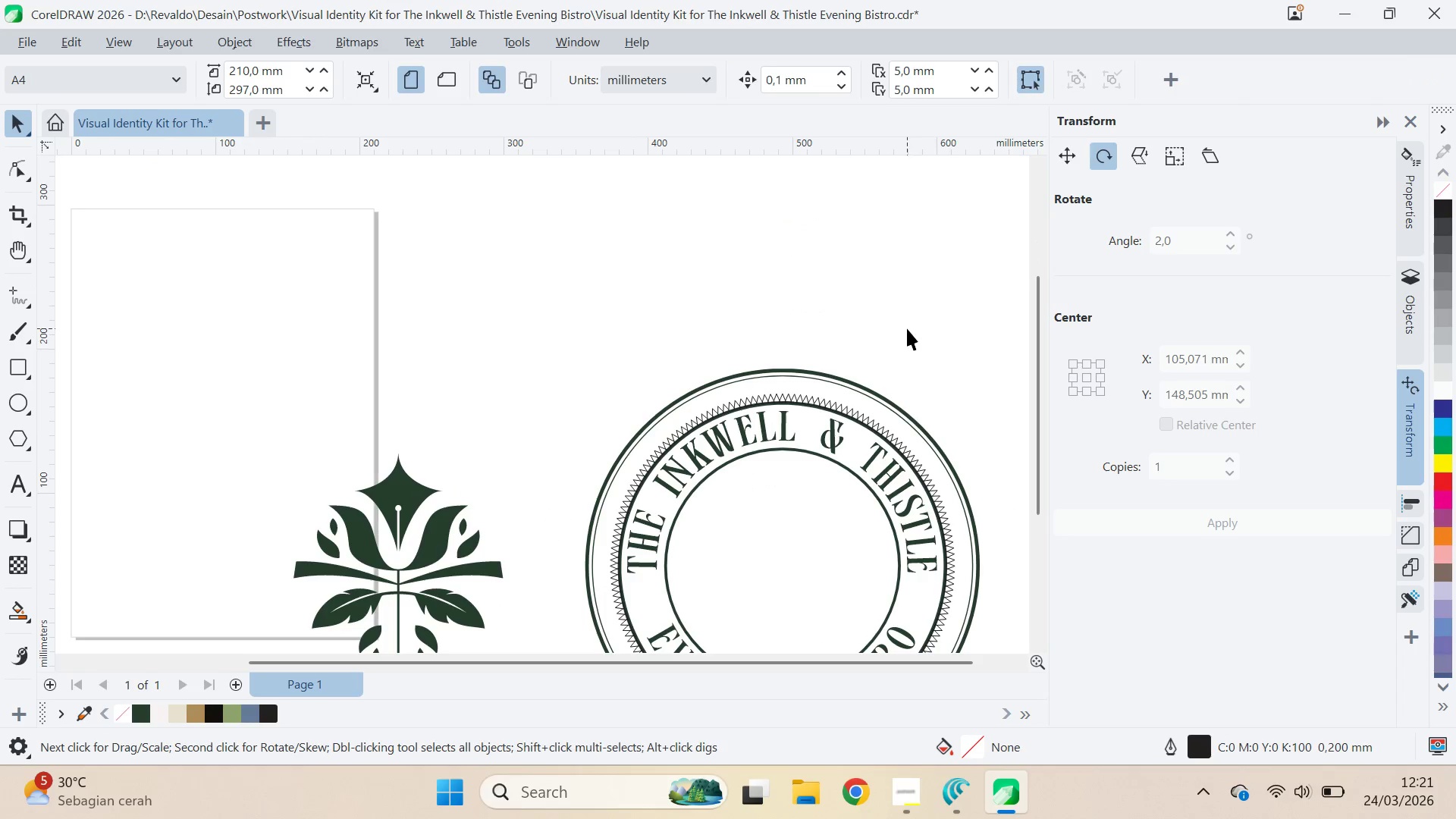 
left_click([907, 328])
 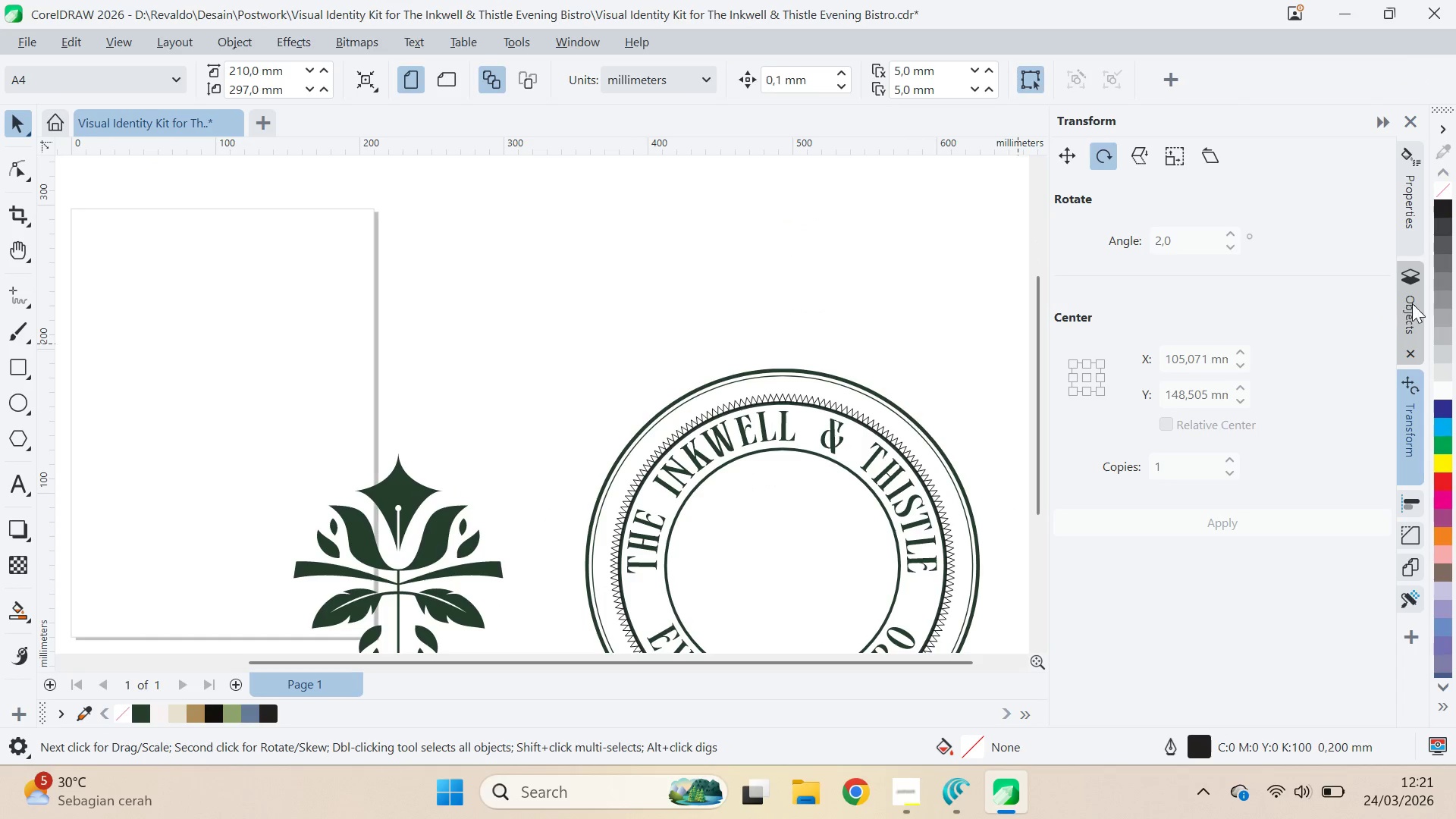 
left_click([1413, 303])
 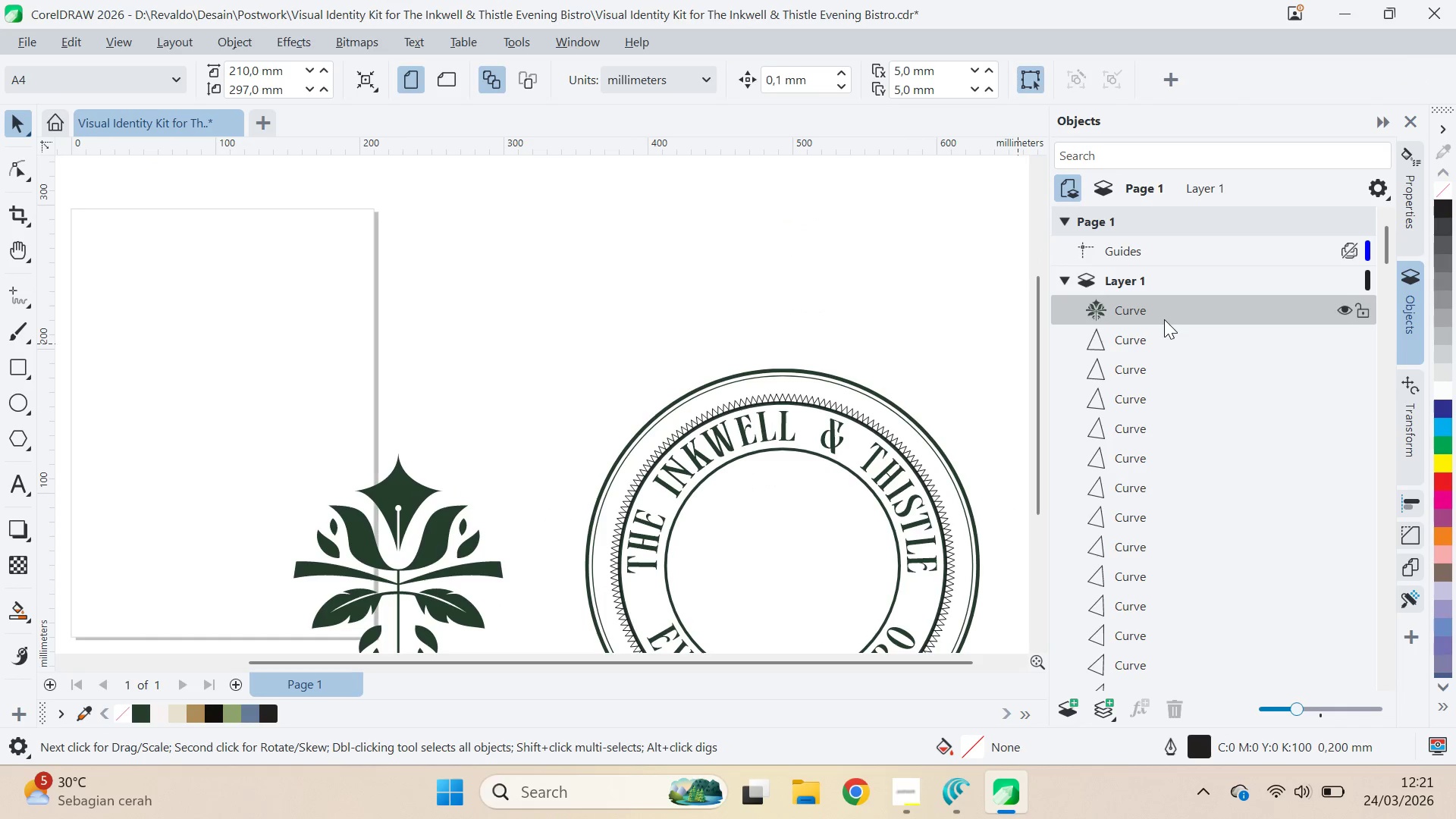 
left_click([1163, 341])
 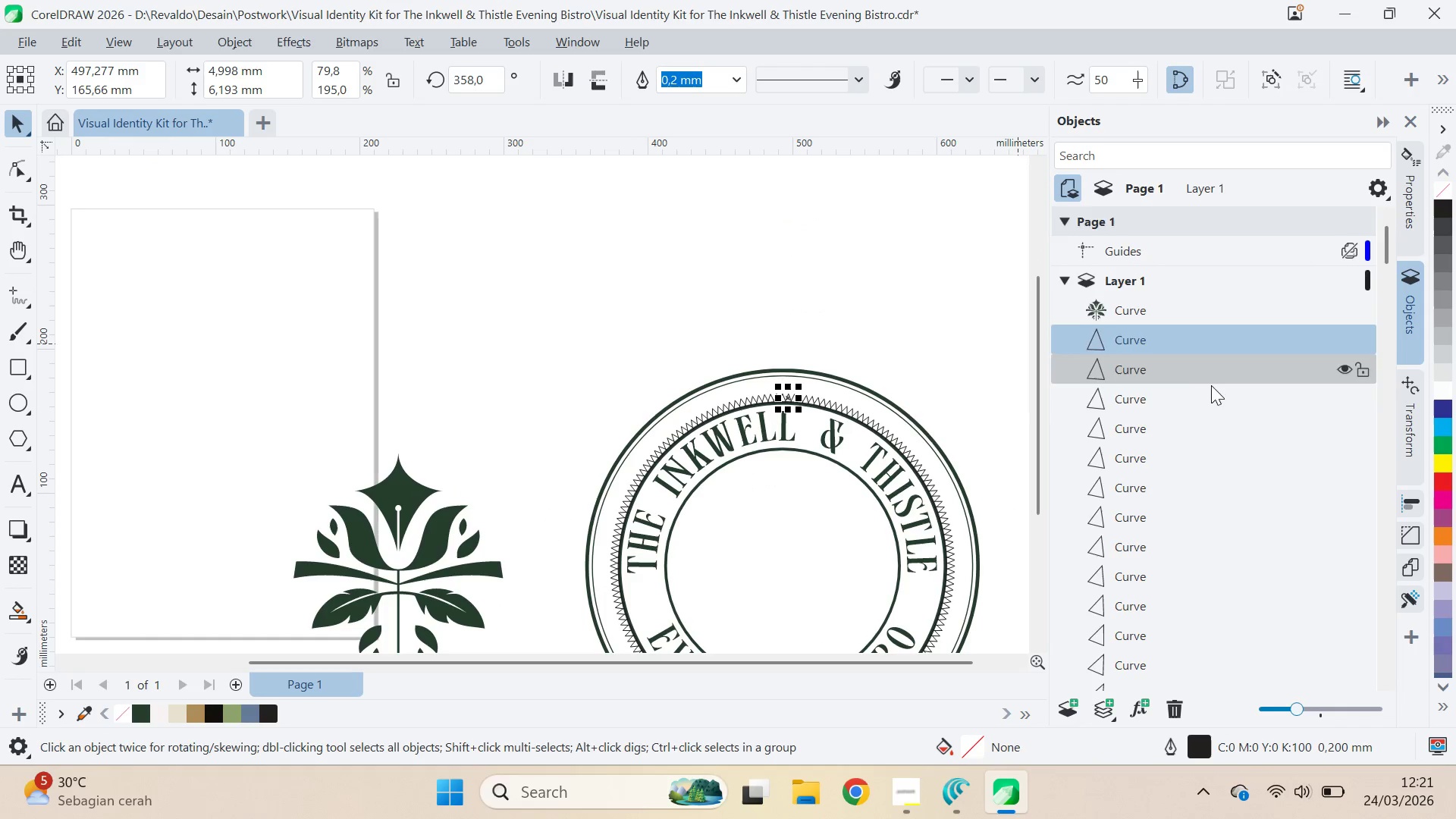 
scroll: coordinate [1247, 398], scroll_direction: down, amount: 1.0
 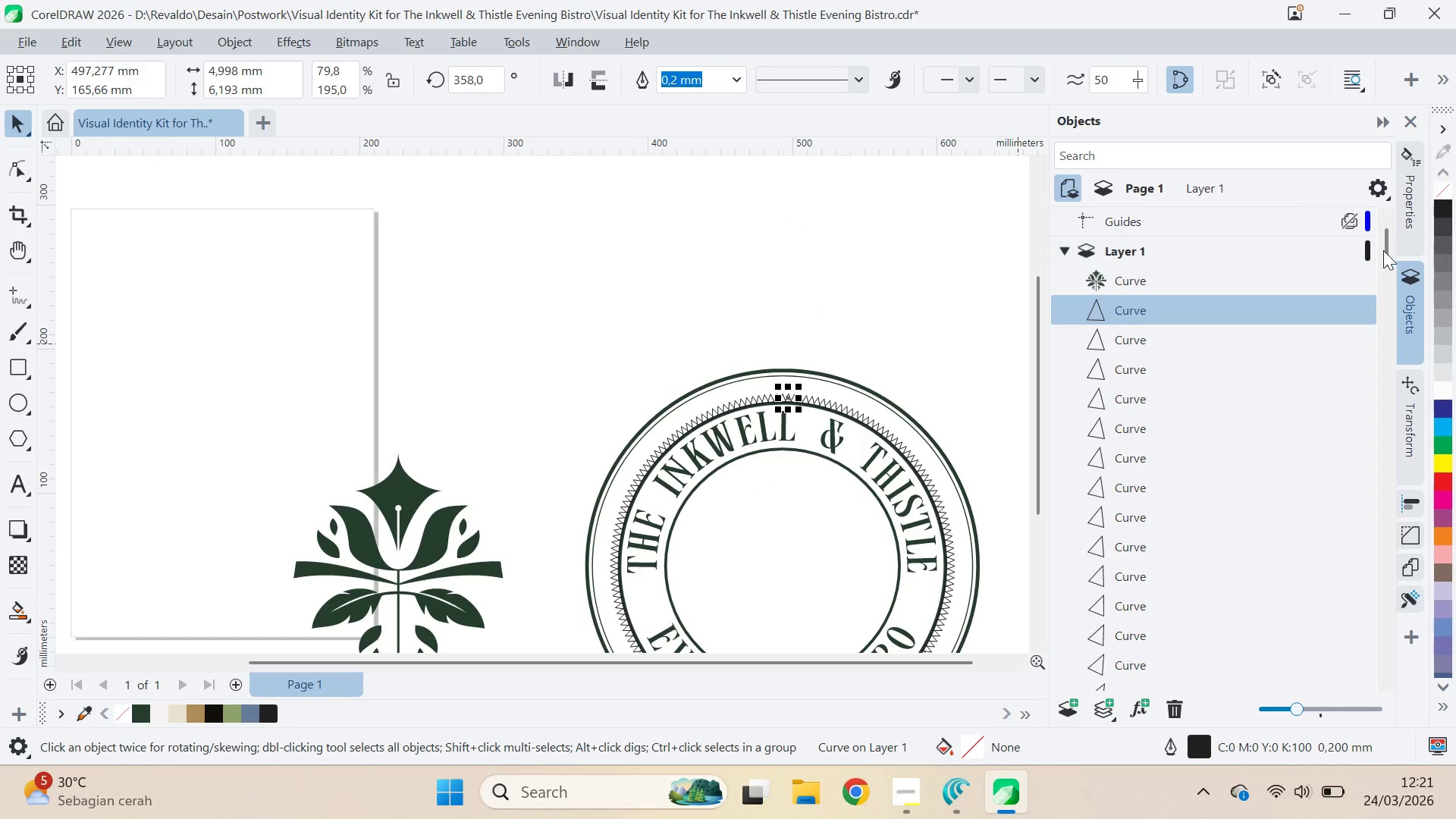 
left_click_drag(start_coordinate=[1388, 248], to_coordinate=[1429, 654])
 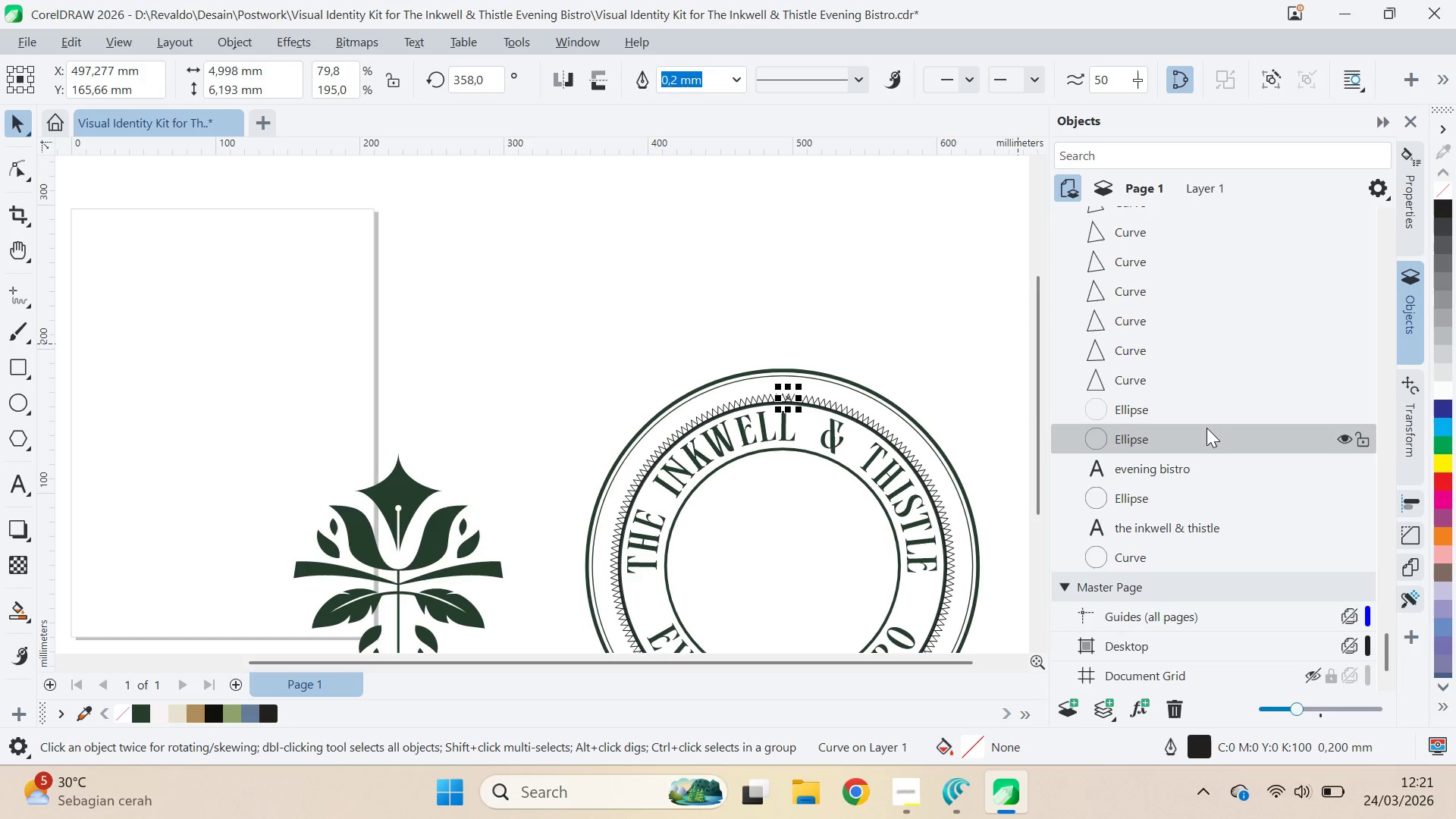 
hold_key(key=ShiftLeft, duration=0.69)
left_click([1163, 380])
 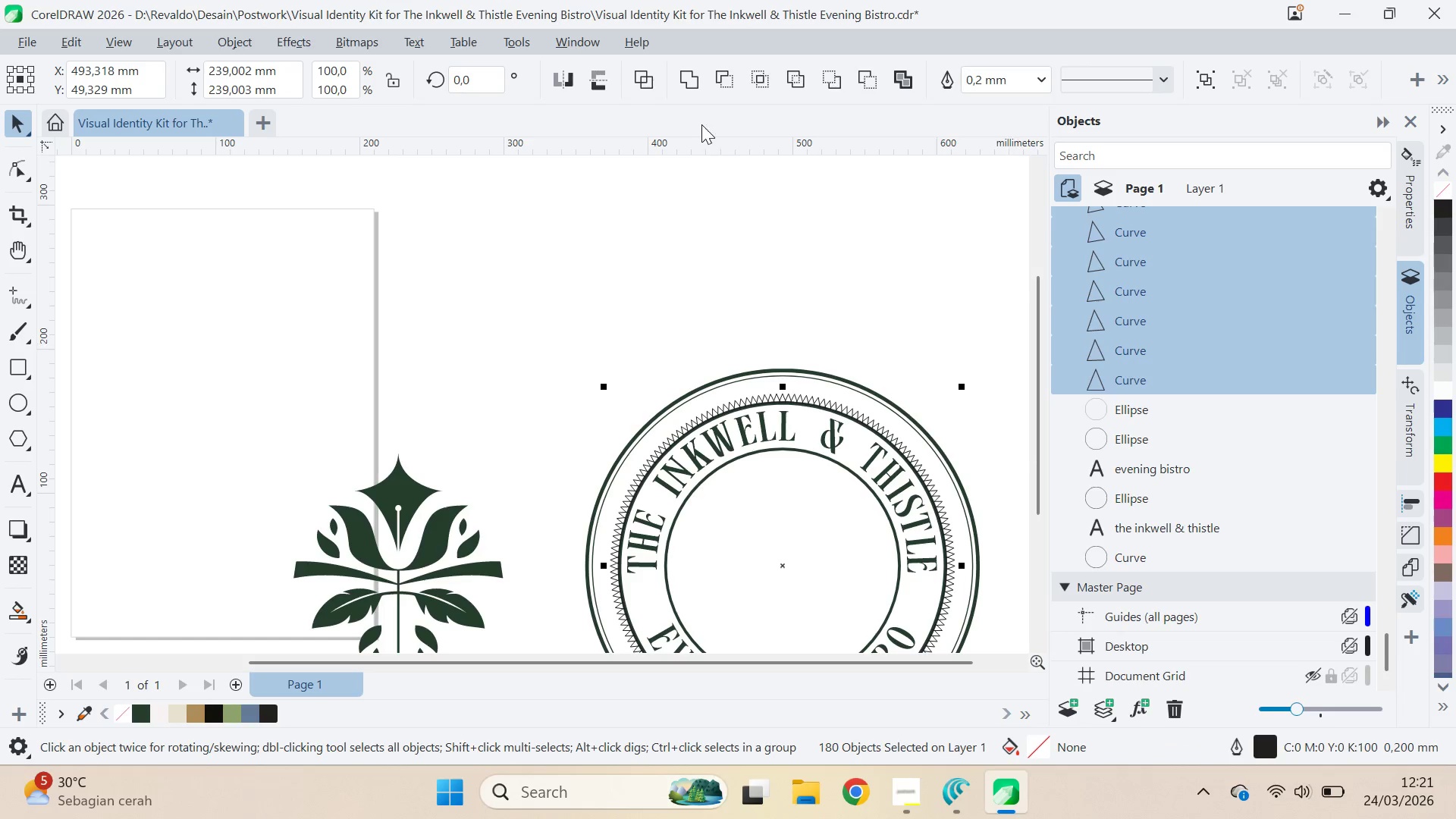 
left_click([696, 85])
 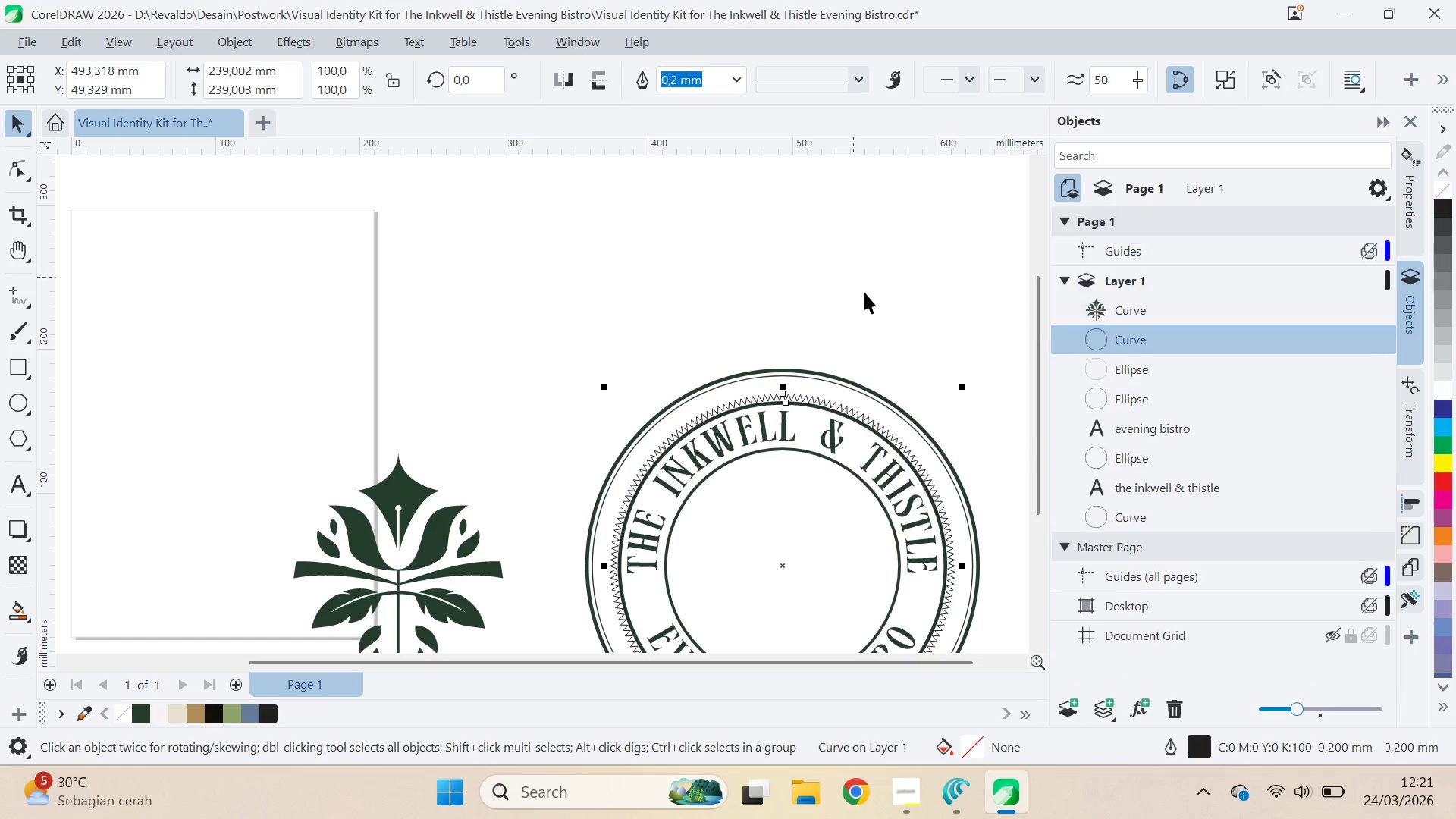 
type(qa)
 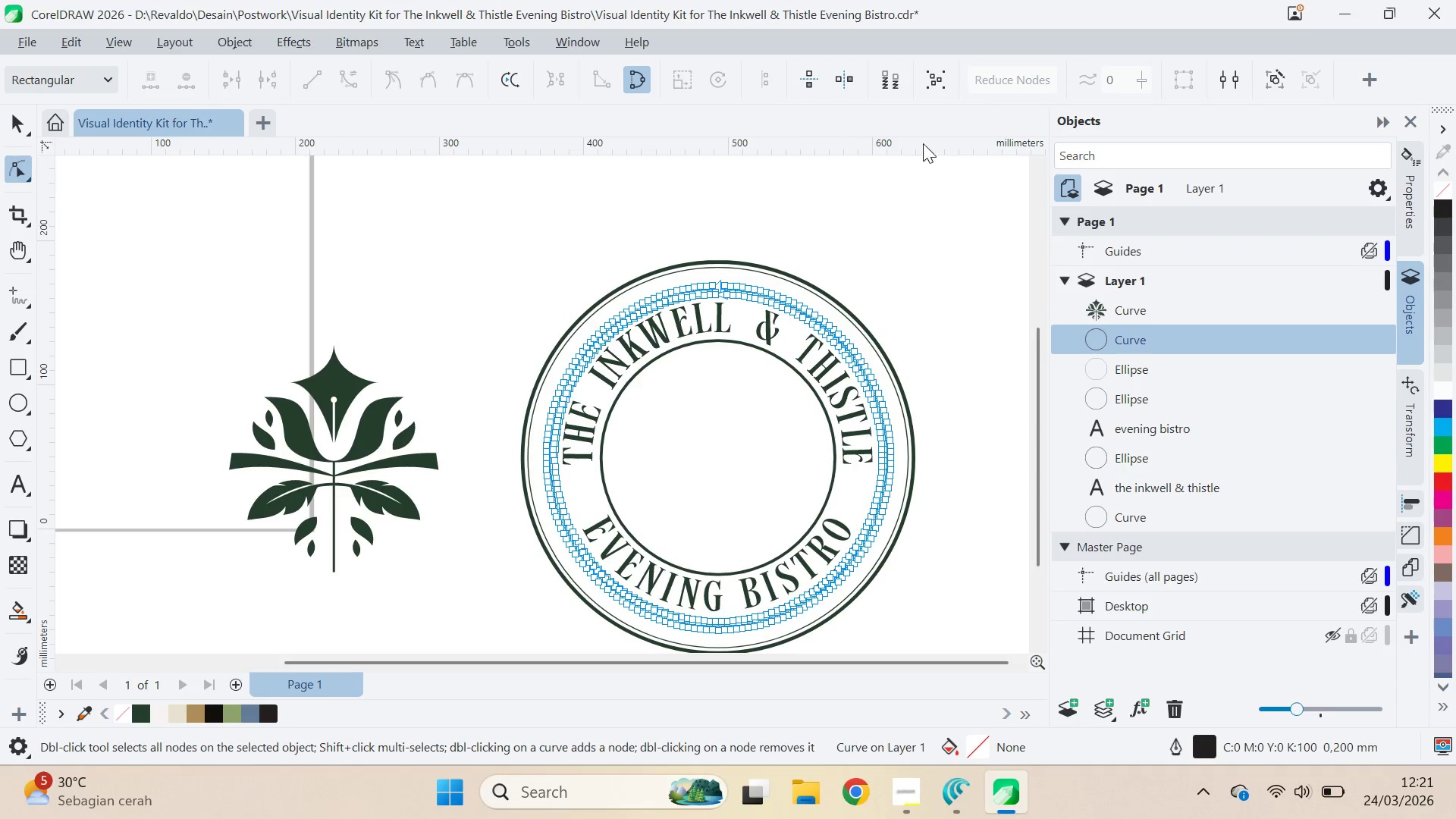 
left_click_drag(start_coordinate=[903, 332], to_coordinate=[839, 224])
 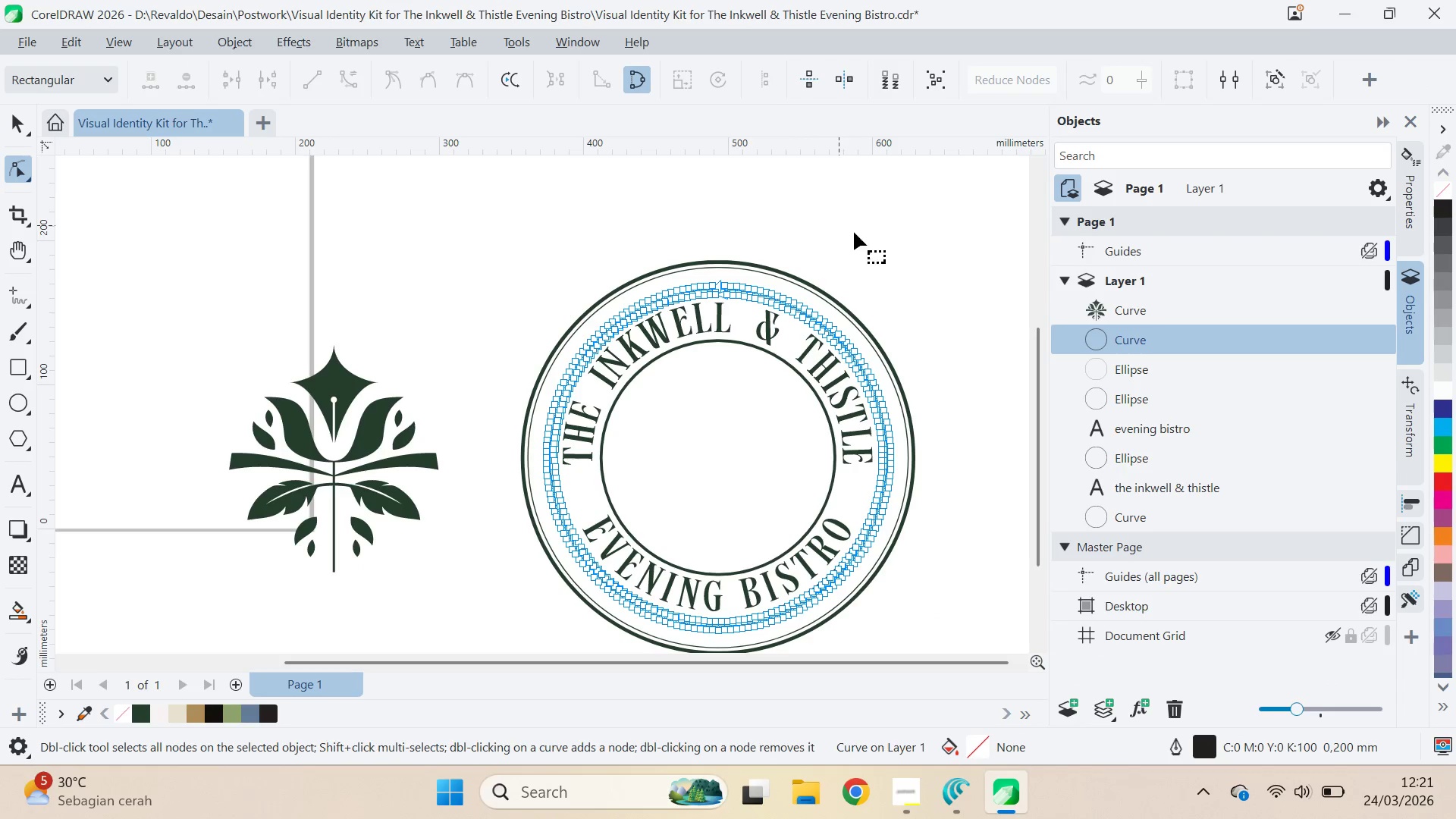 
key(Control+ControlLeft)
 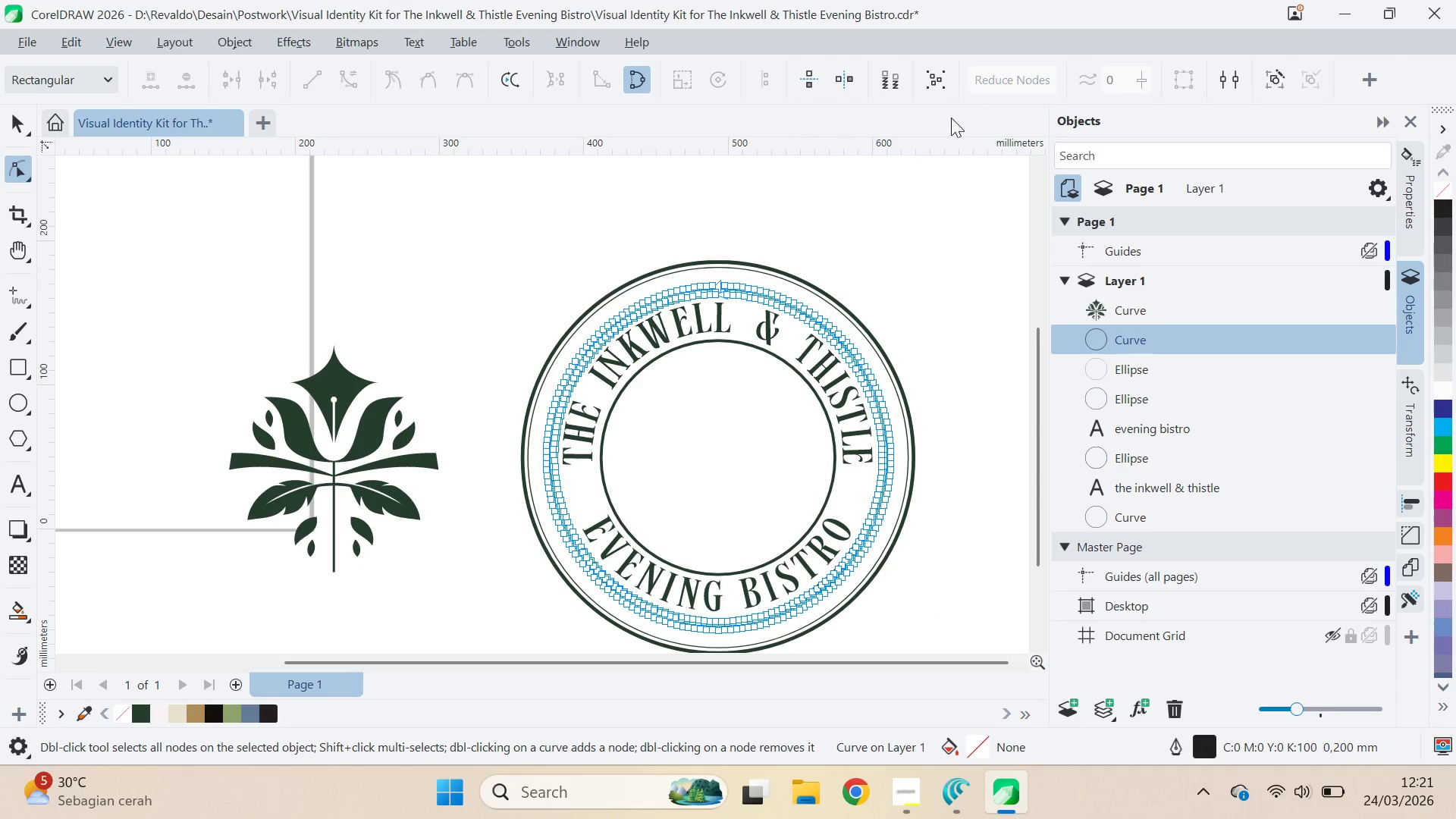 
key(Control+A)
 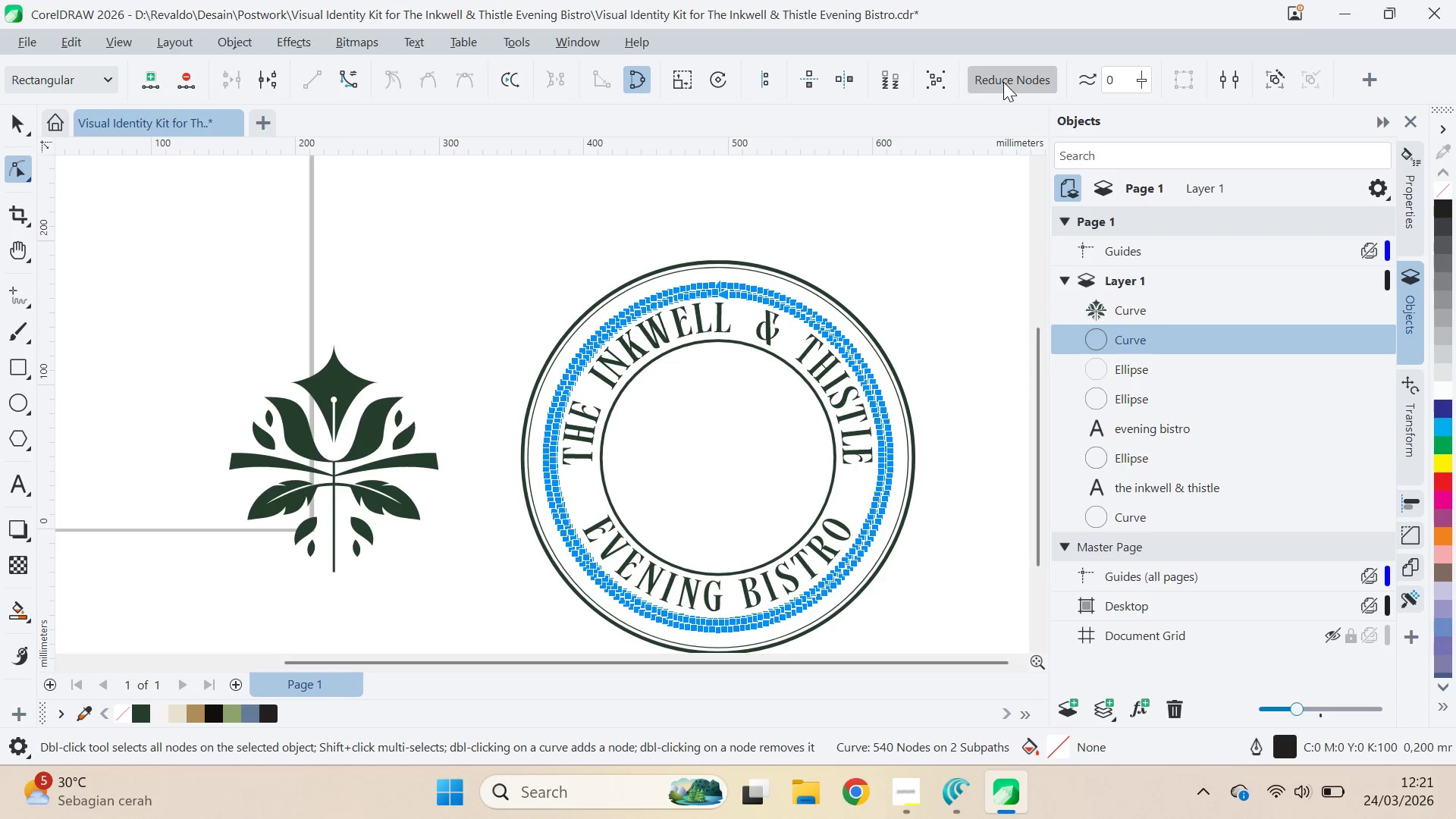 
left_click([1003, 82])
 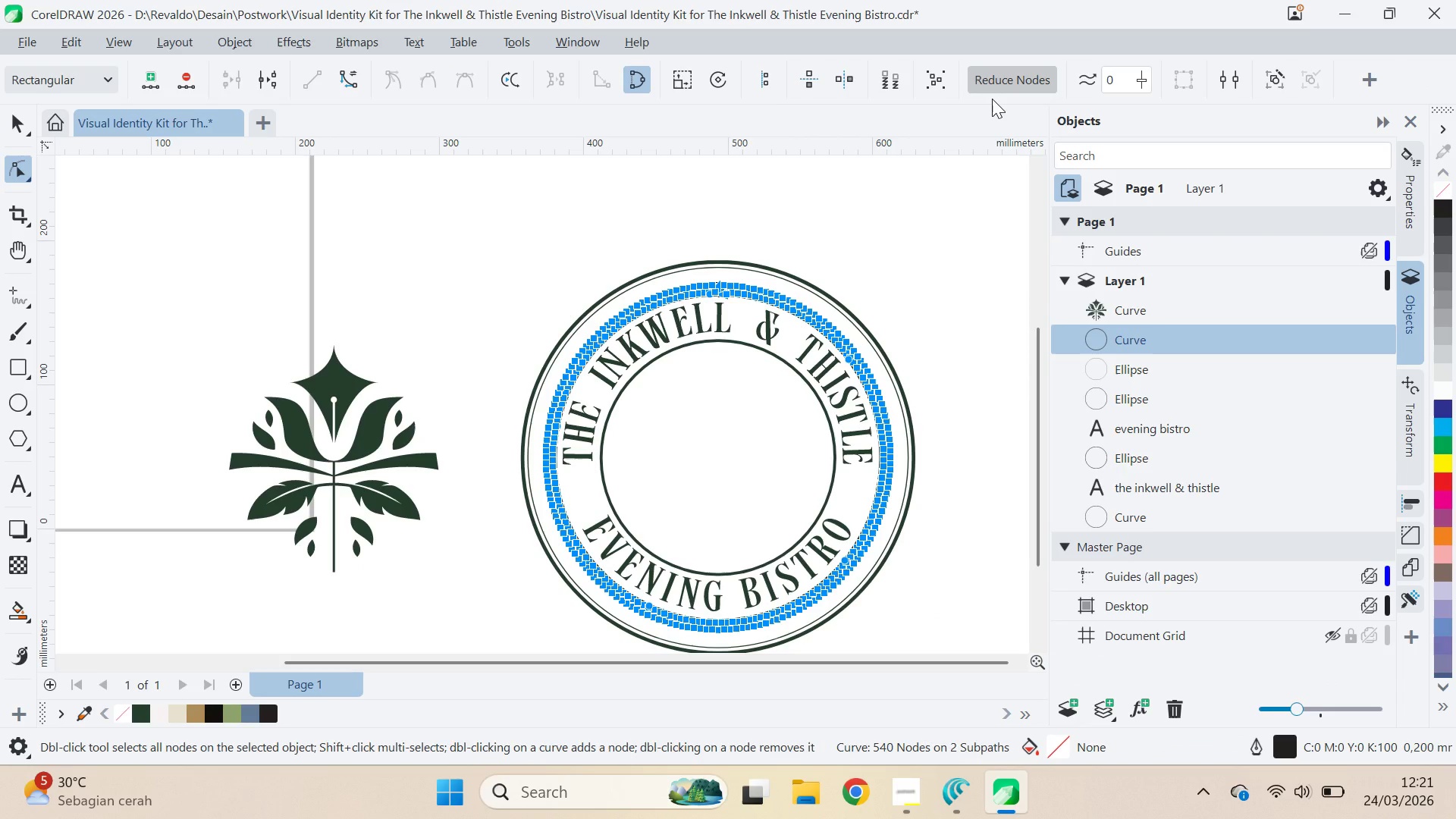 
key(V)
 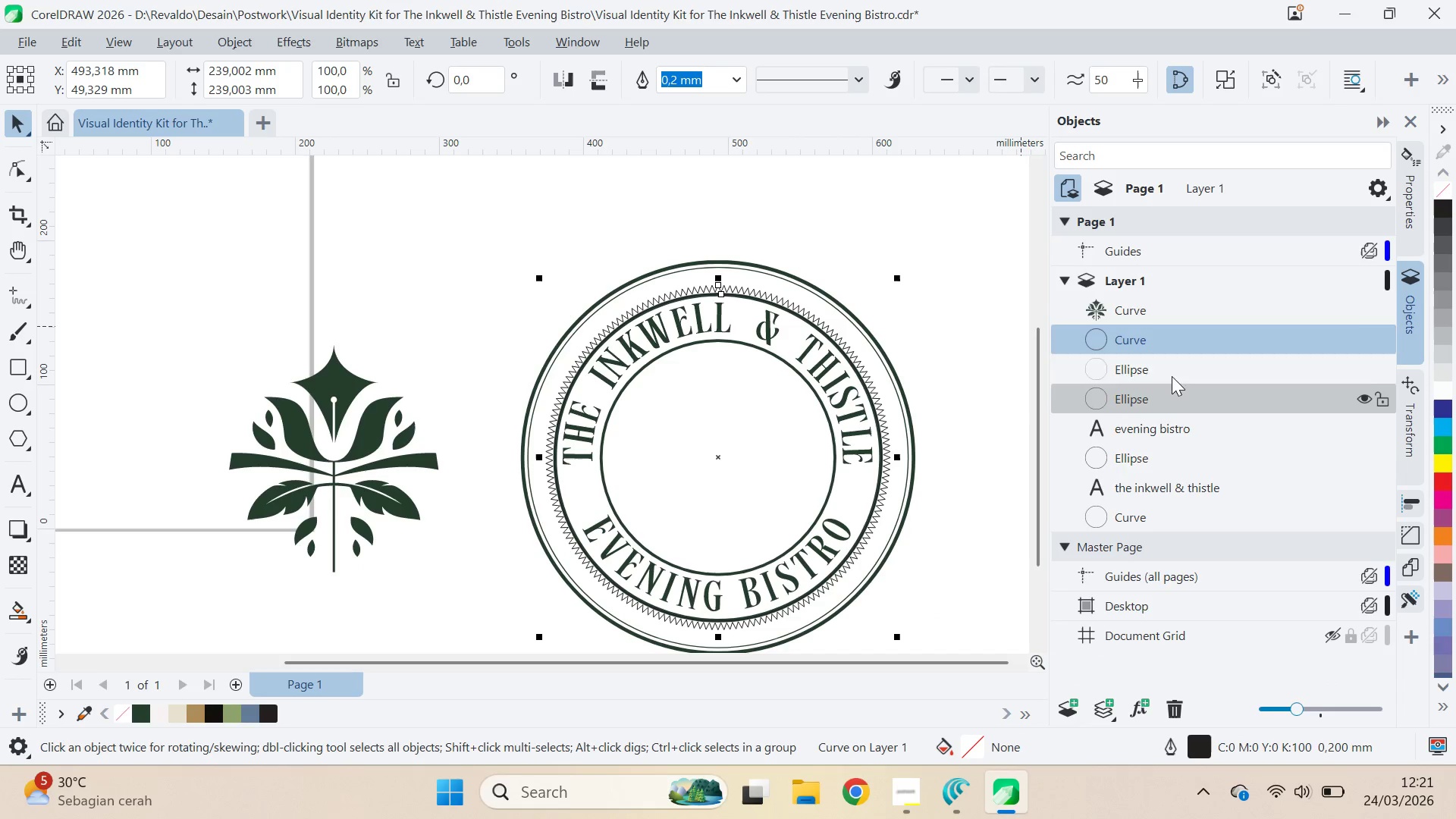 
key(Control+ControlLeft)
 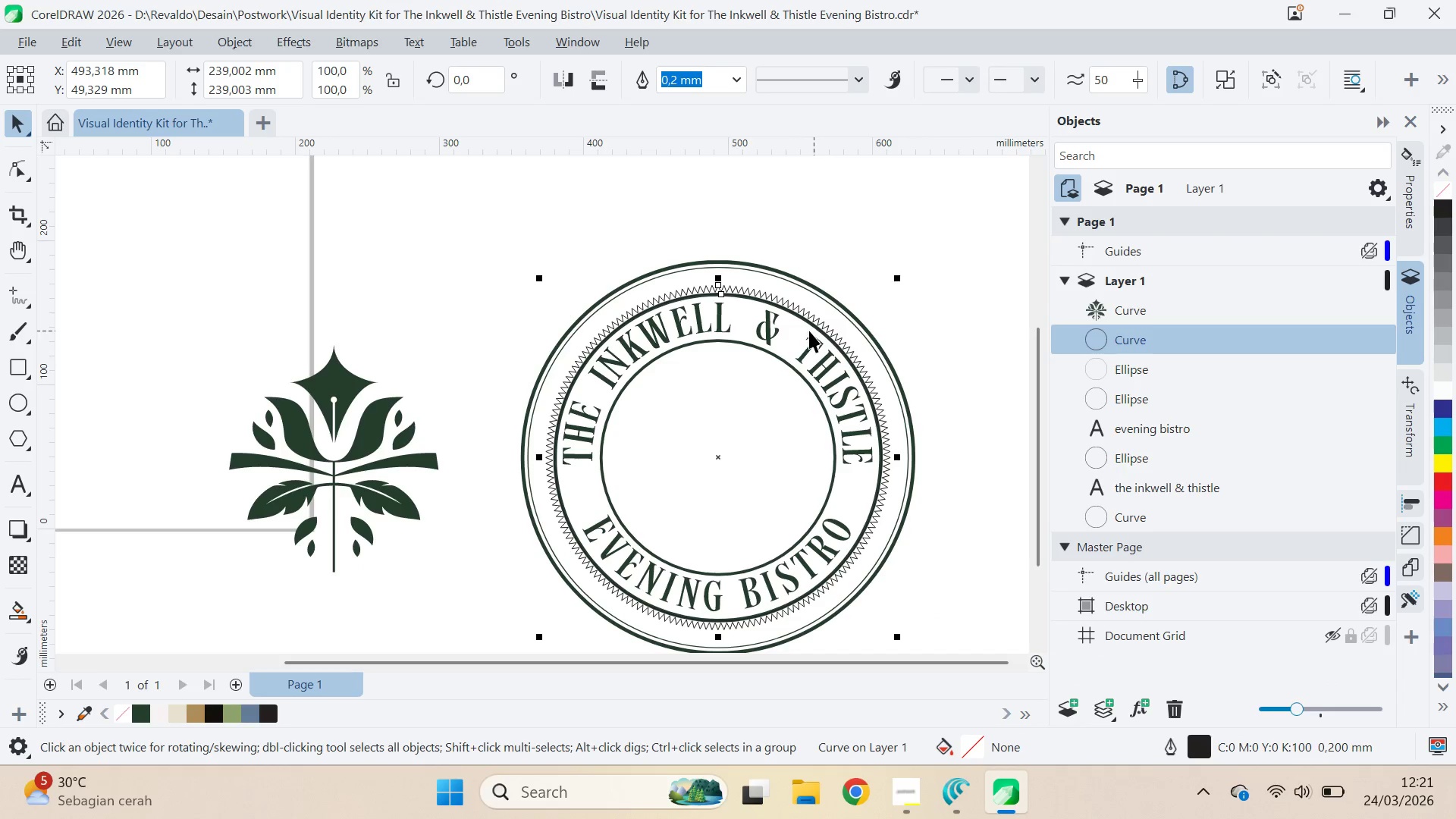 
left_click([808, 329])
 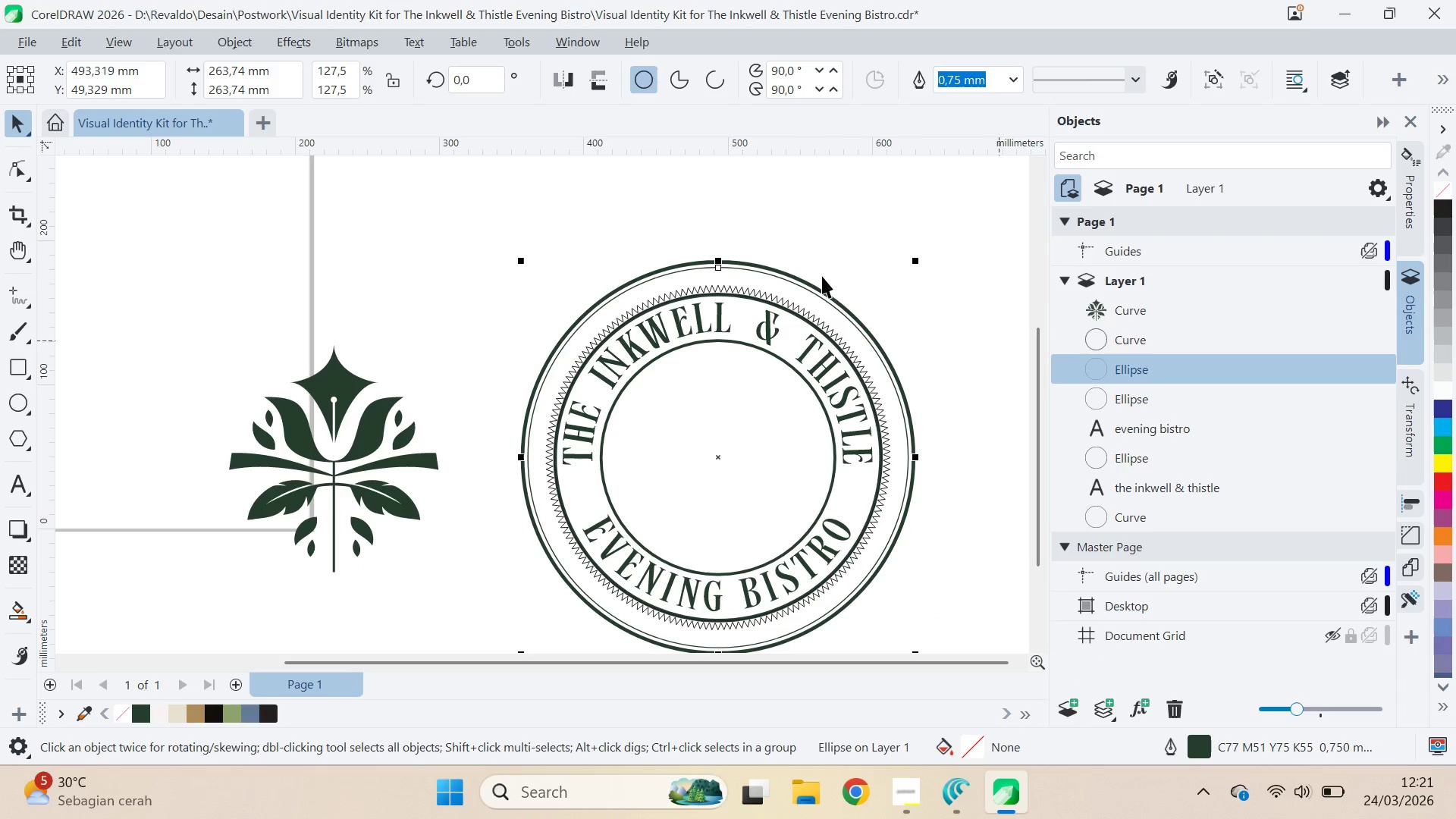 
left_click([932, 259])
 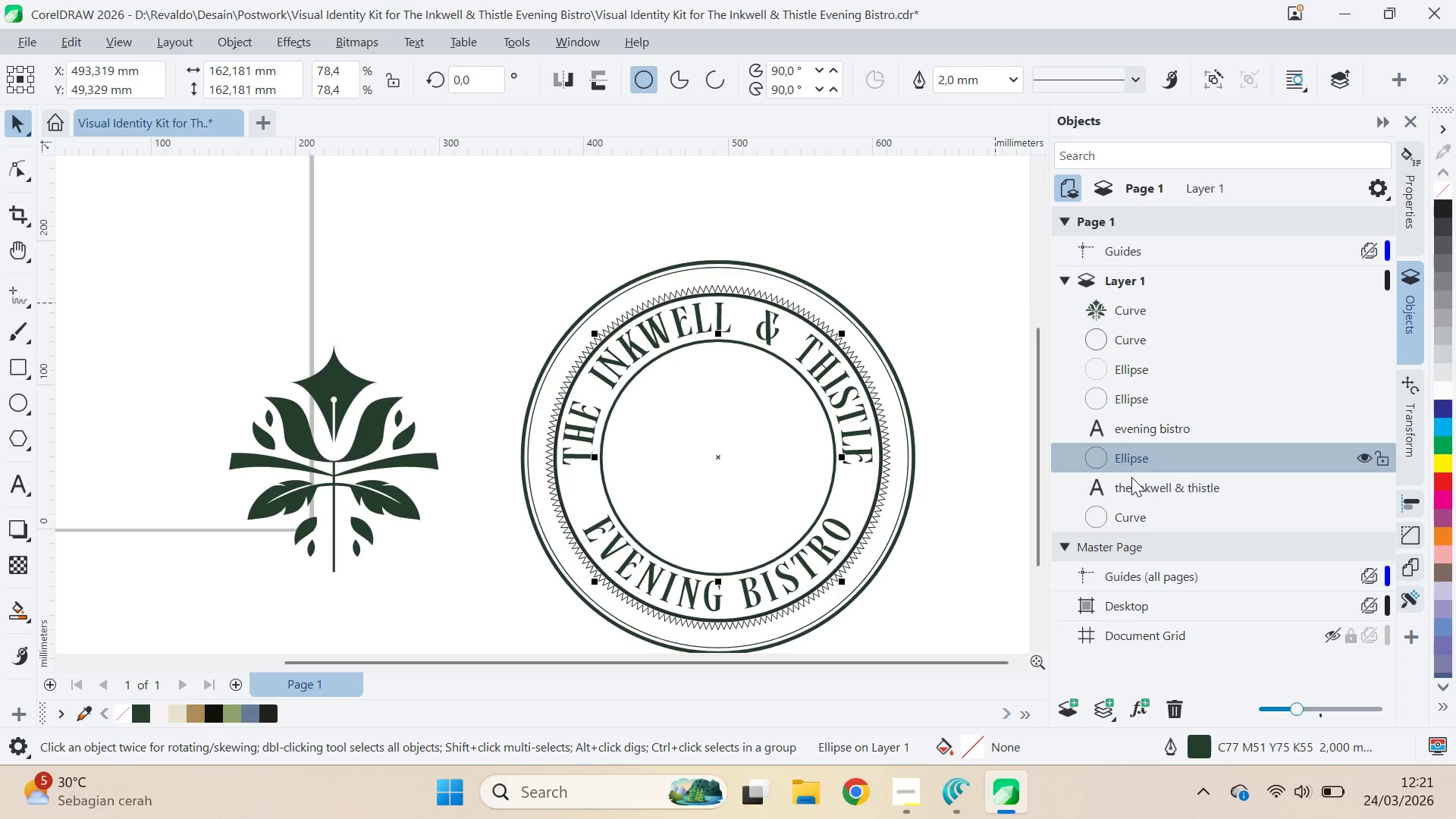 
left_click([1135, 516])
 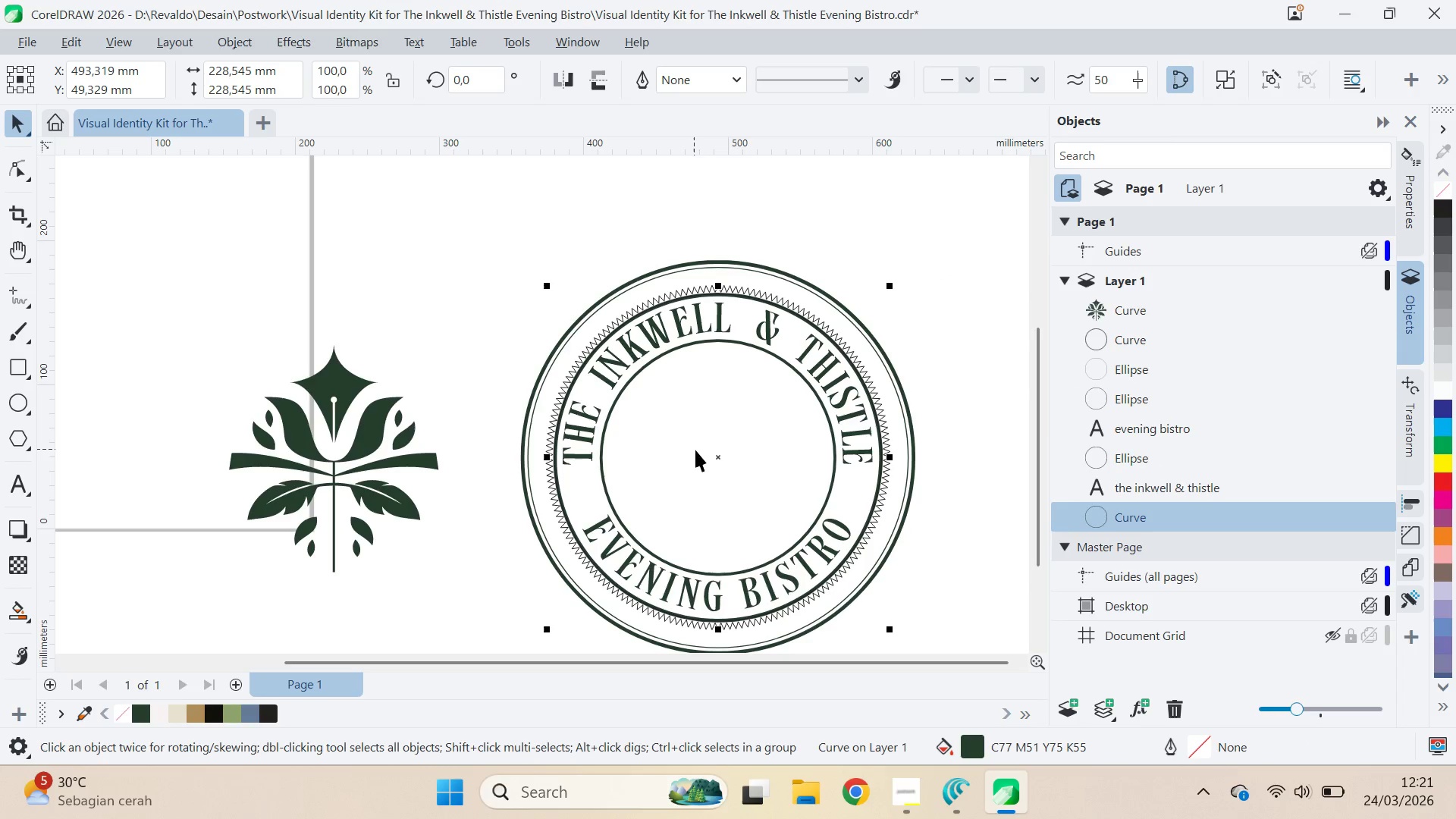 
left_click_drag(start_coordinate=[713, 458], to_coordinate=[739, 378])
 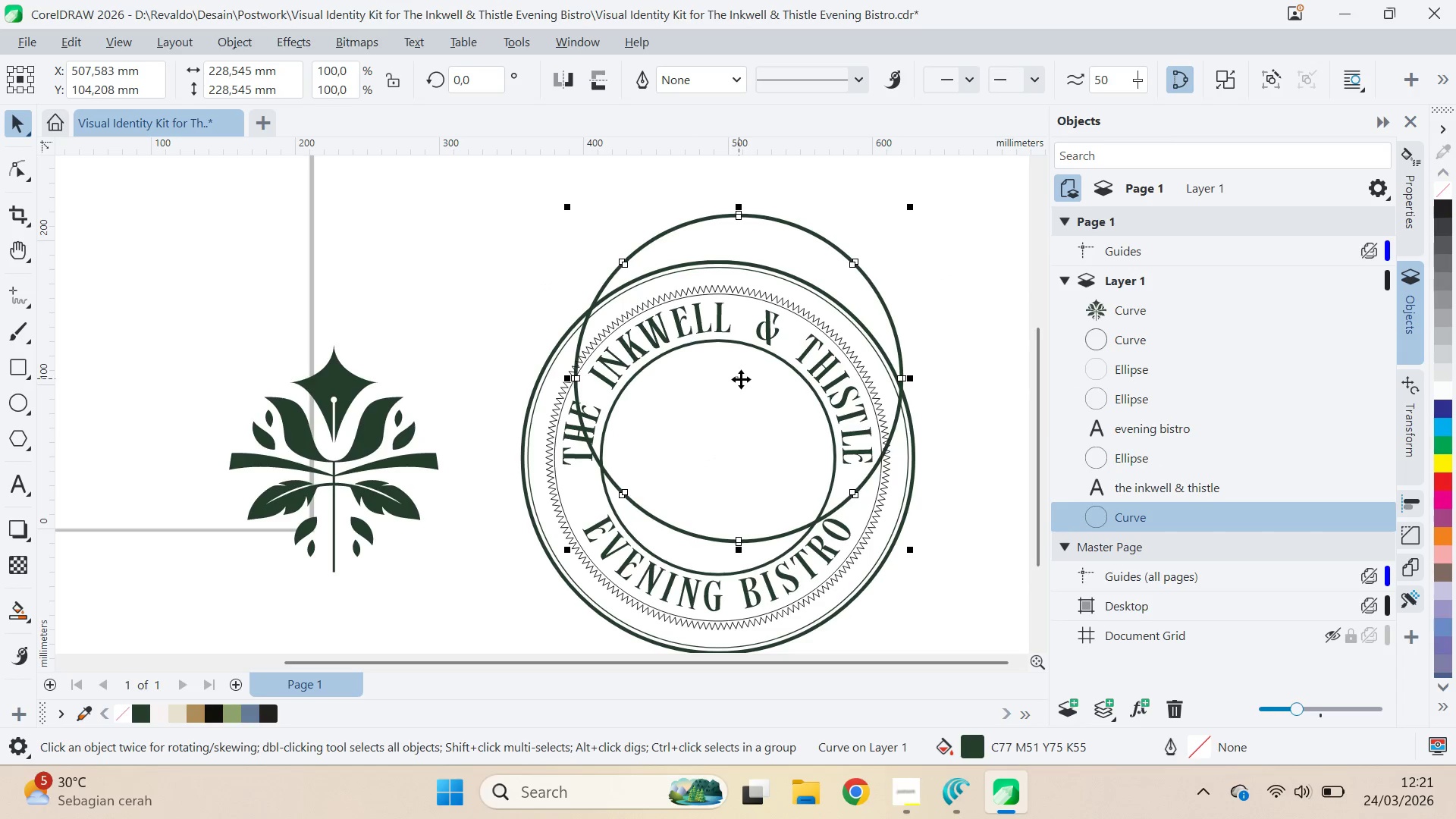 
key(Control+Z)
 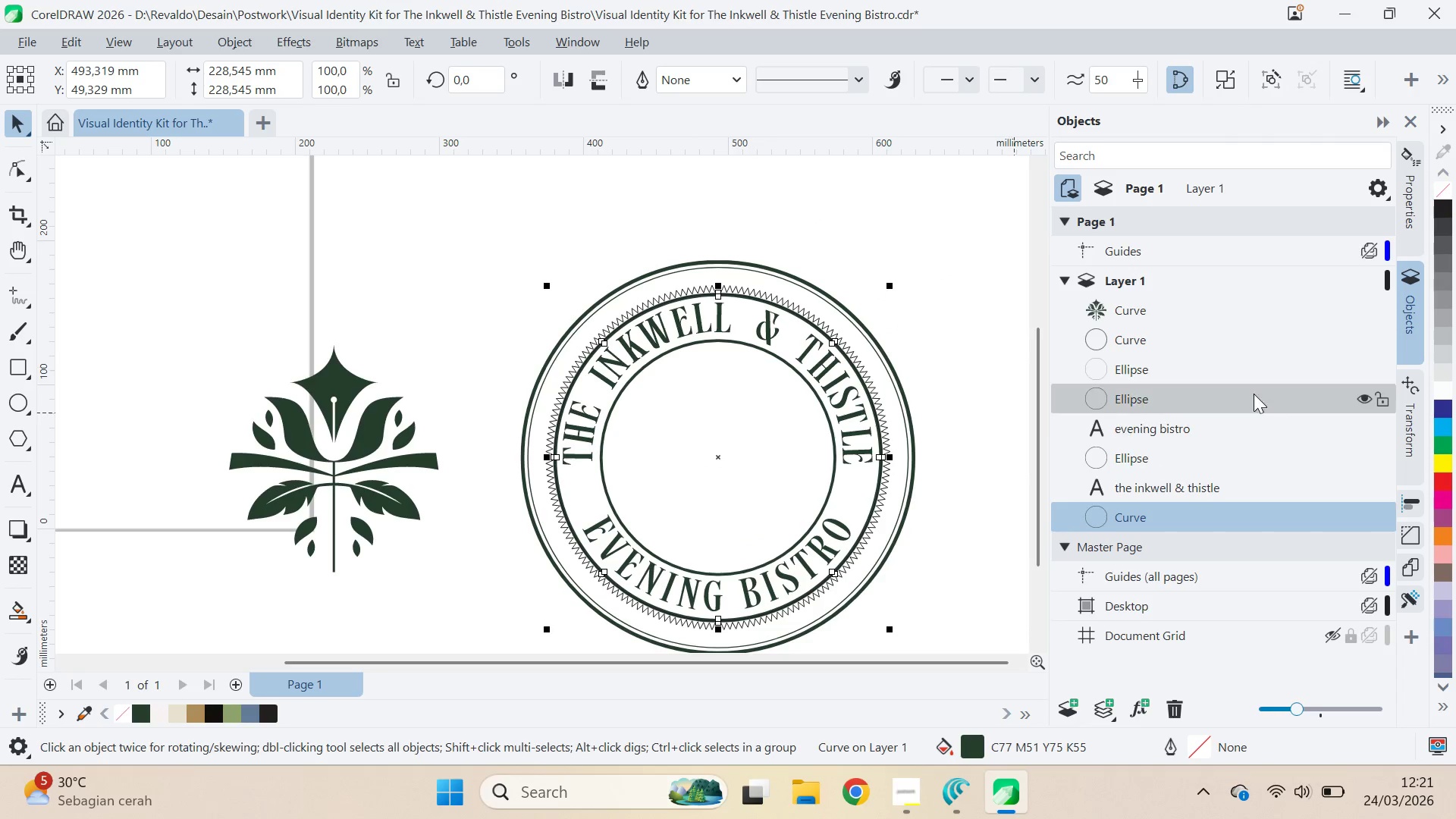 
hold_key(key=ControlLeft, duration=0.56)
left_click([1185, 352])
 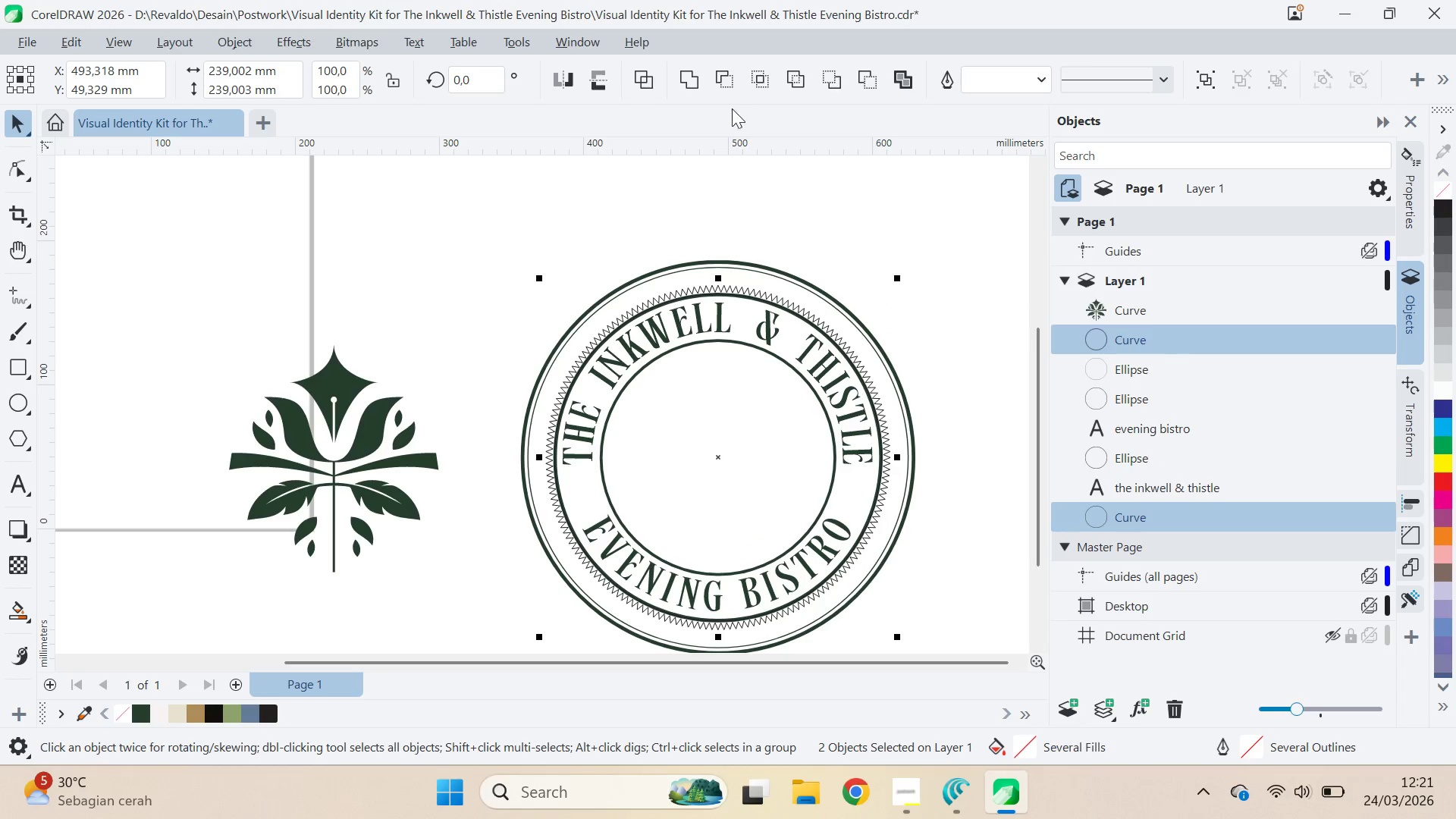 
left_click([690, 88])
 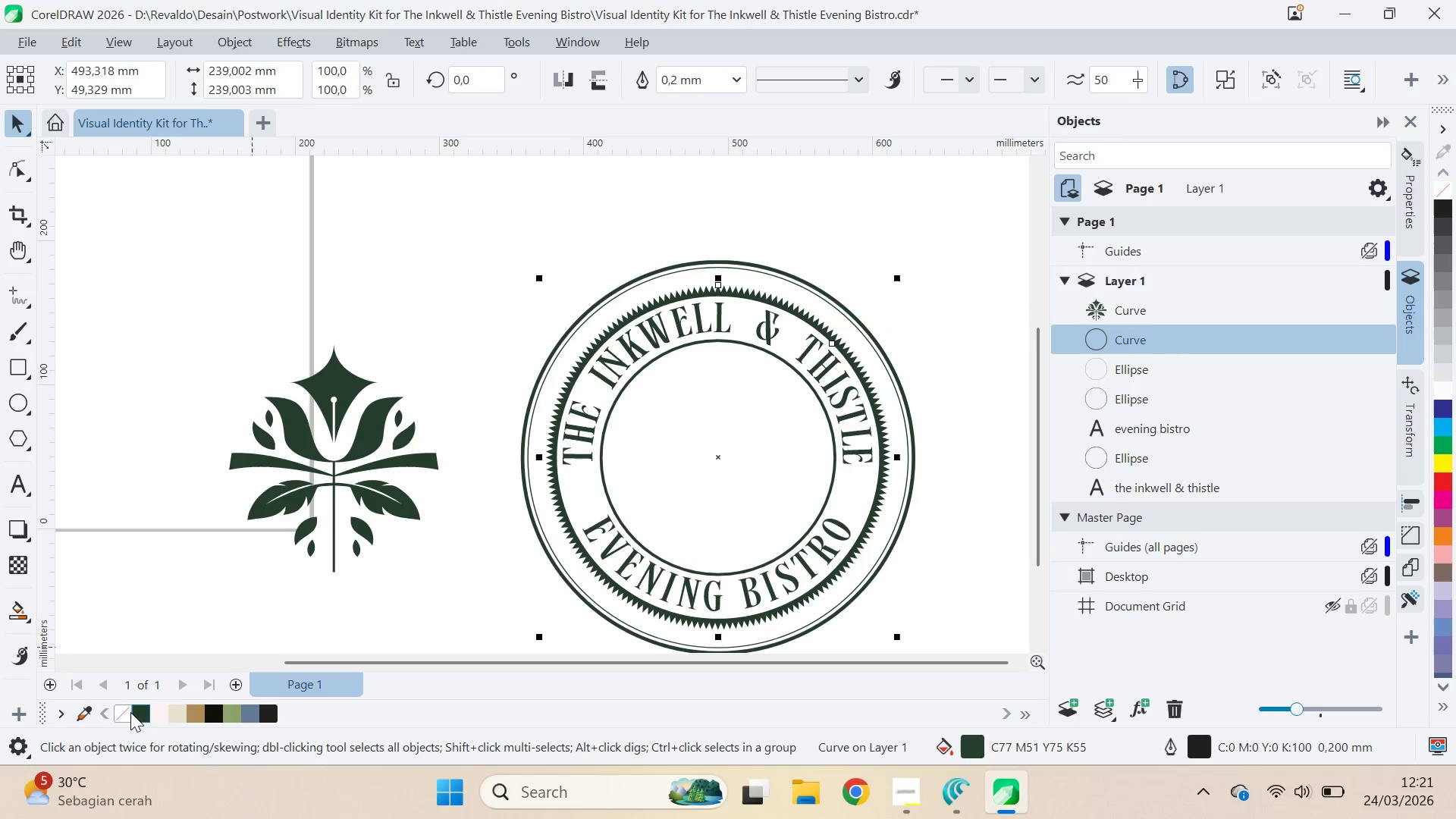 
key(Alt+AltLeft)
 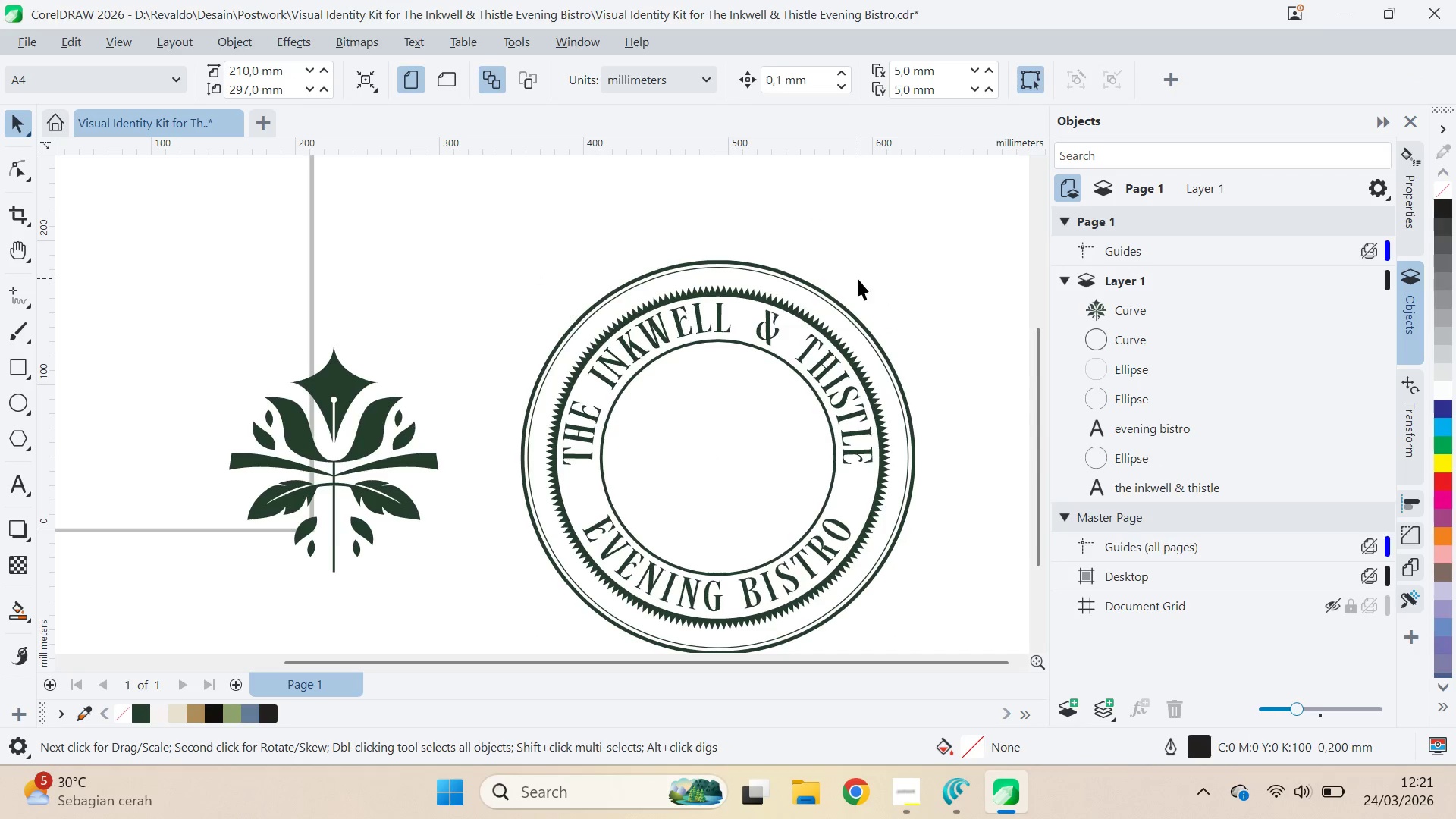 
key(Alt+AltLeft)
 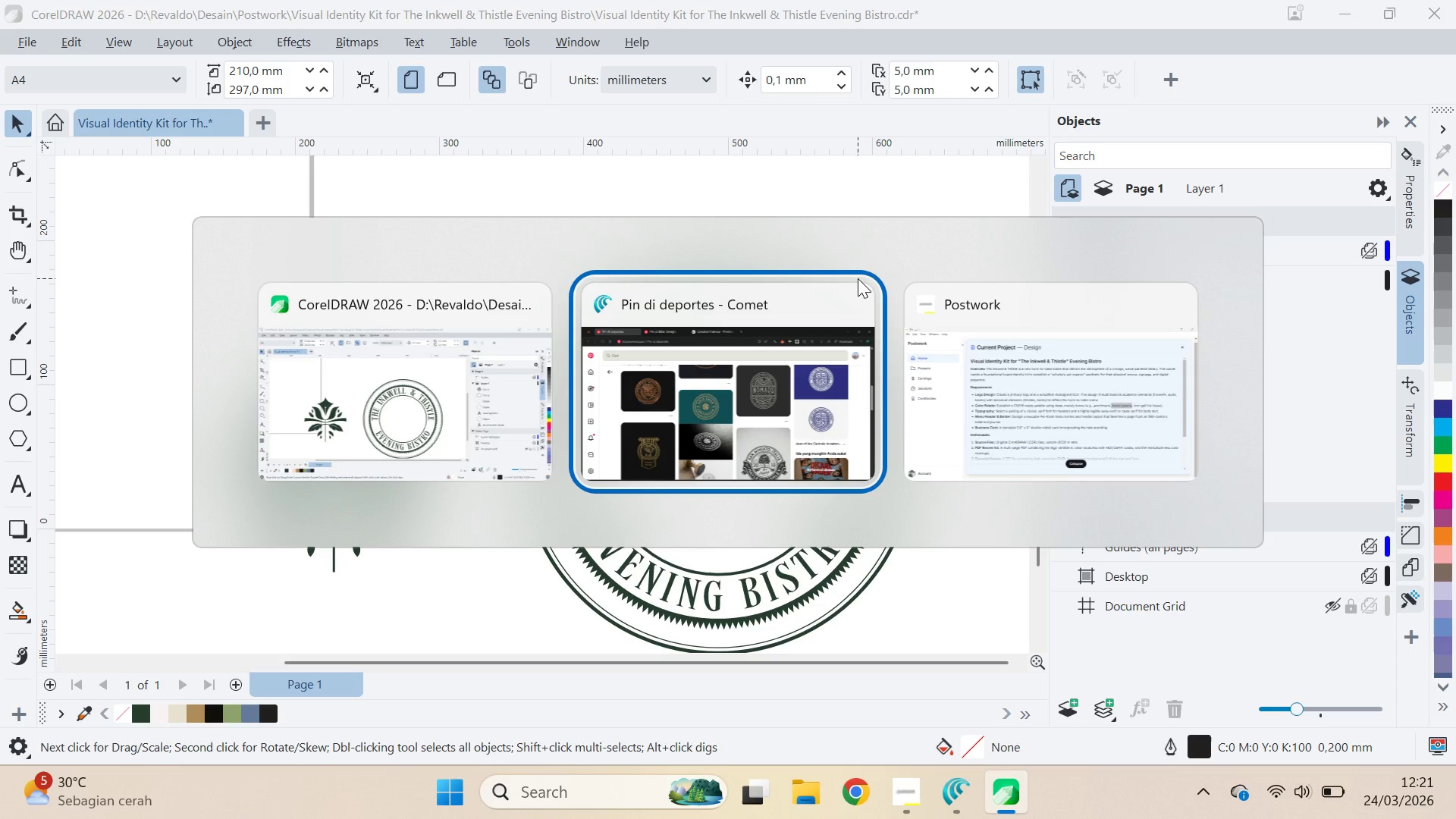 
key(Alt+Tab)
 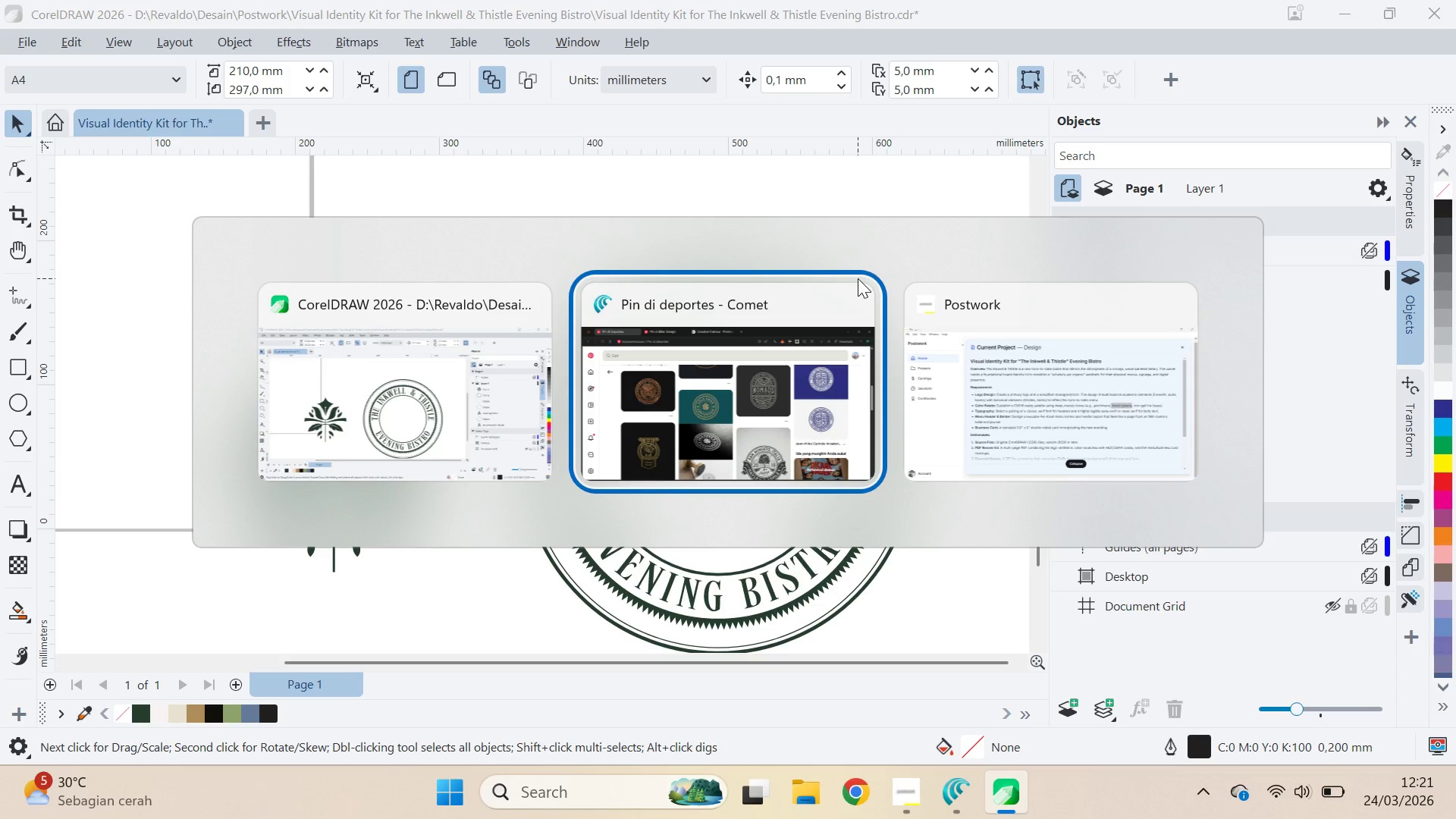 
key(Alt+AltLeft)
 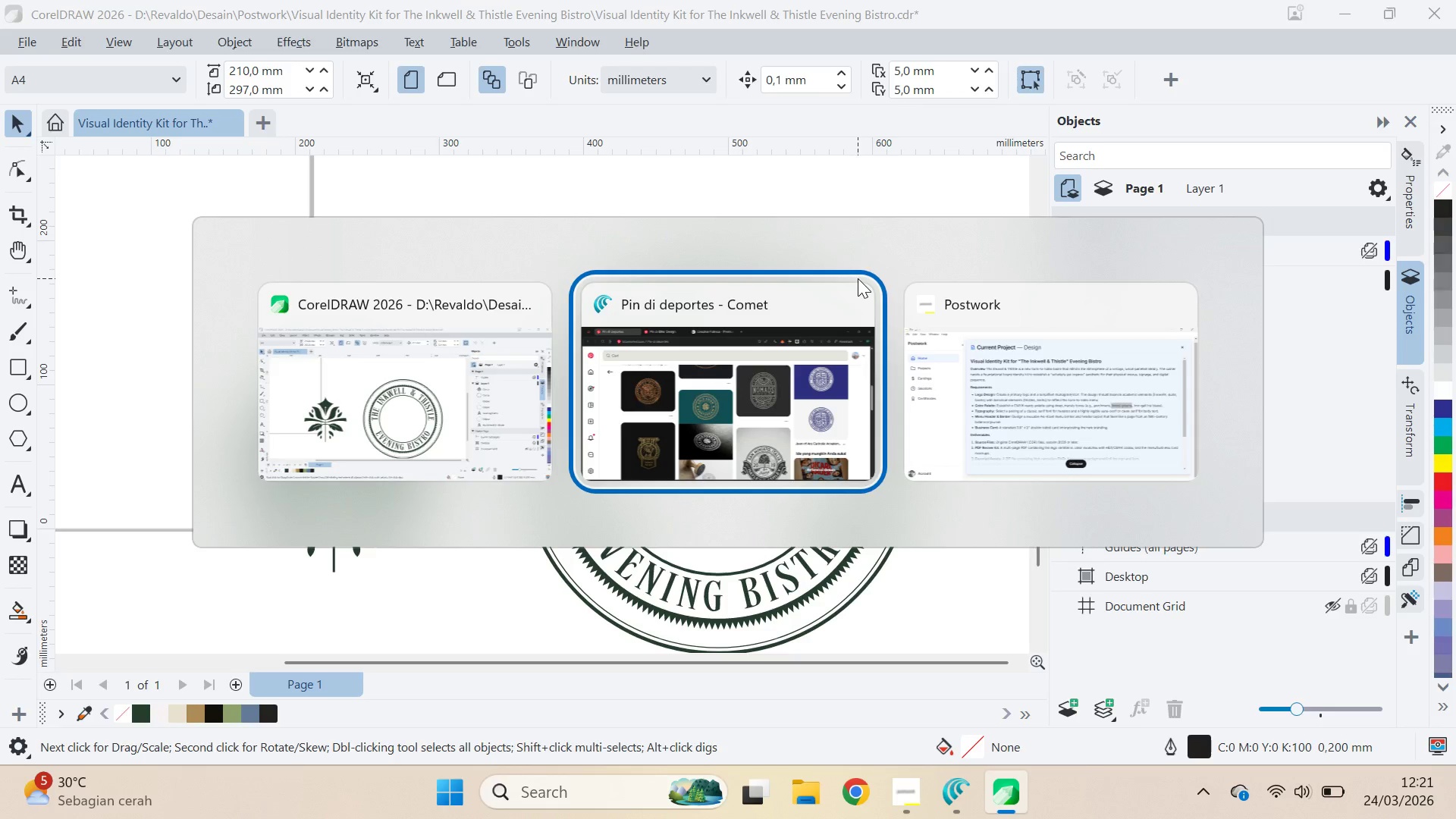 
key(Alt+Tab)
 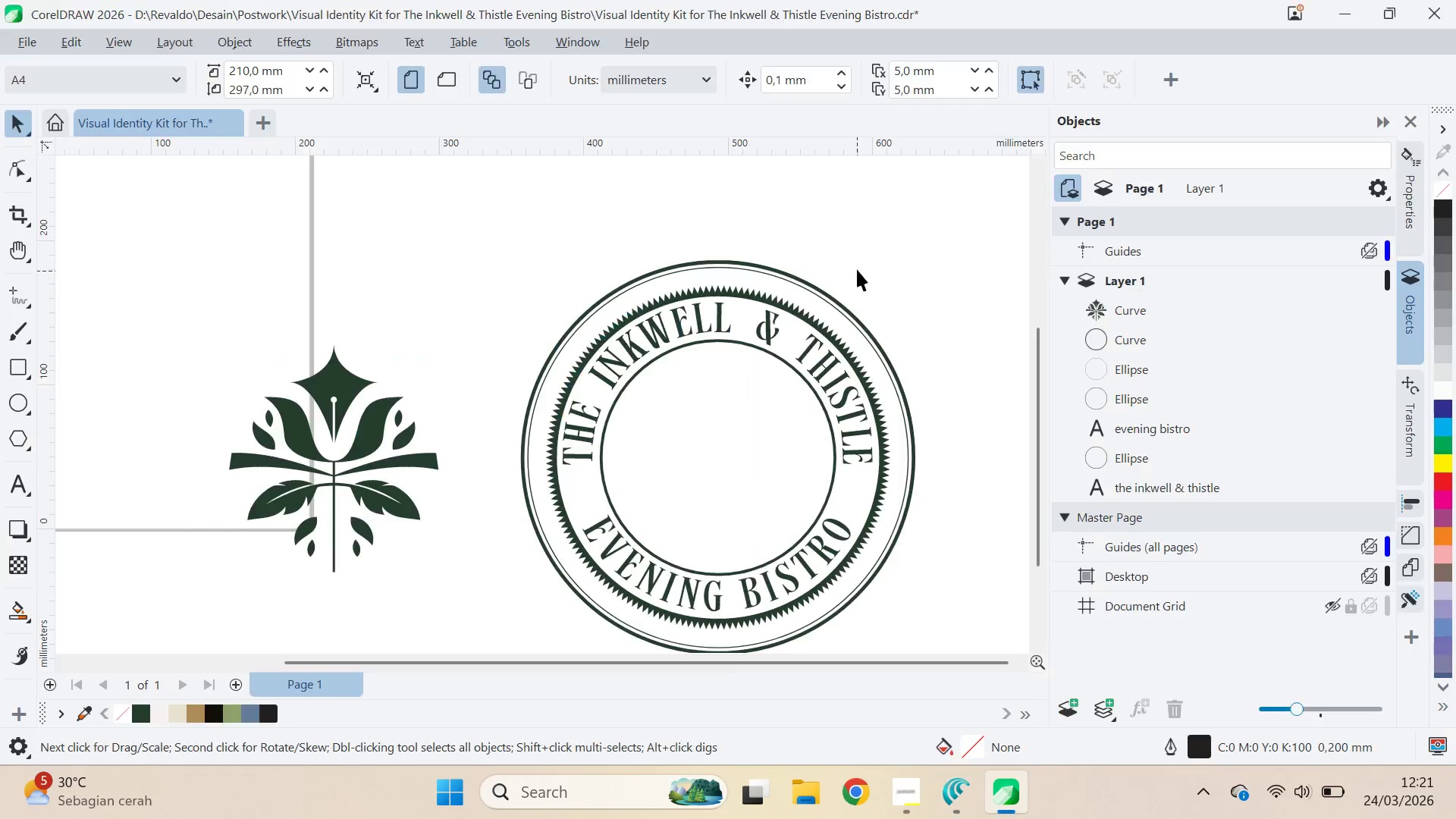 
left_click([862, 253])
 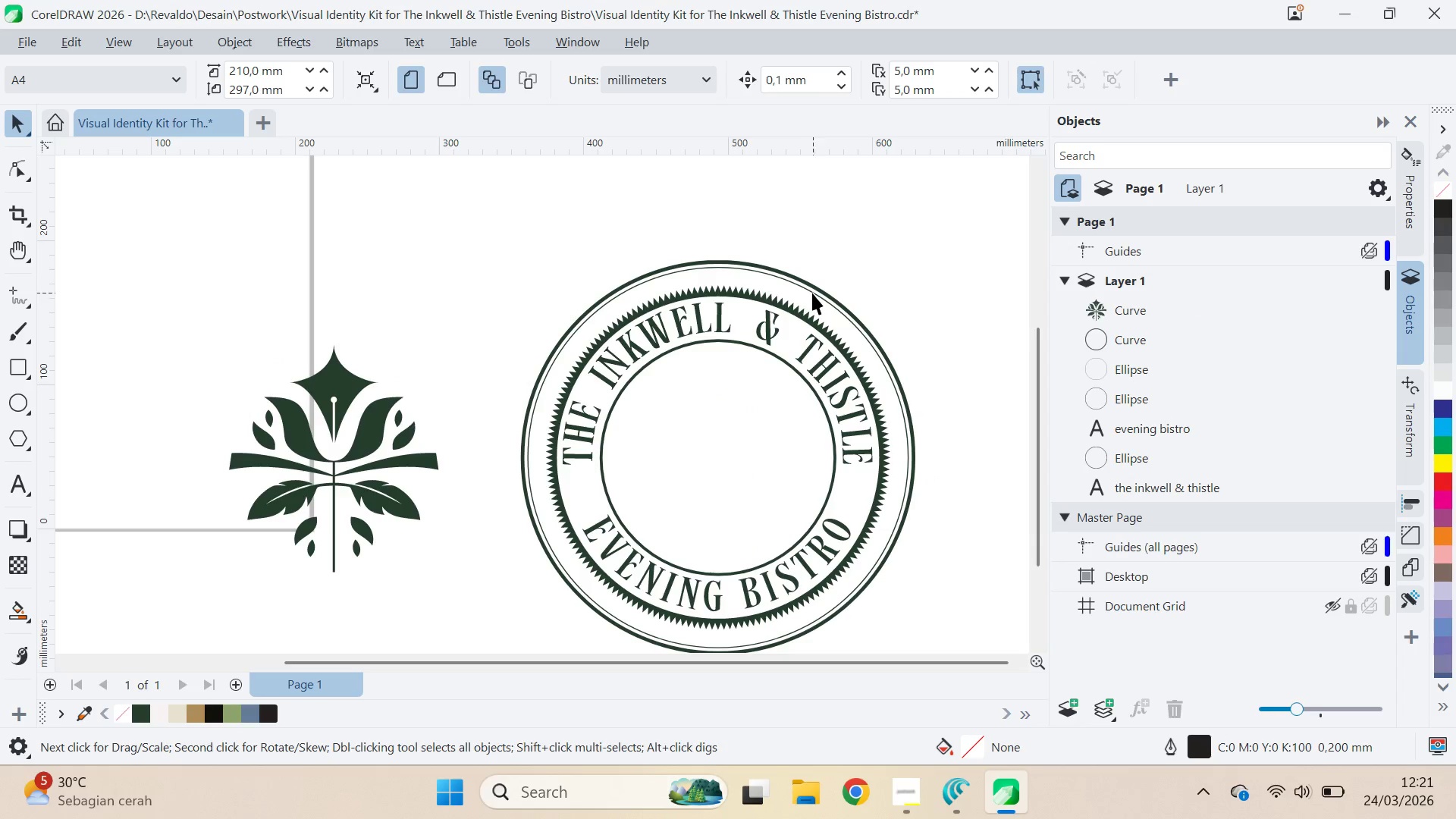 
left_click([812, 293])
 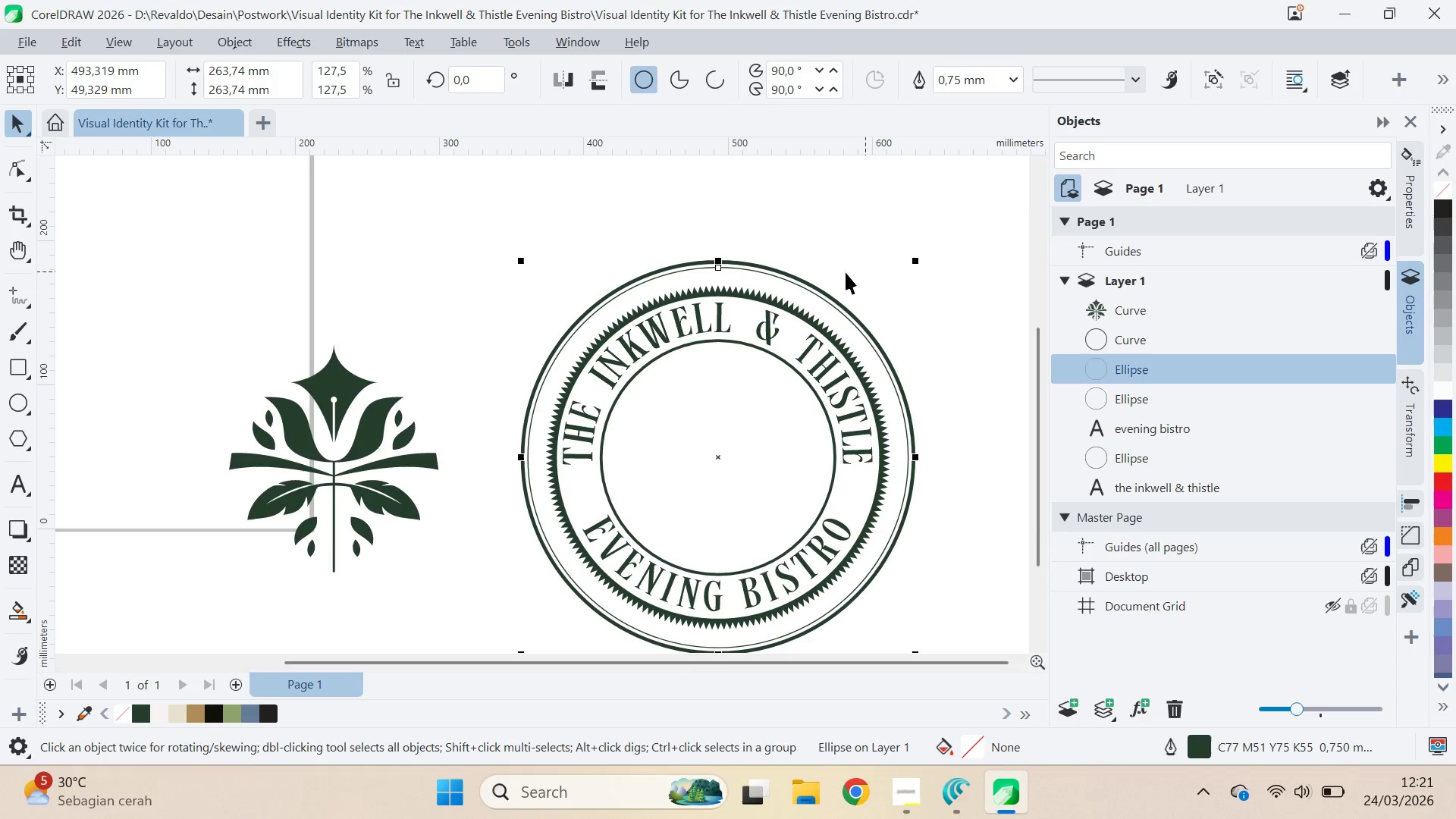 
hold_key(key=ShiftLeft, duration=1.08)
left_click([821, 288])
 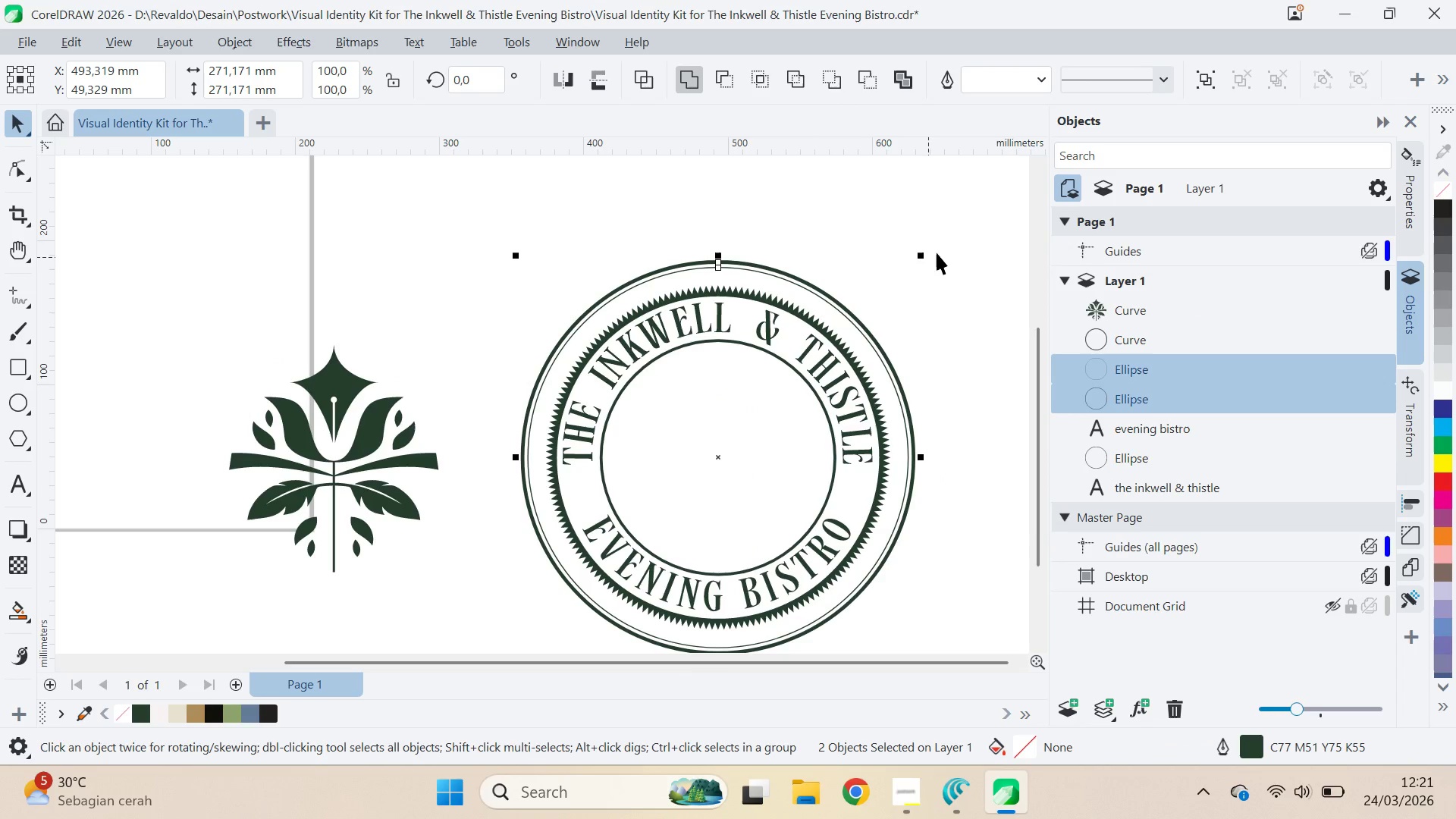 
hold_key(key=ShiftLeft, duration=1.53)
left_click_drag(start_coordinate=[926, 253], to_coordinate=[956, 257])
 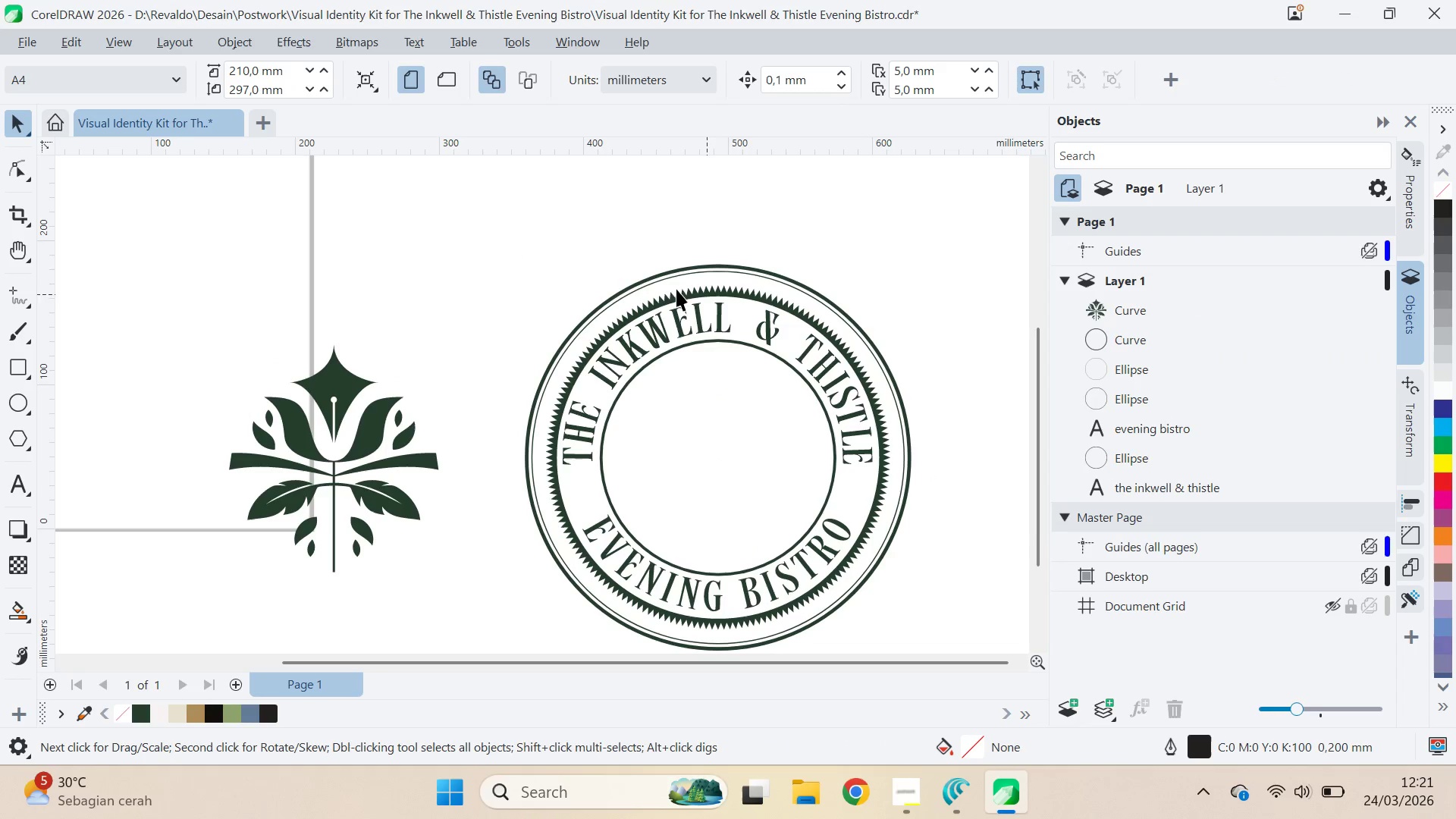 
hold_key(key=ShiftLeft, duration=0.55)
 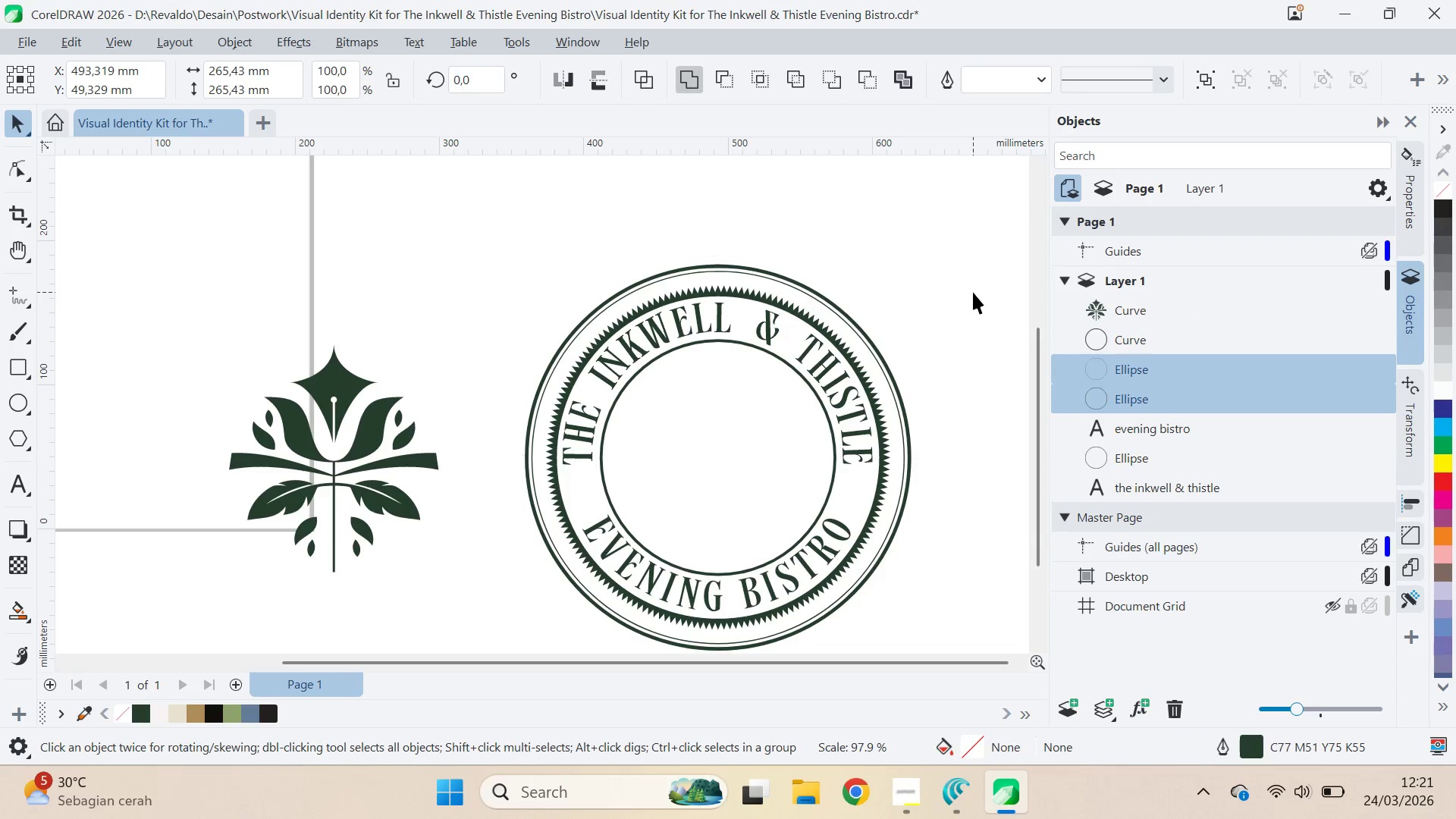 
left_click([973, 292])
 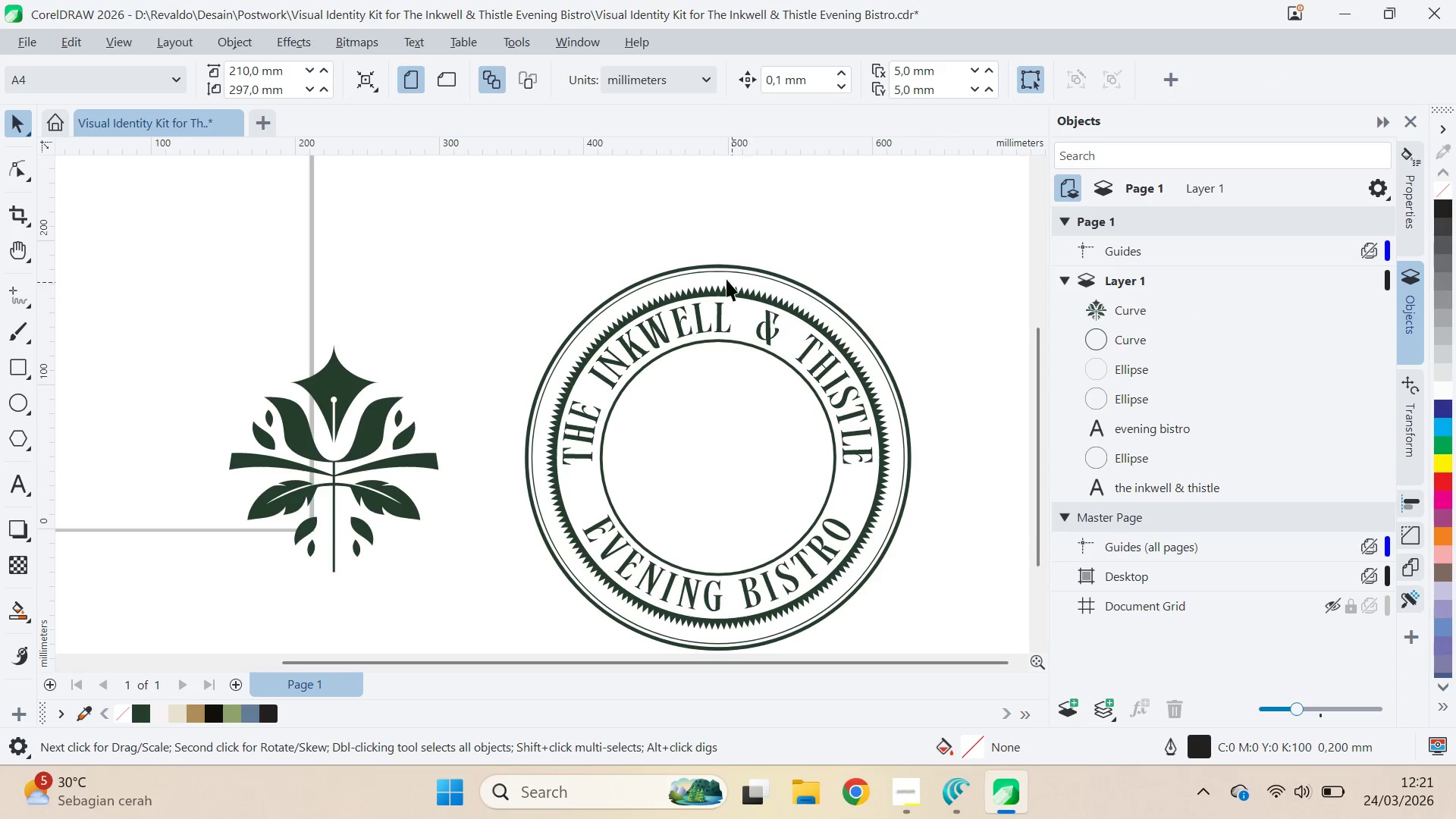 
scroll: coordinate [720, 272], scroll_direction: up, amount: 5.0
 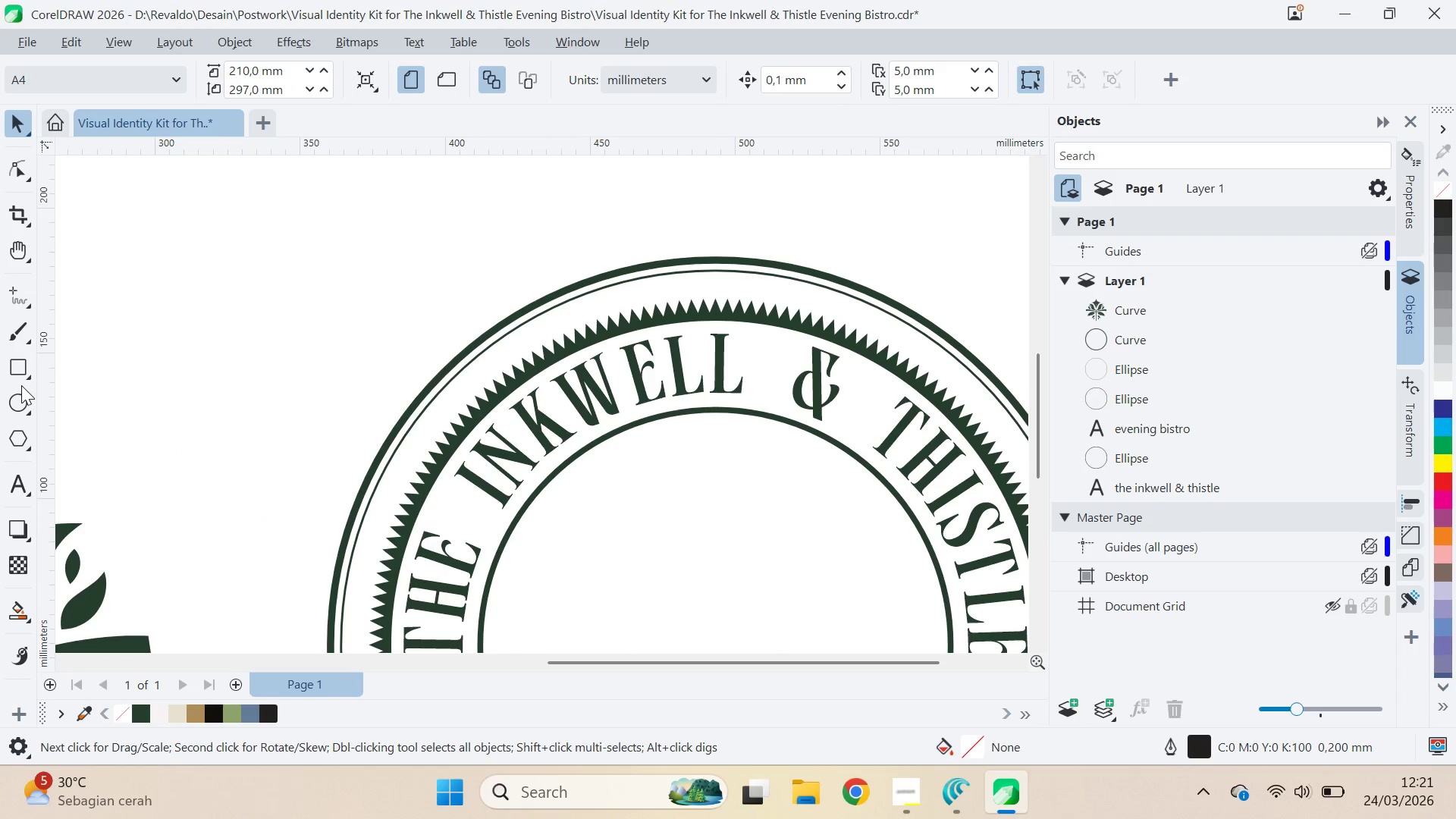 
key(Alt+Tab)
 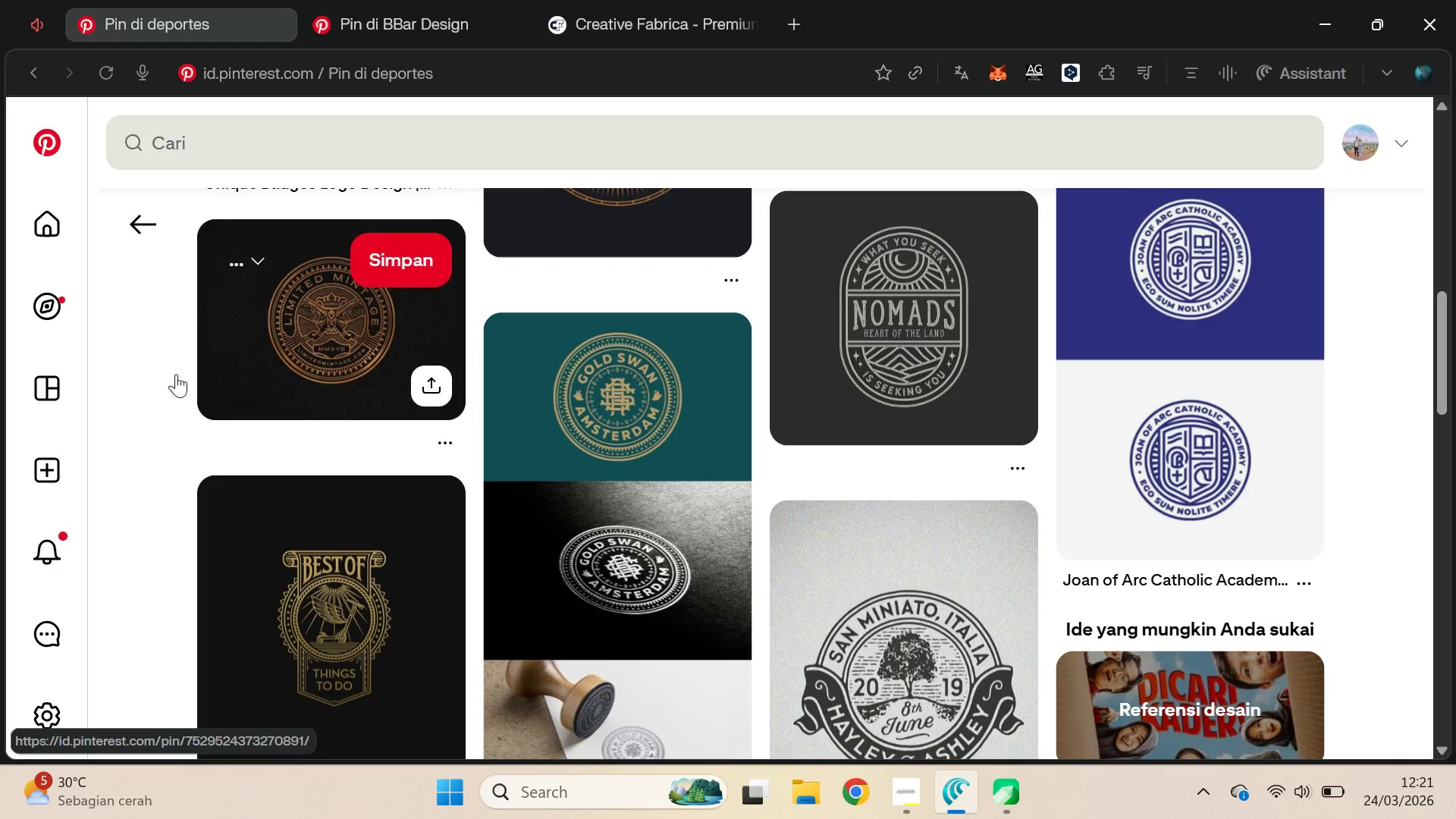 
key(Alt+AltLeft)
 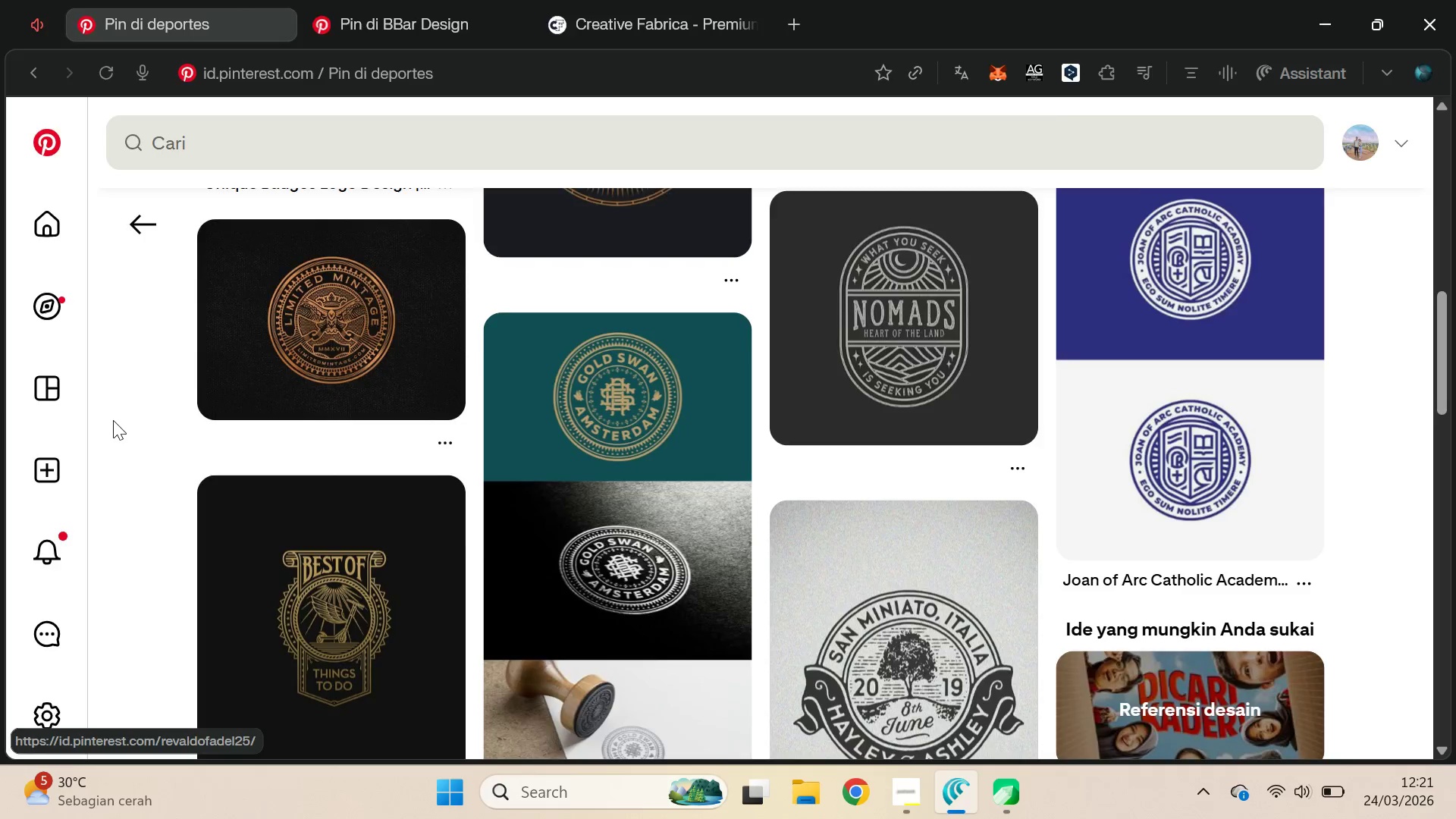 
key(Tab)
type(vc)
 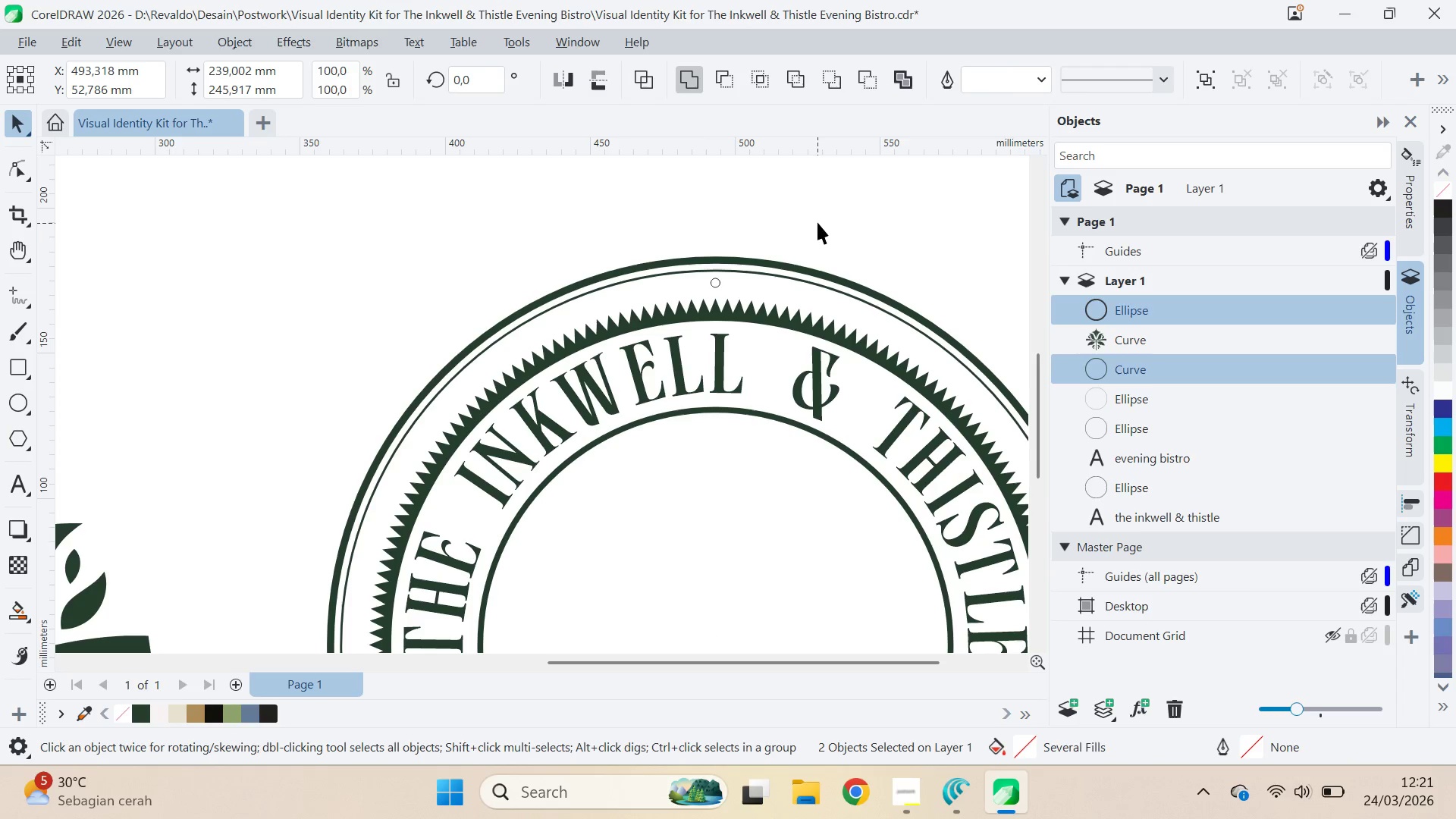 
hold_key(key=ControlLeft, duration=1.06)
left_click_drag(start_coordinate=[720, 278], to_coordinate=[728, 287])
 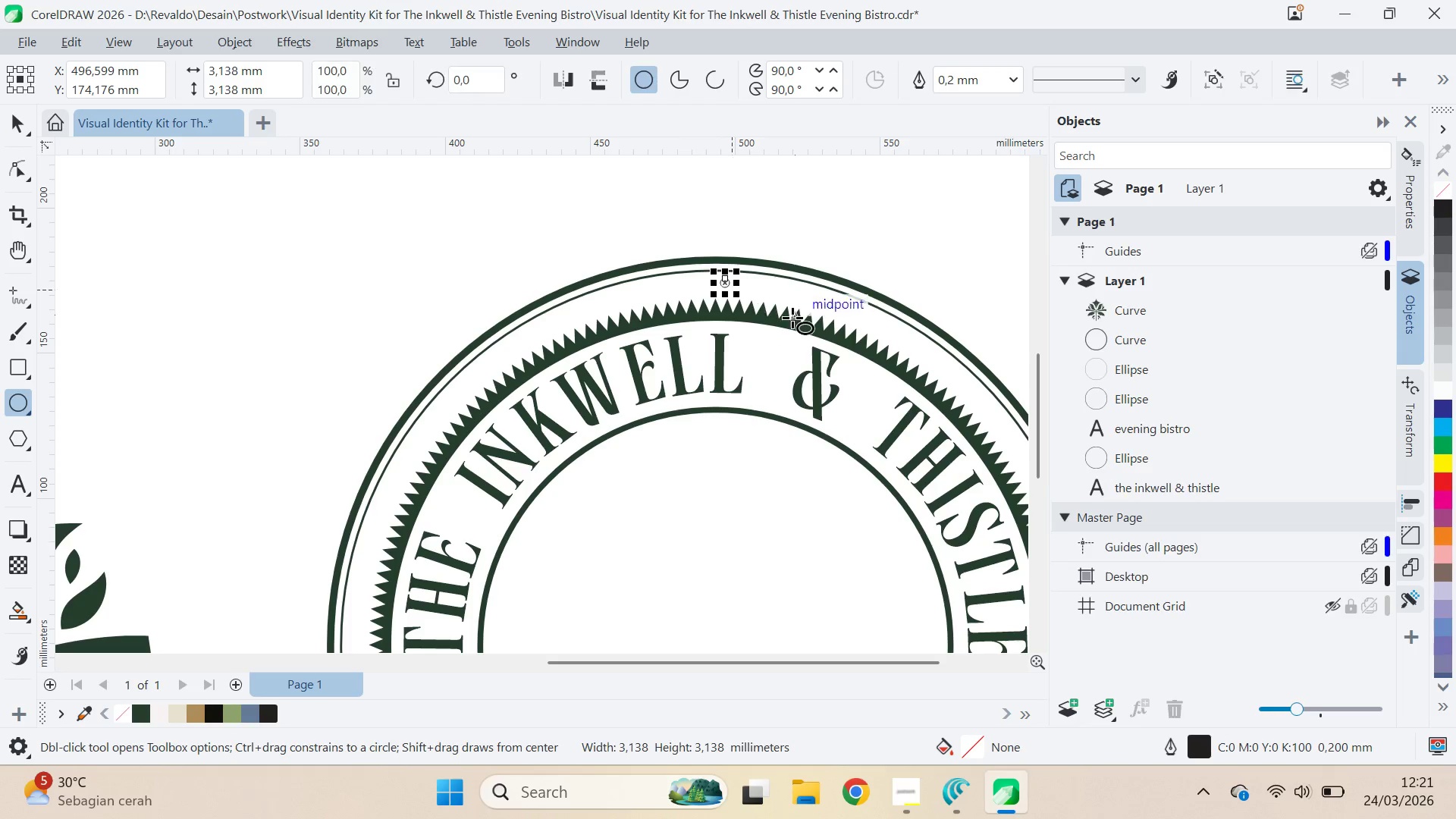 
left_click([719, 278])
 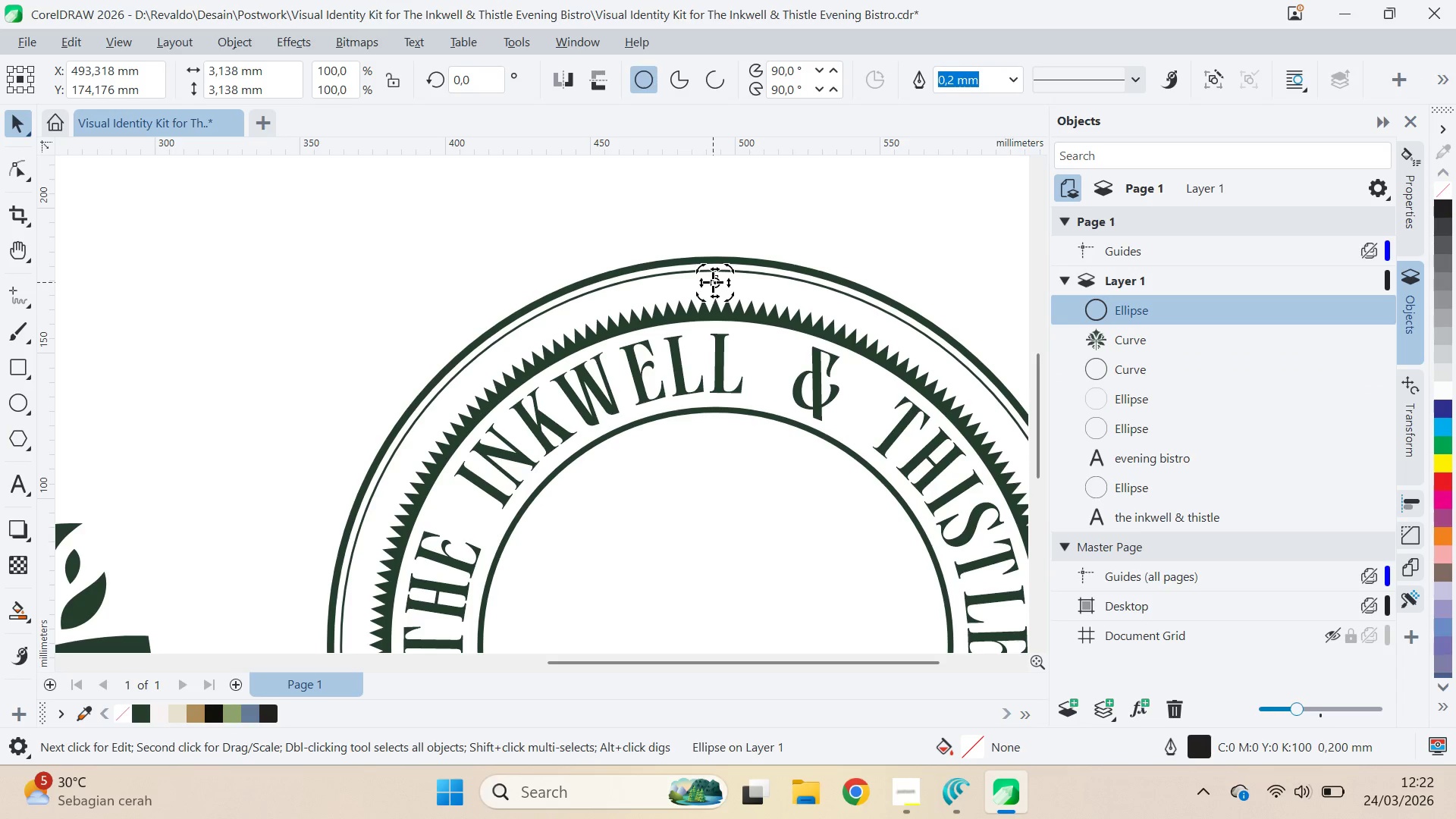 
key(V)
 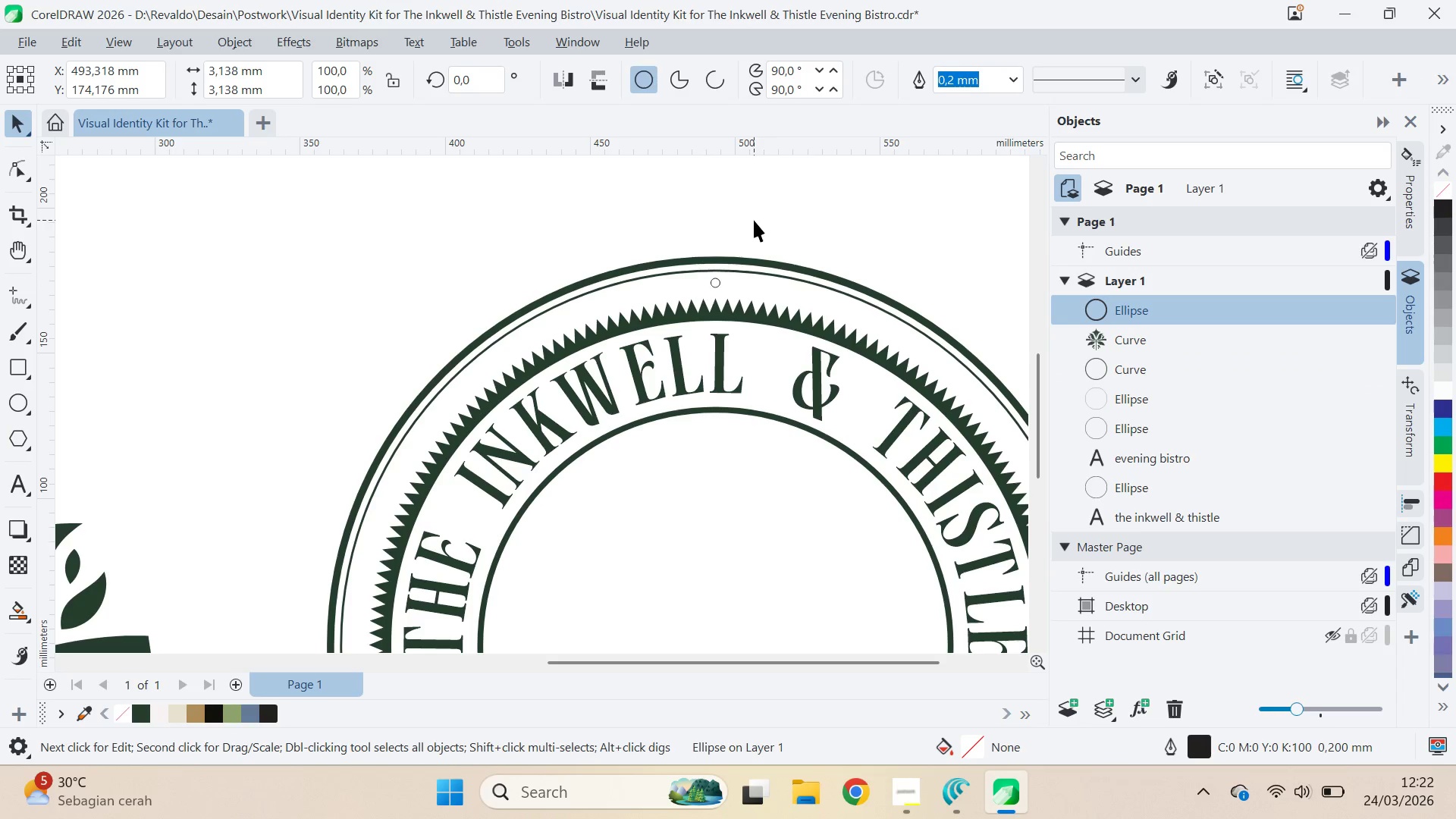 
left_click([754, 220])
 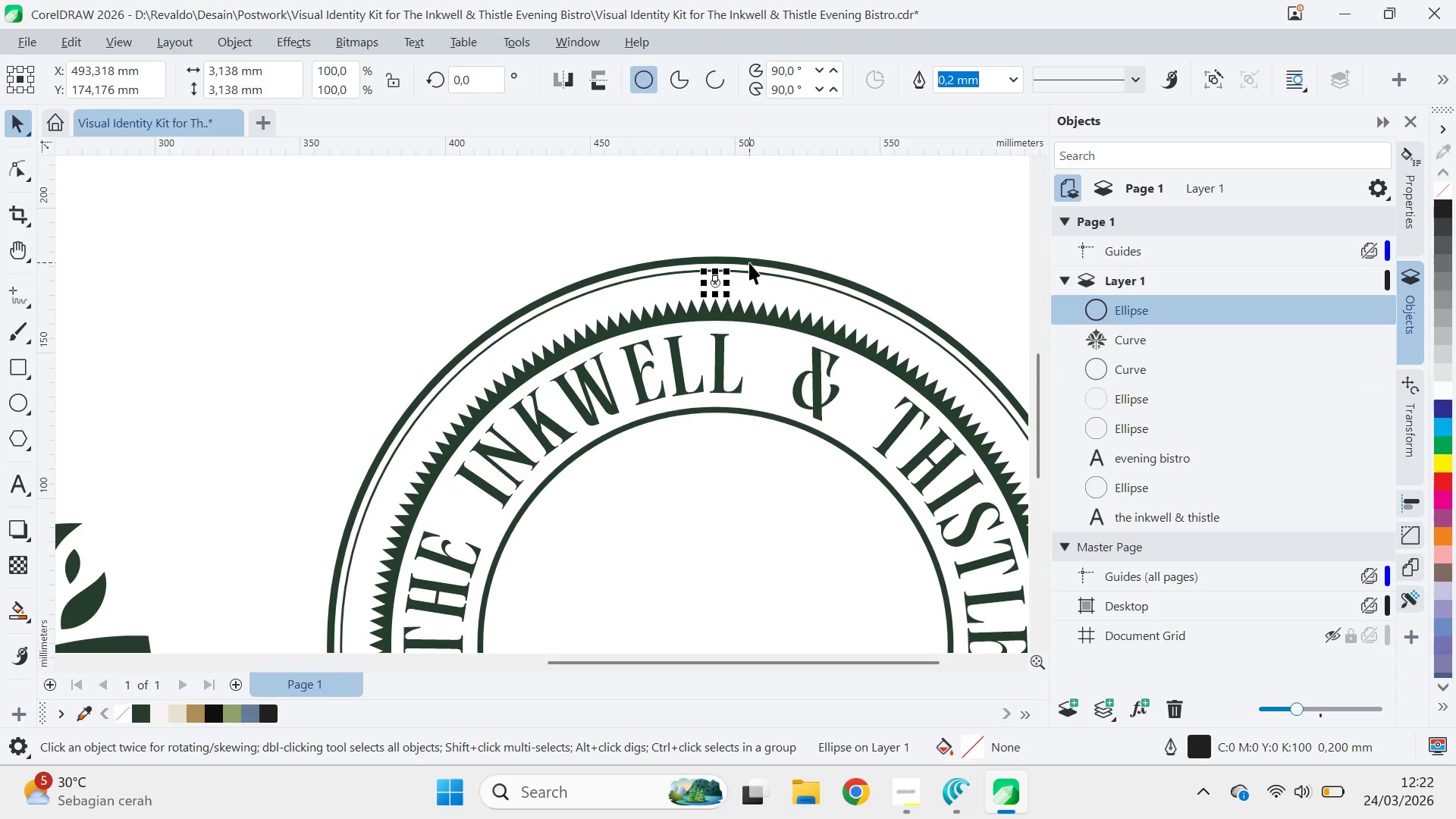 
key(ArrowDown)
 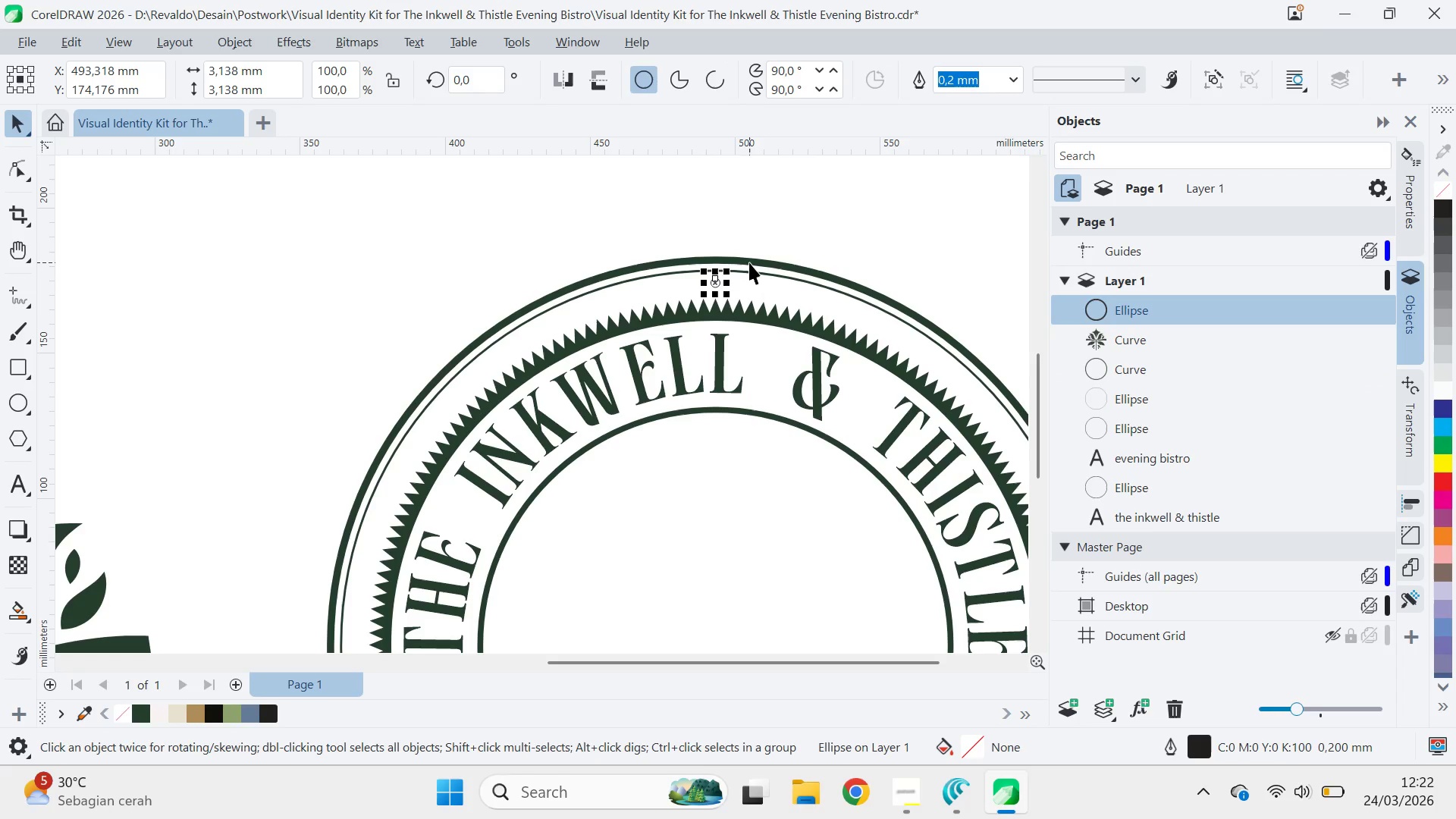 
key(ArrowUp)
 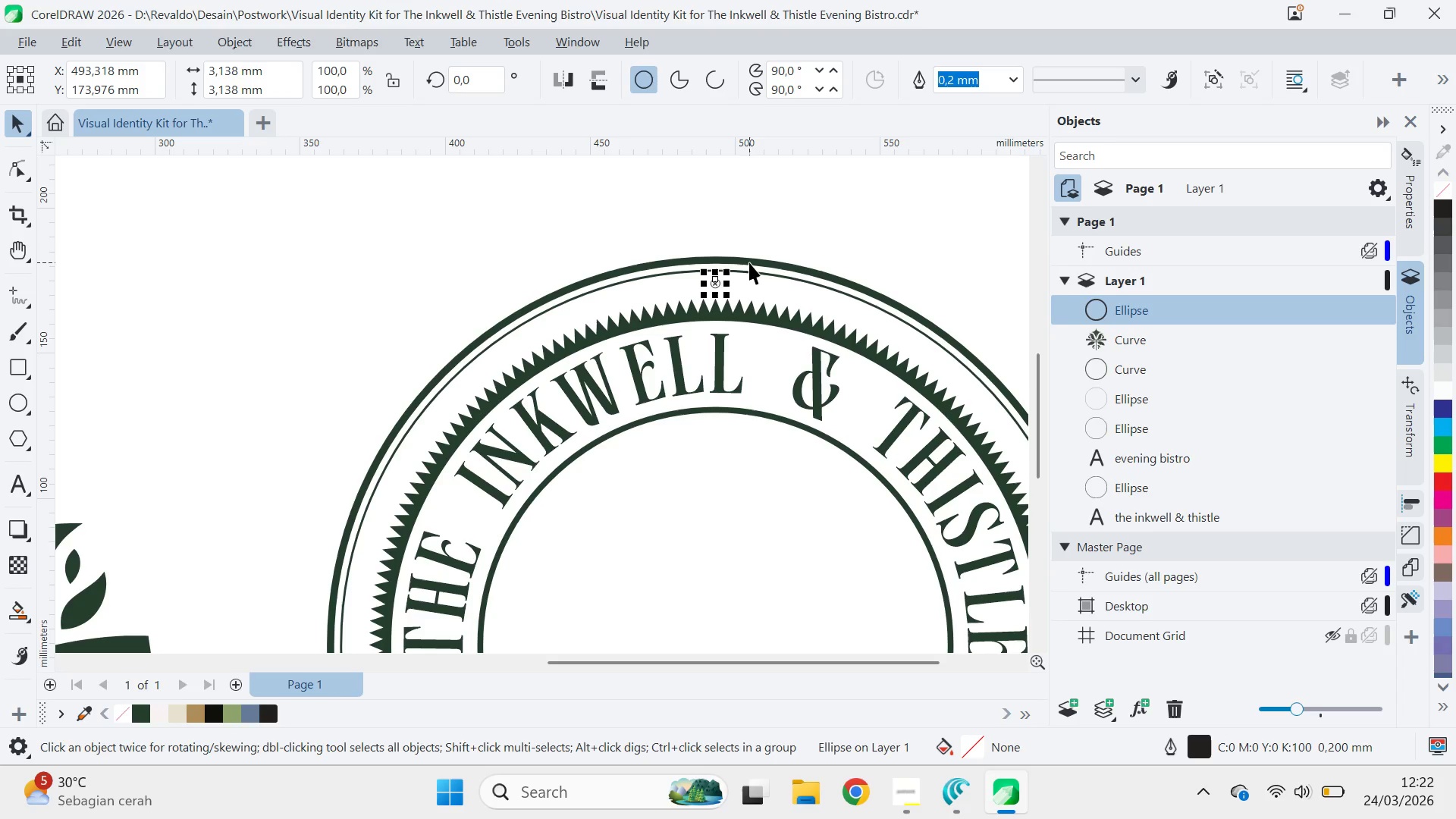 
key(ArrowDown)
 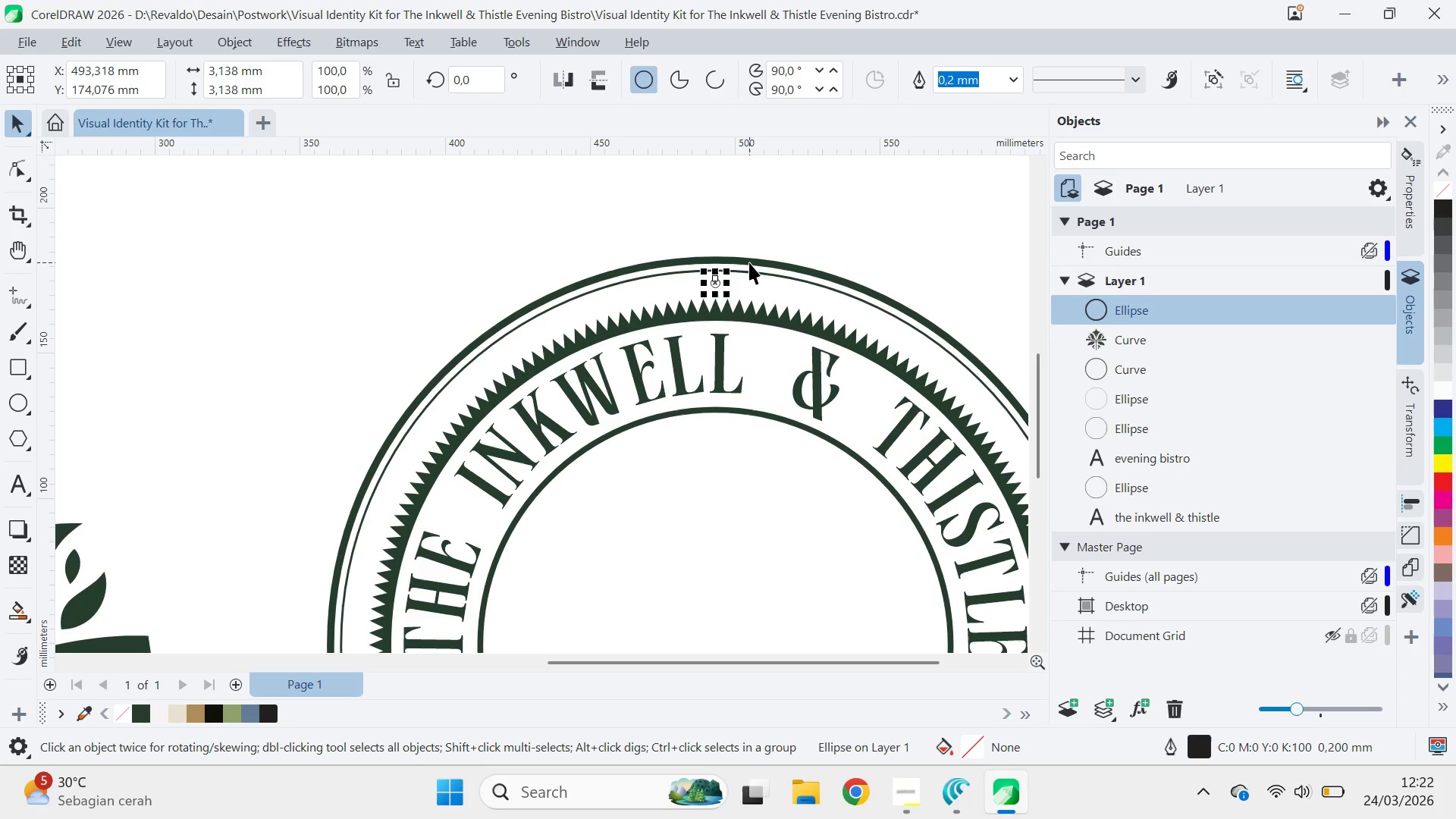 
hold_key(key=ArrowDown, duration=0.41)
 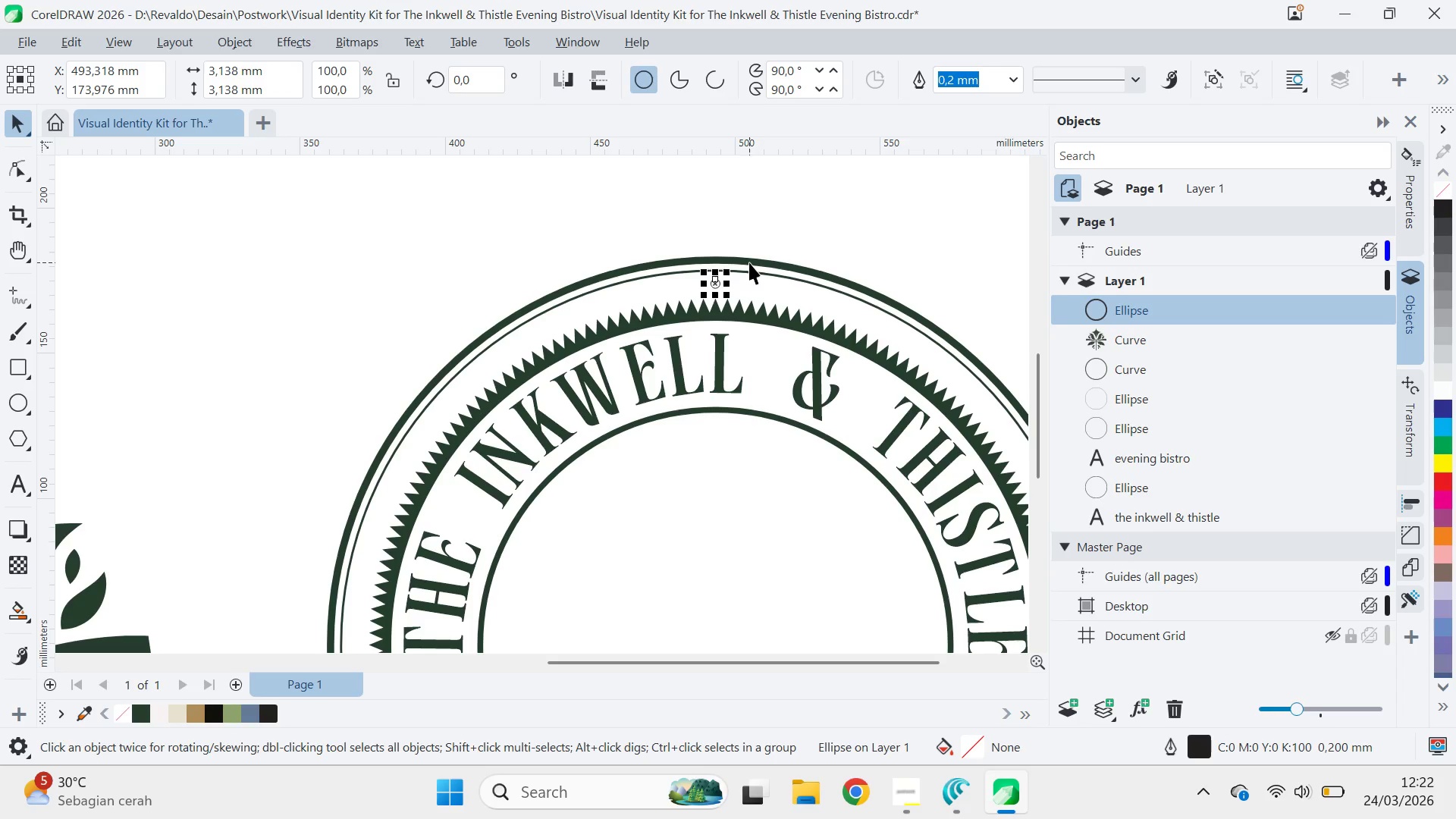 
key(ArrowDown)
 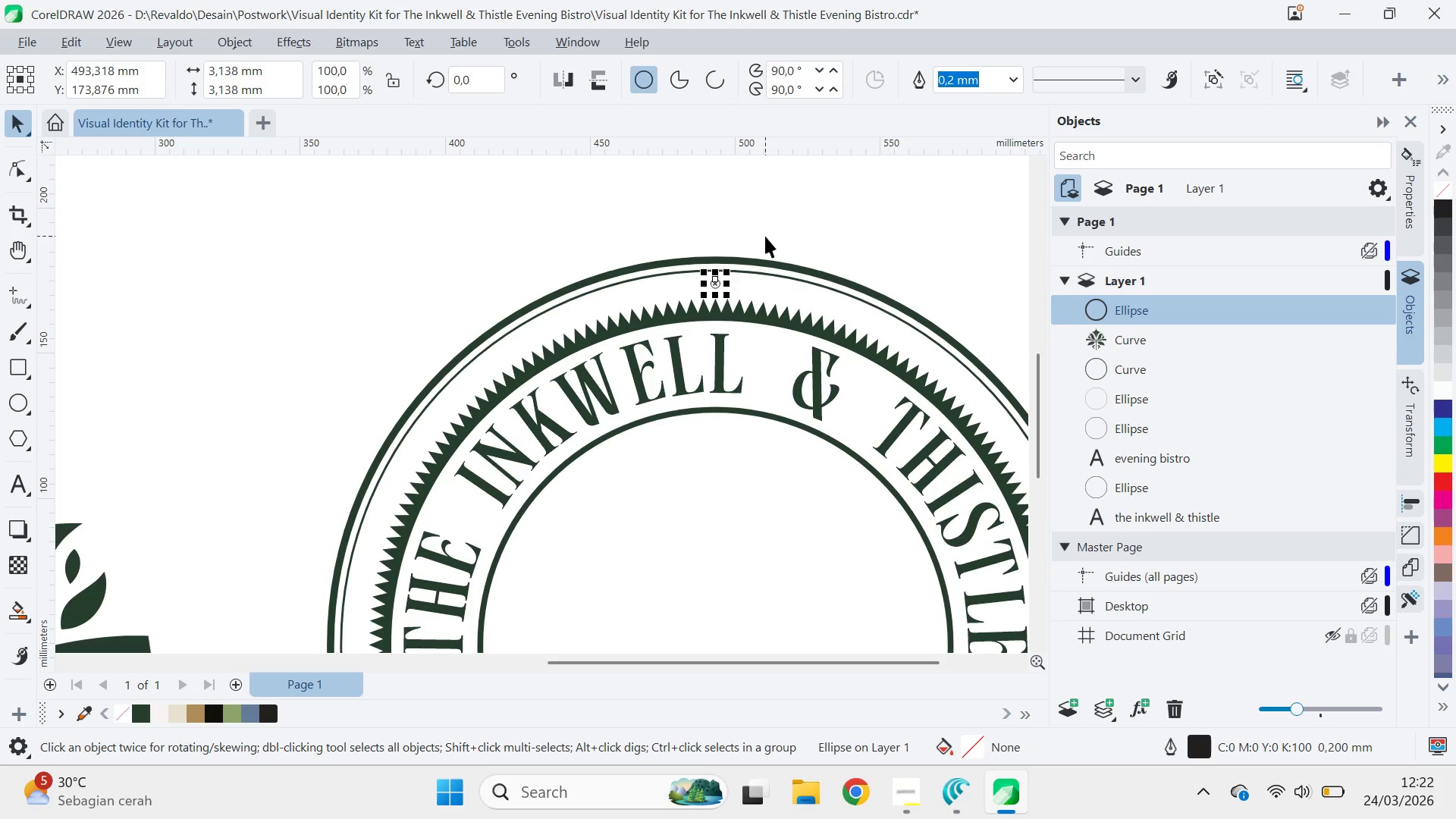 
key(ArrowDown)
 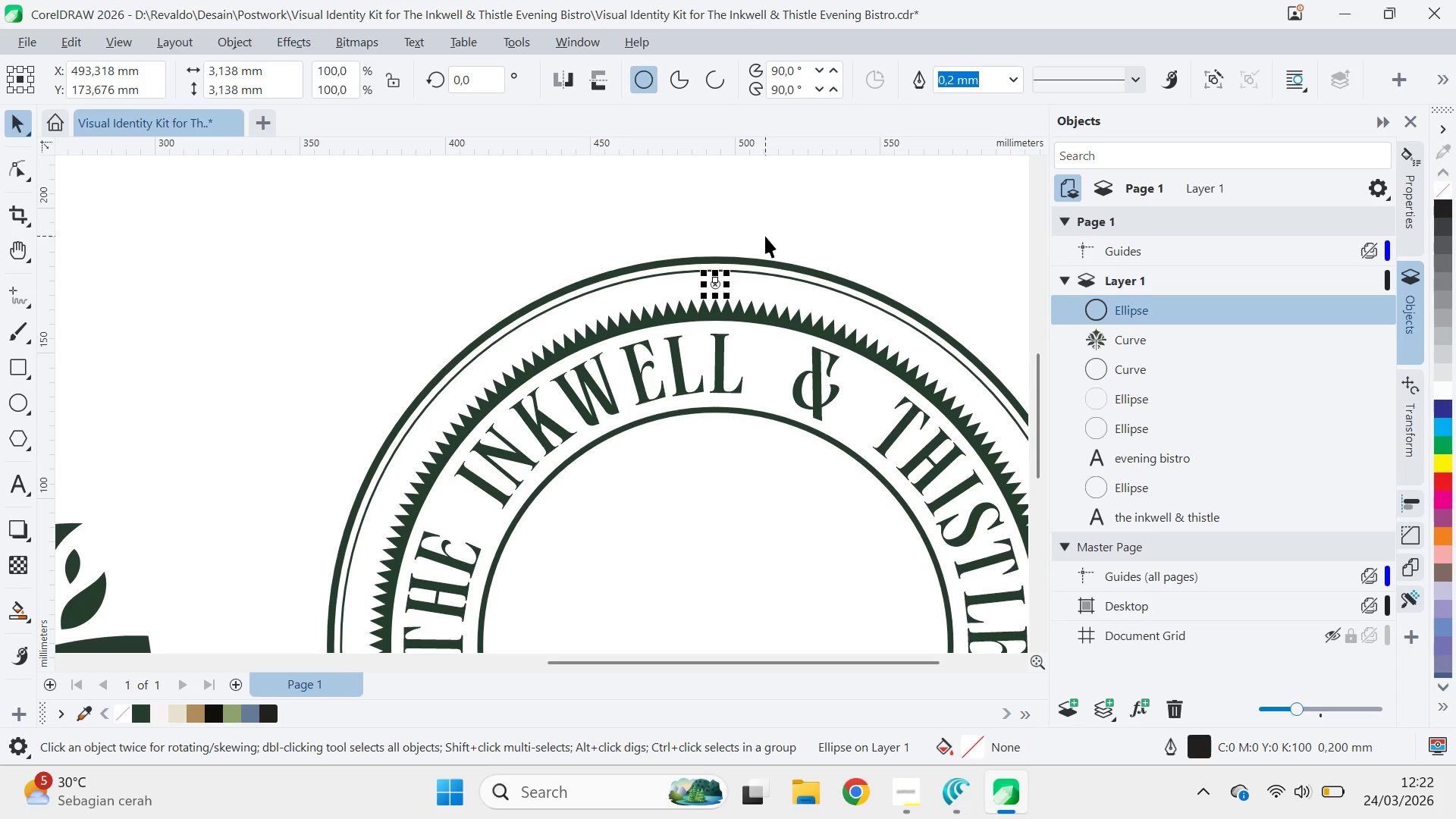 
key(ArrowDown)
 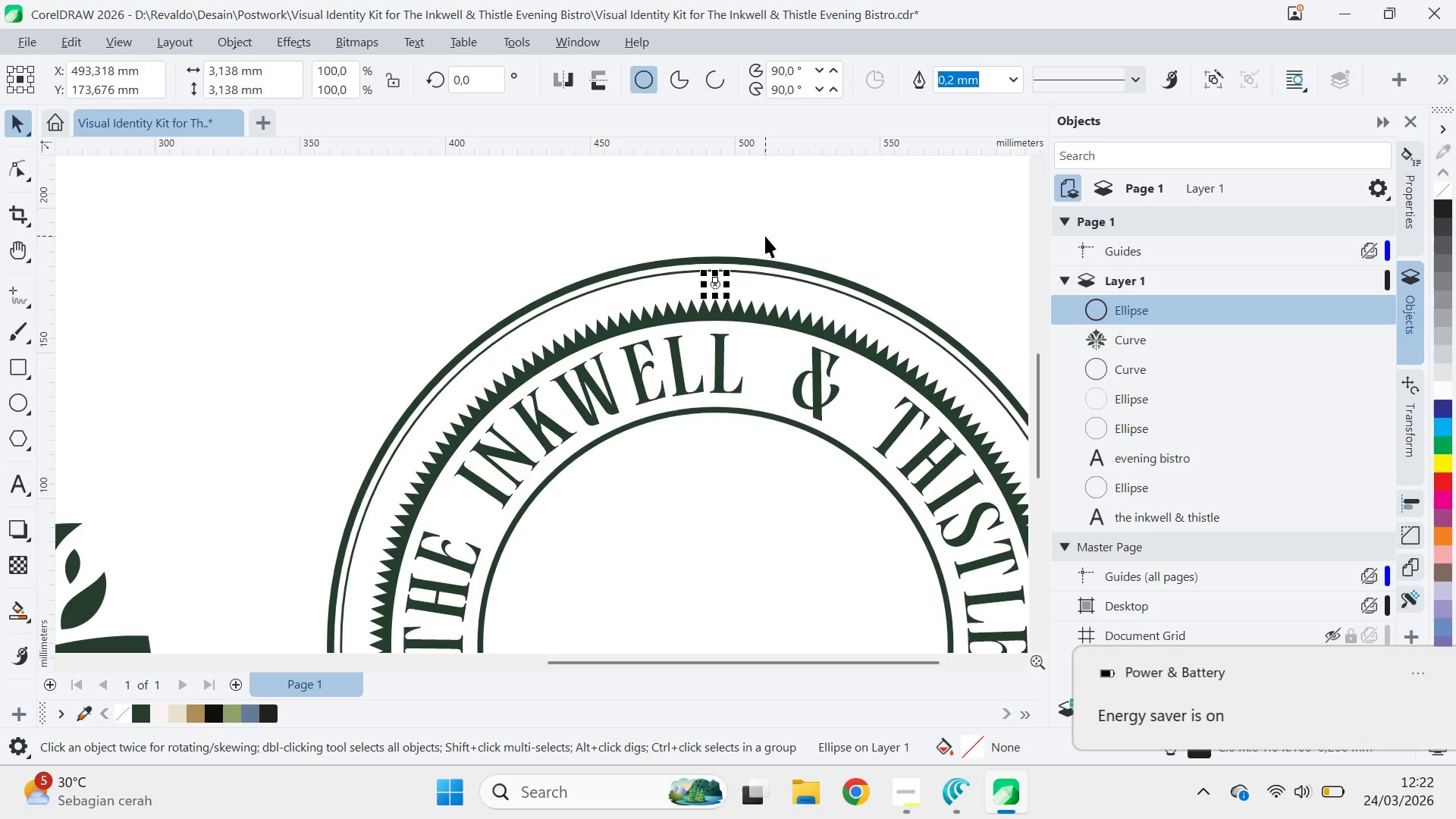 
key(ArrowDown)
 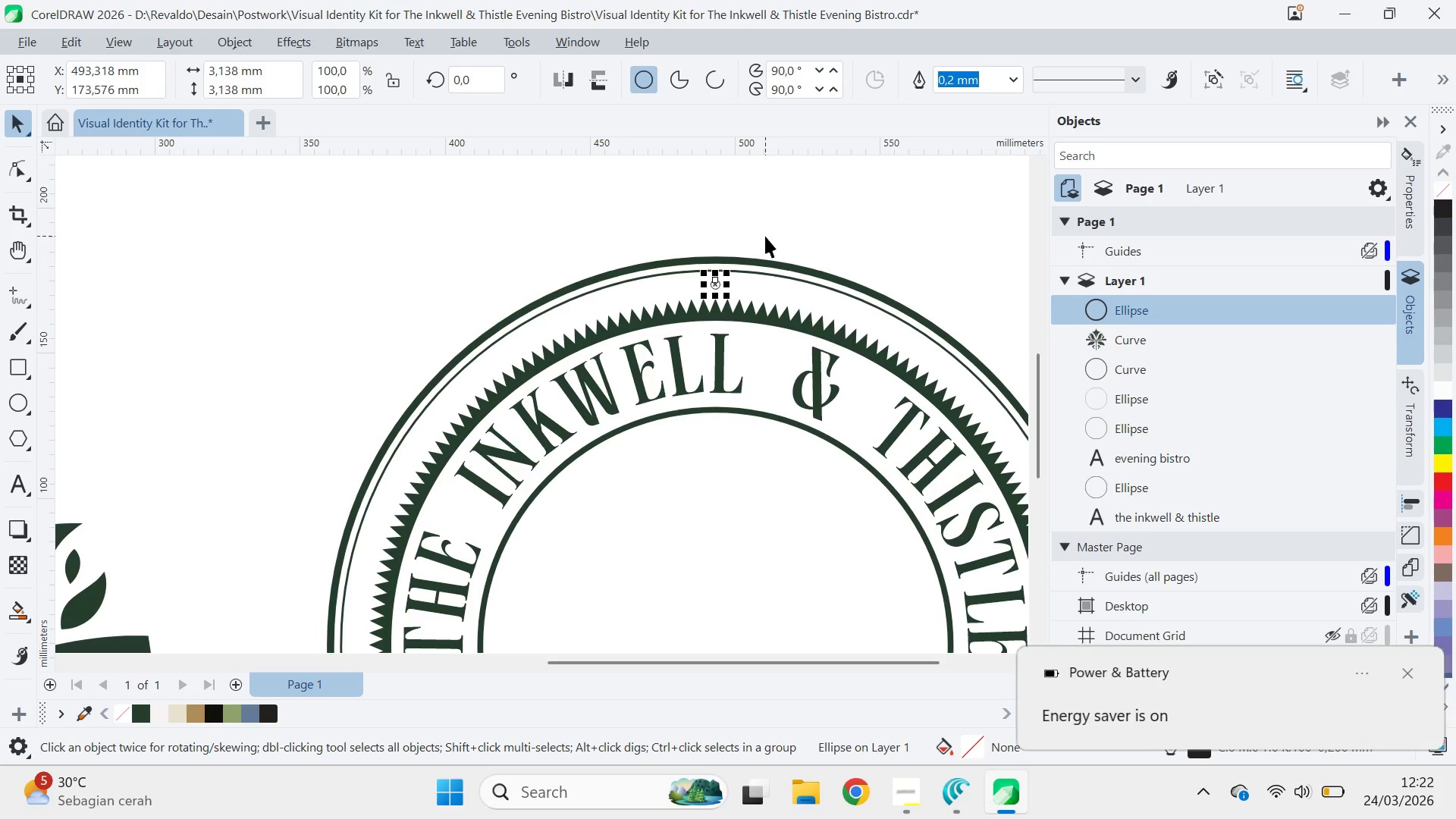 
key(ArrowDown)
 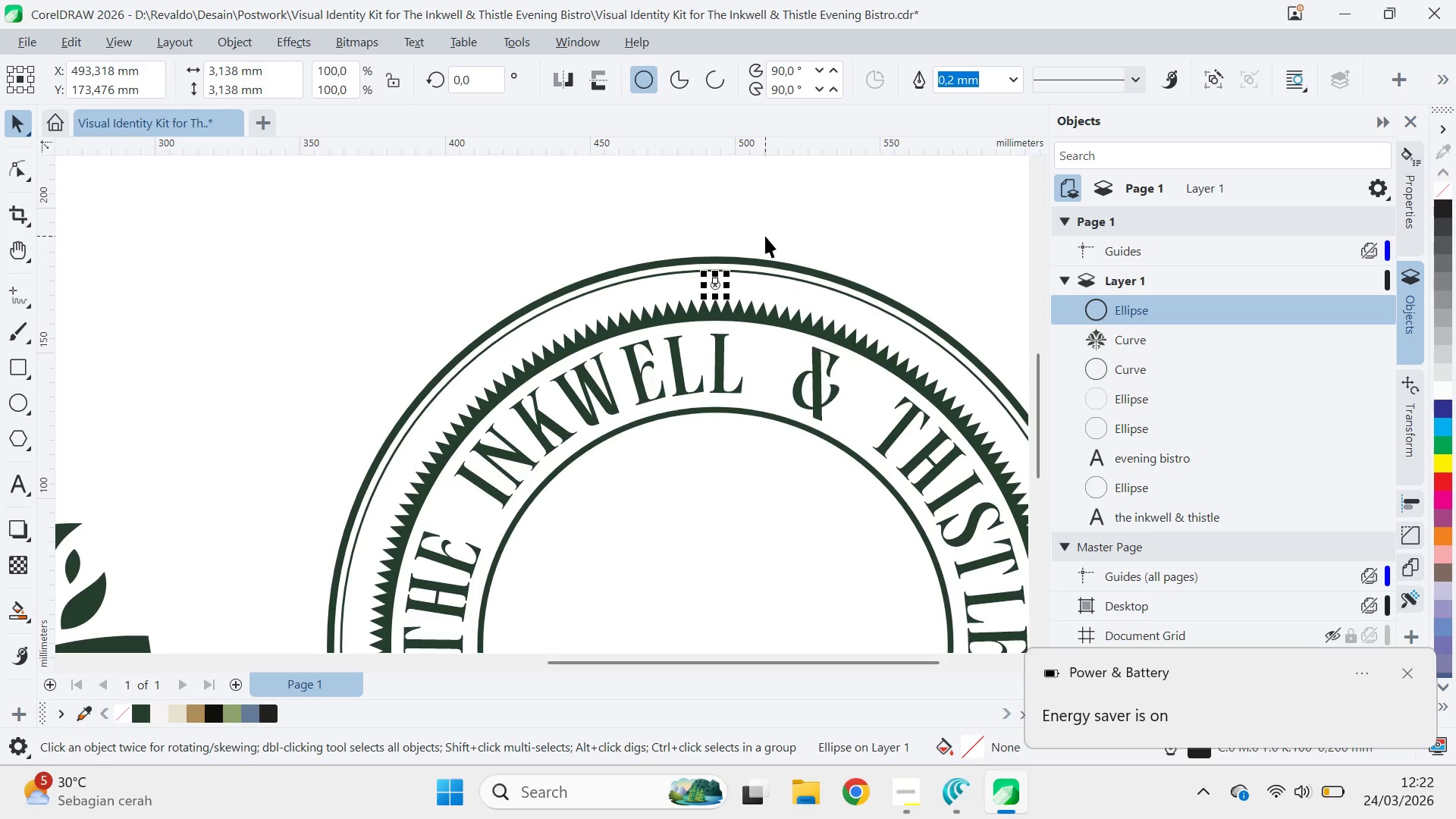 
key(ArrowDown)
 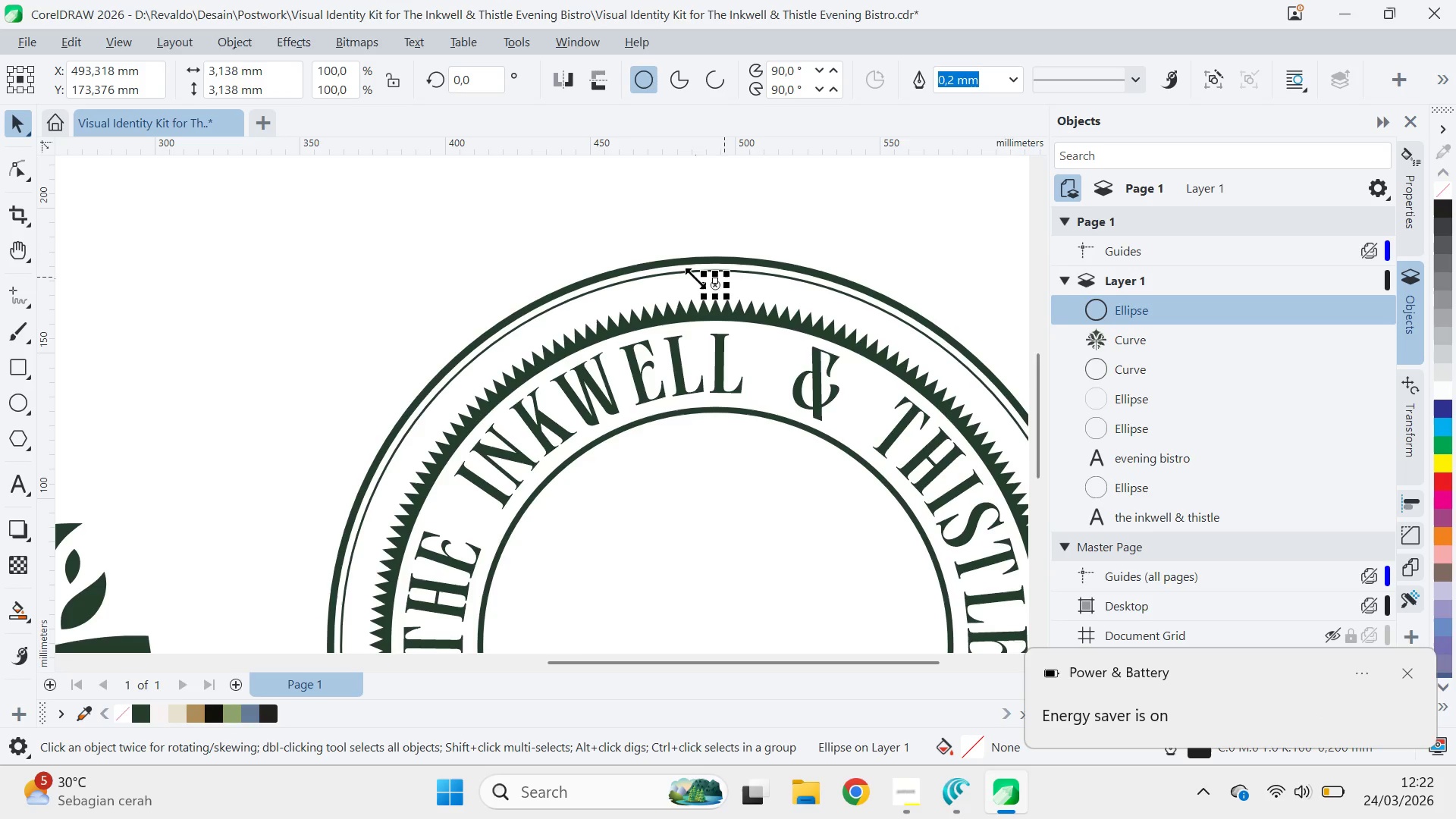 
hold_key(key=ShiftLeft, duration=1.31)
 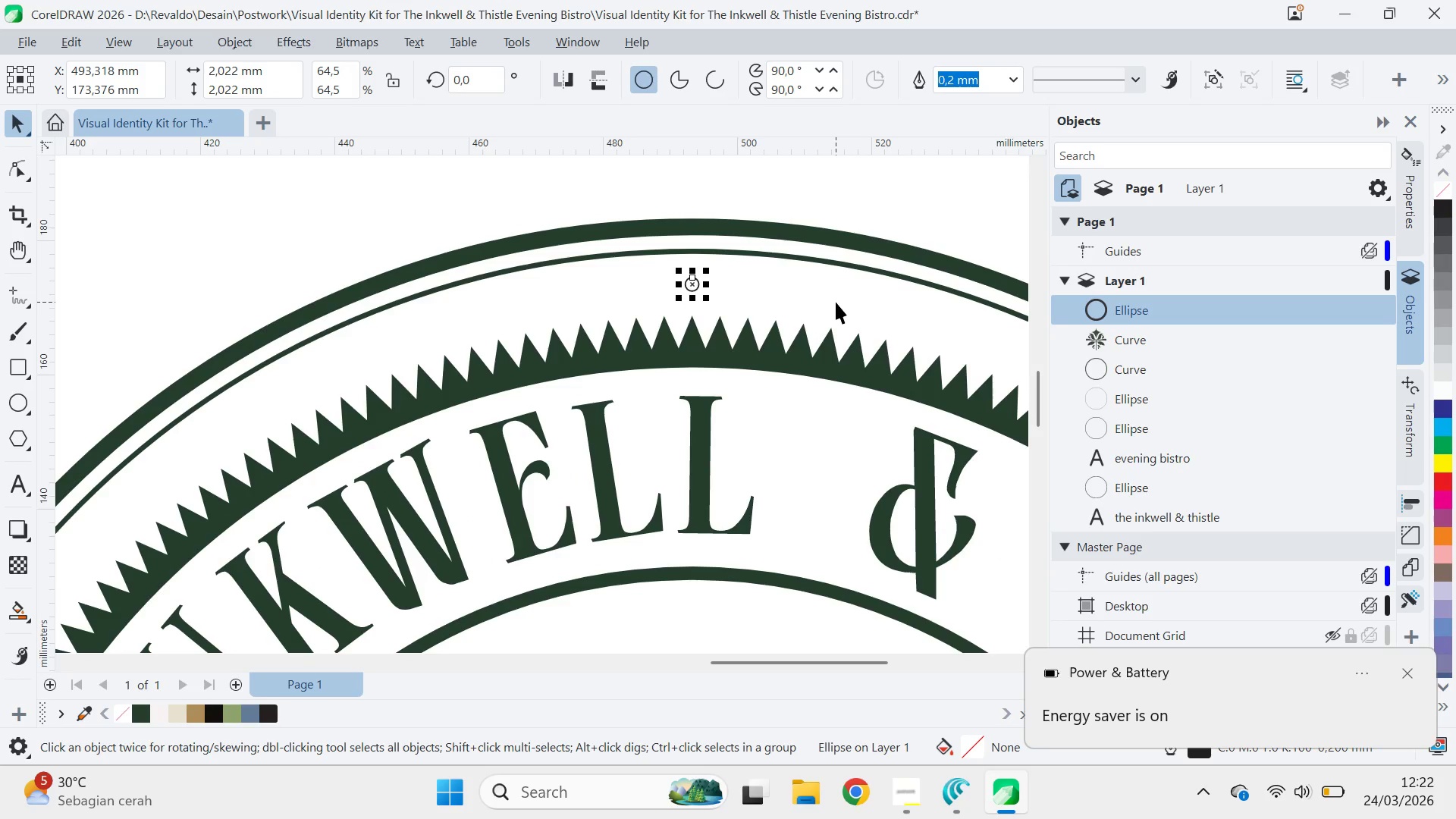 
scroll: coordinate [730, 284], scroll_direction: up, amount: 6.0
 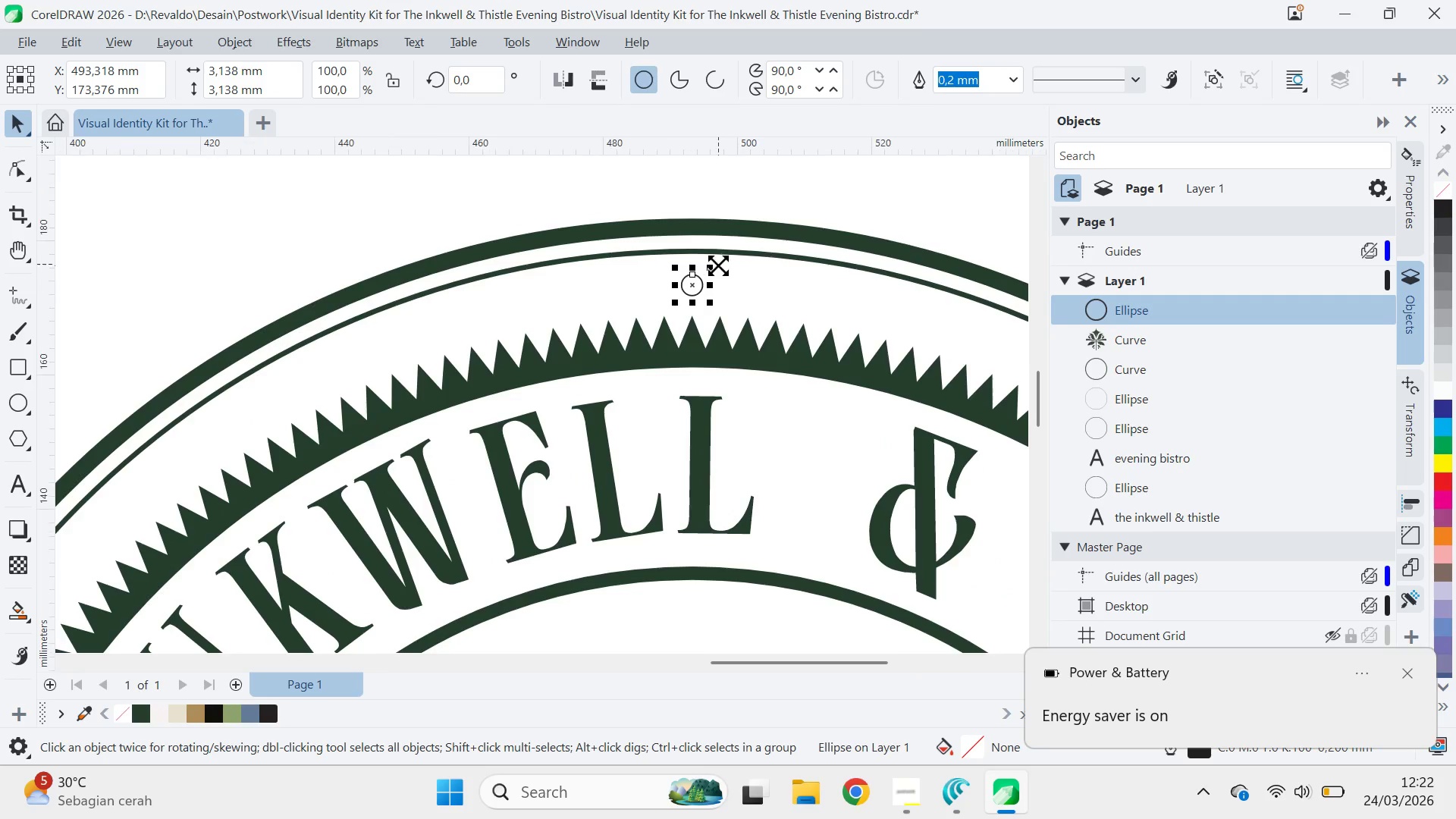 
left_click_drag(start_coordinate=[717, 265], to_coordinate=[738, 269])
 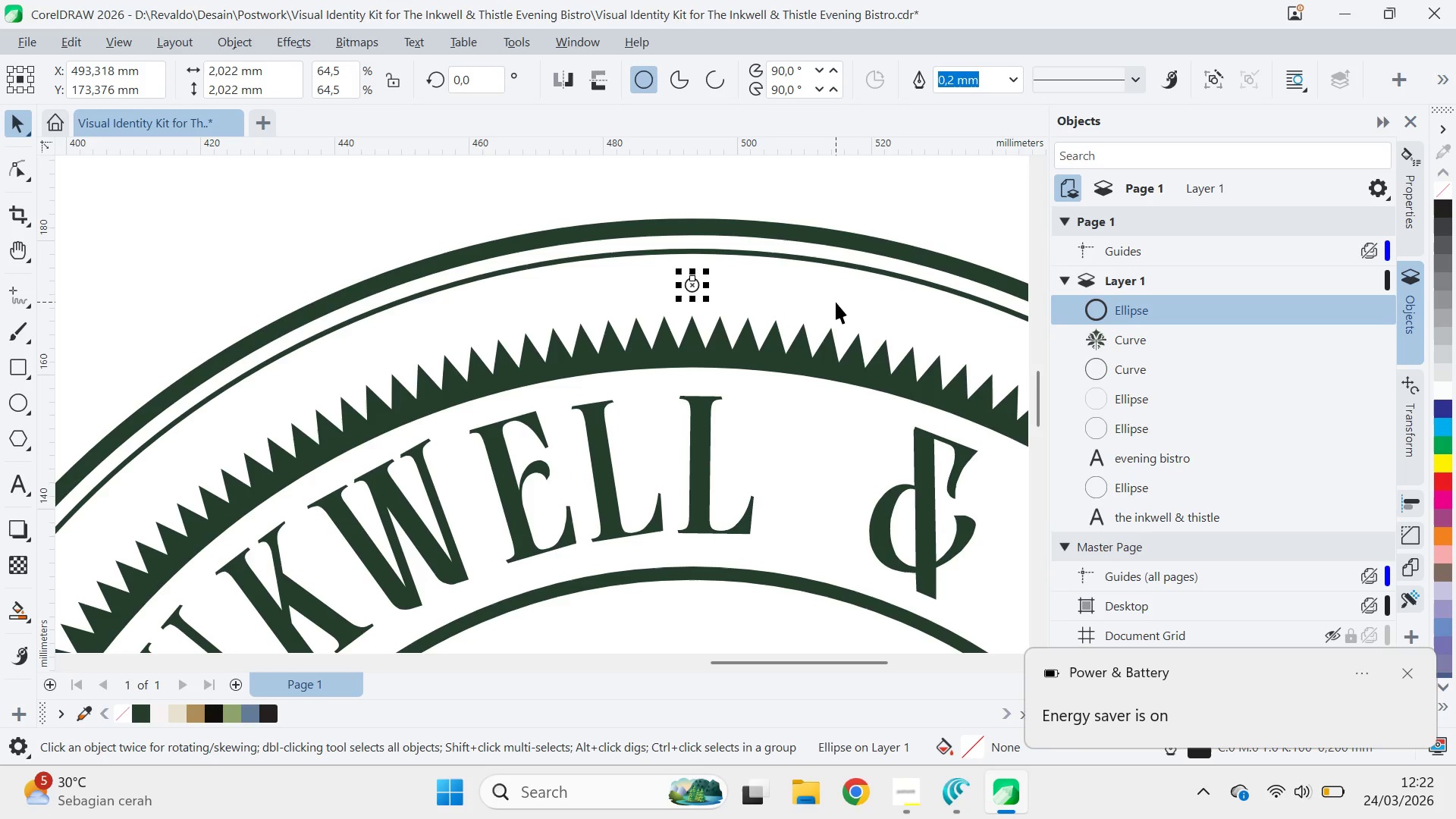 
key(ArrowUp)
 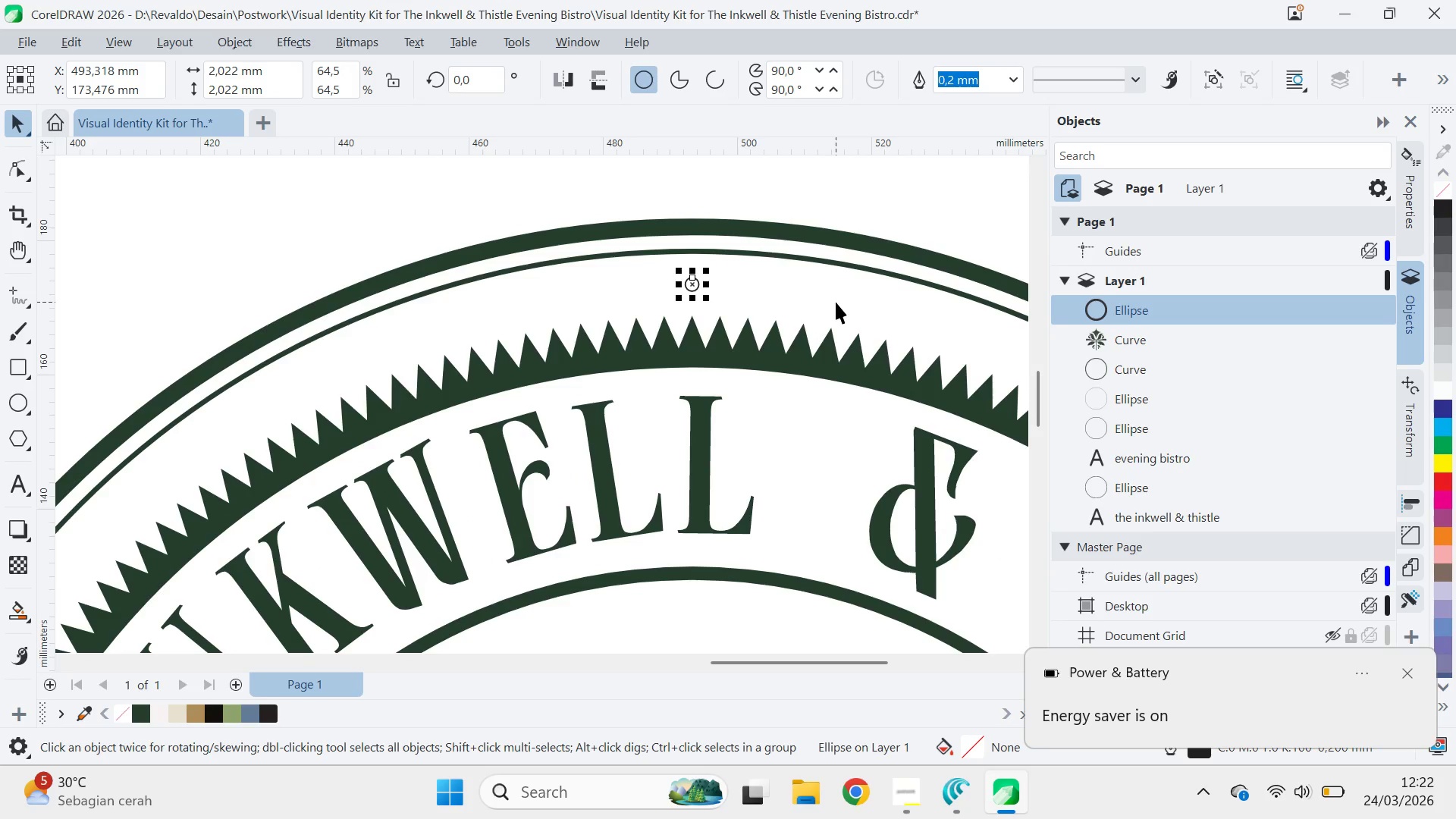 
key(ArrowUp)
 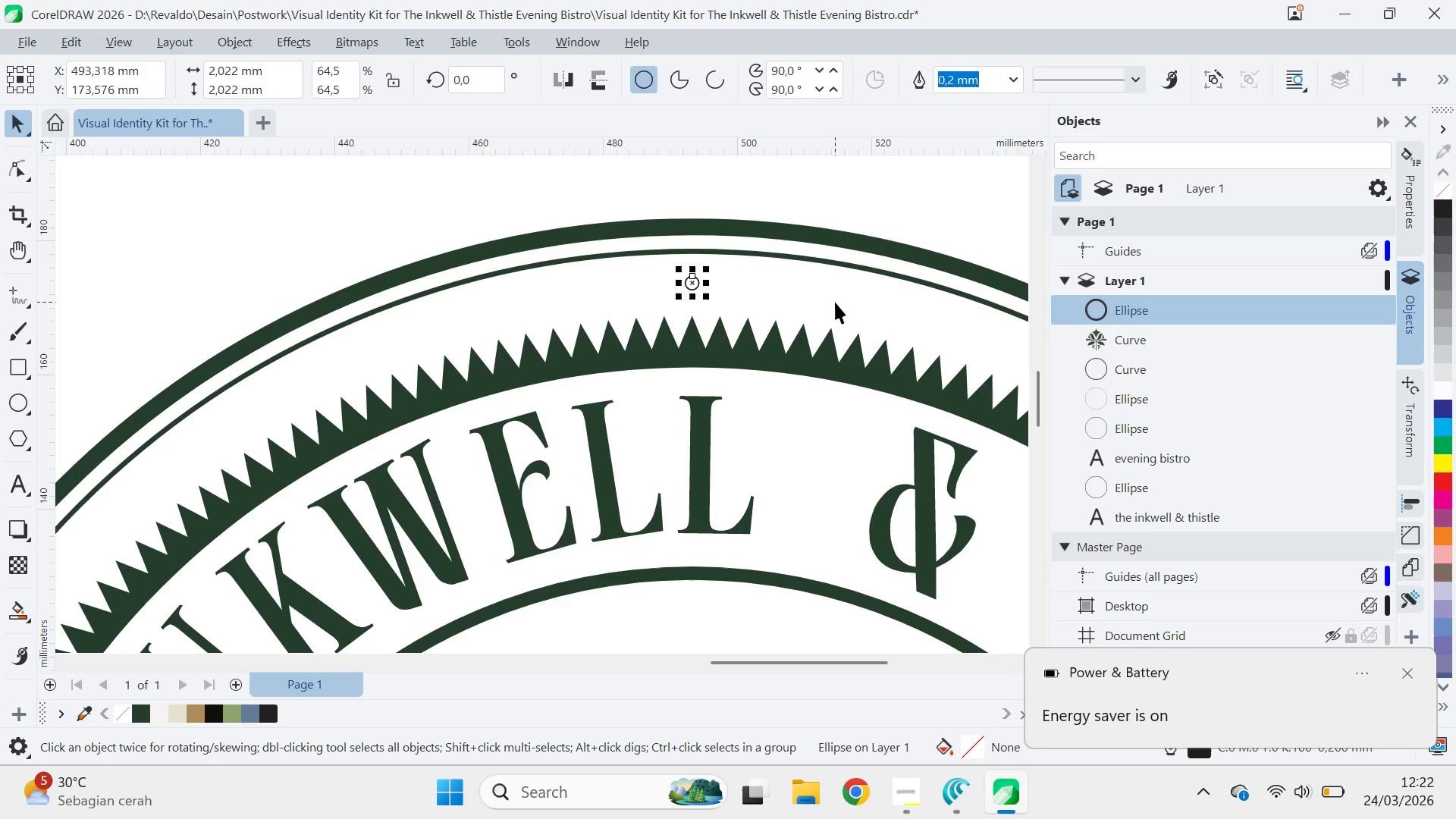 
key(ArrowUp)
 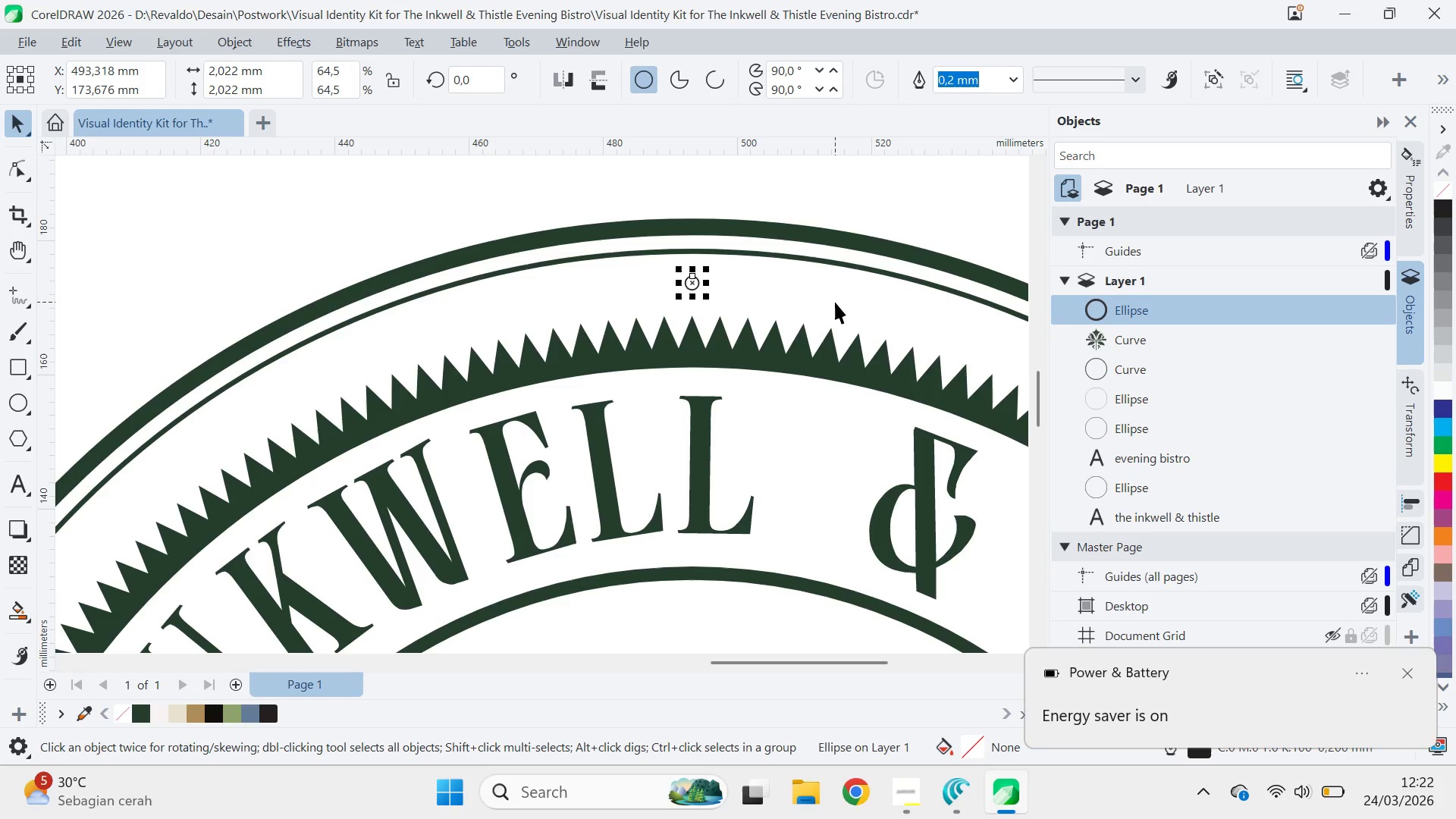 
key(ArrowUp)
 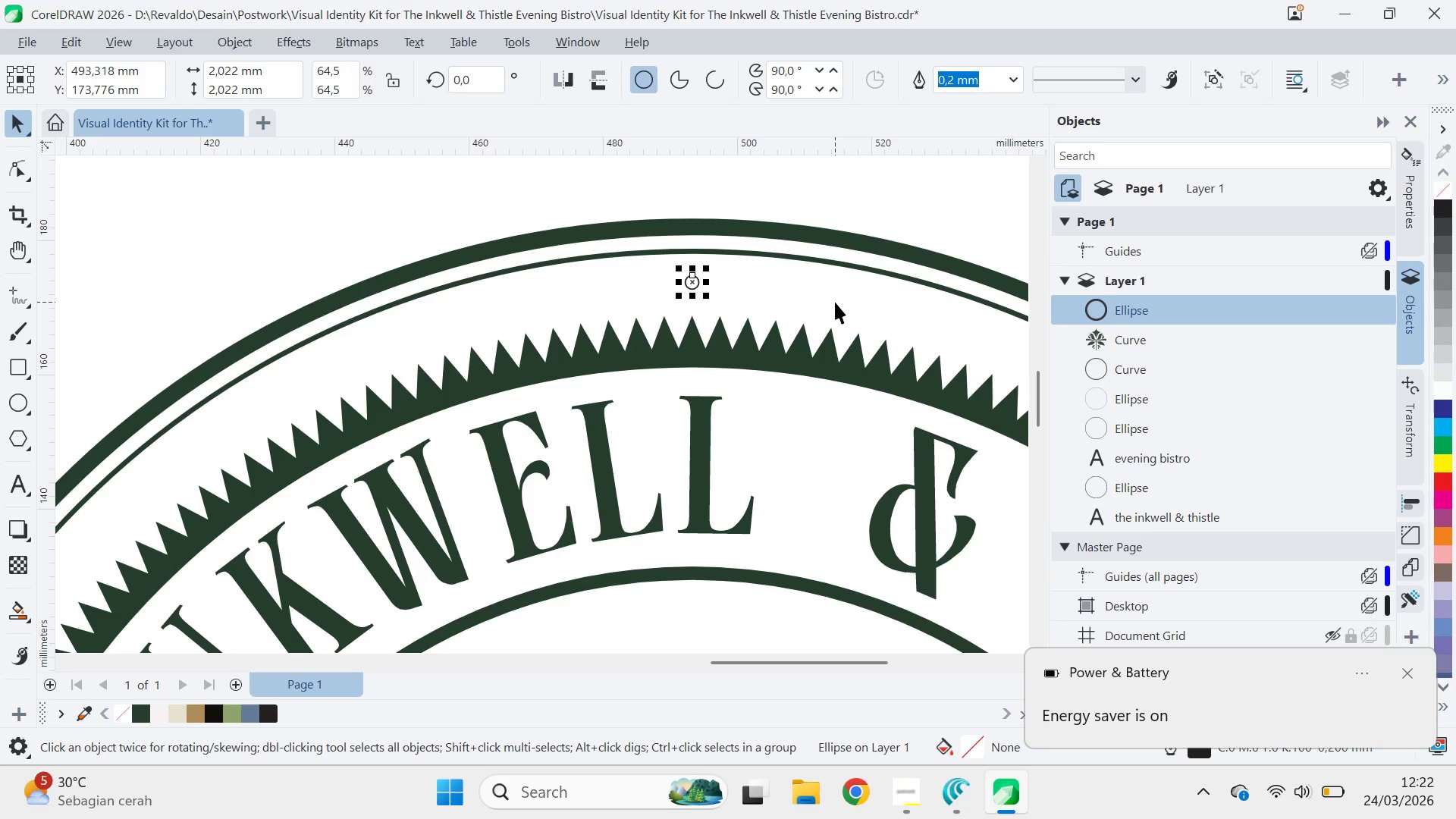 
key(ArrowDown)
 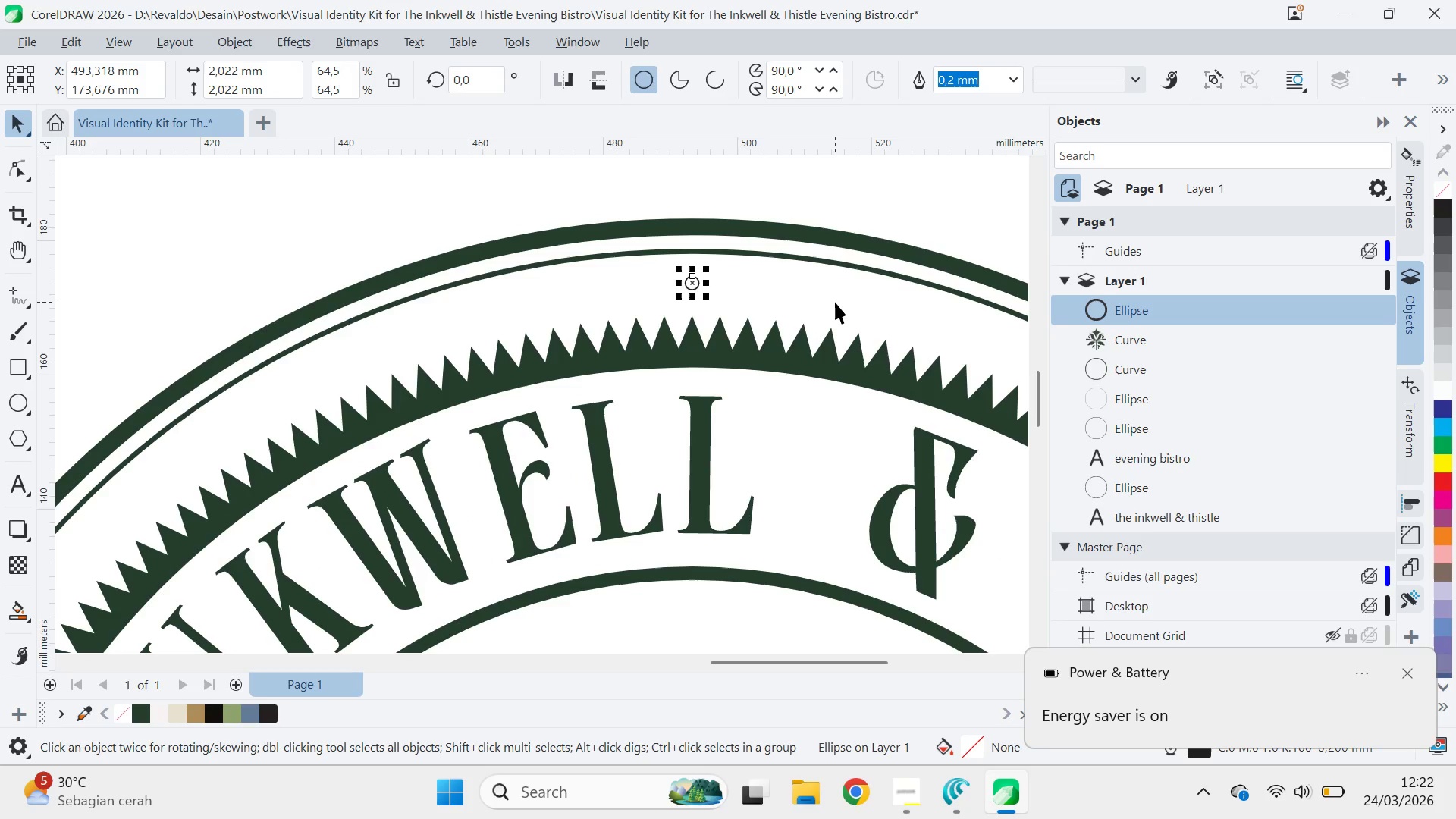 
key(ArrowDown)
 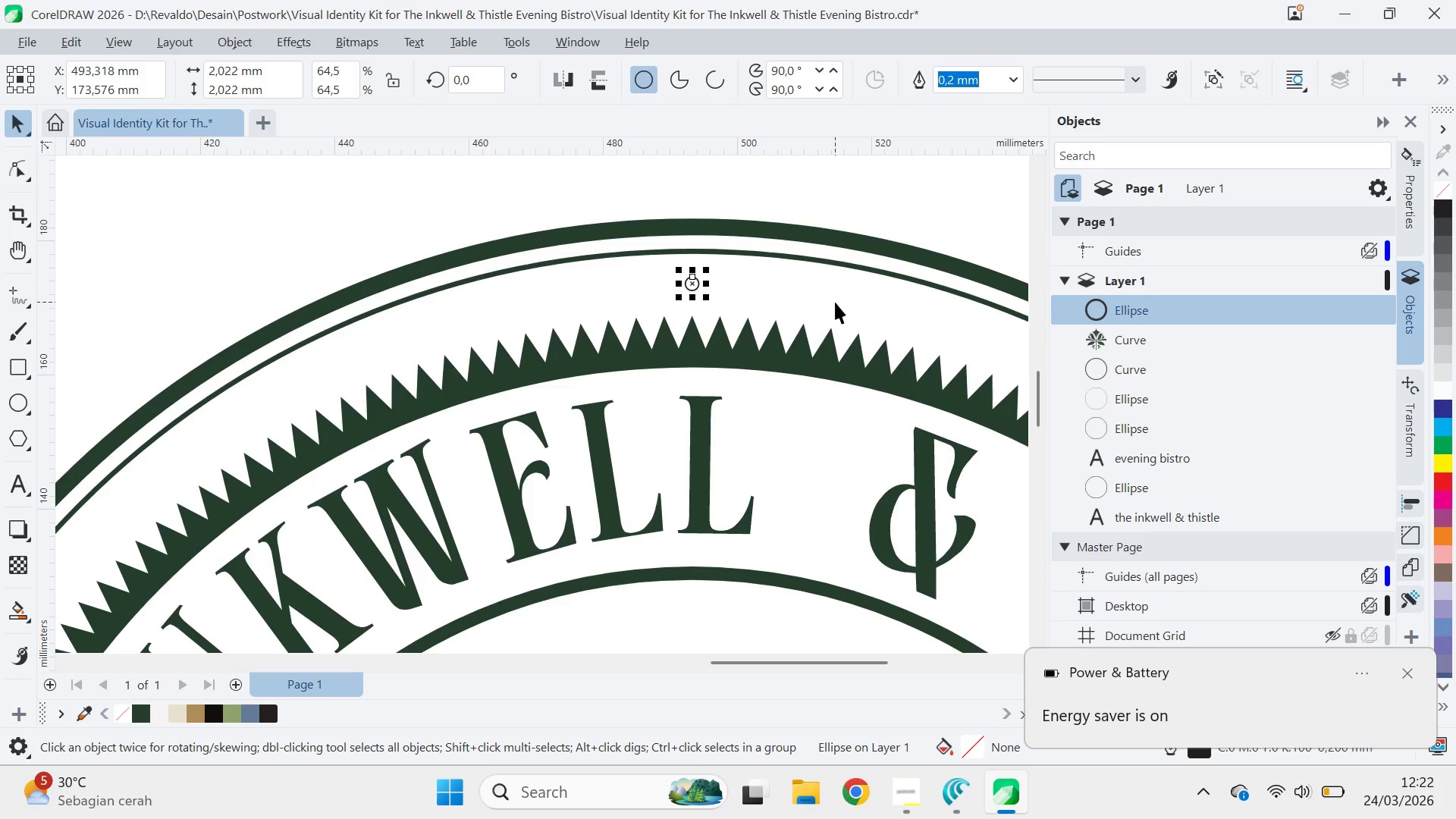 
key(ArrowDown)
 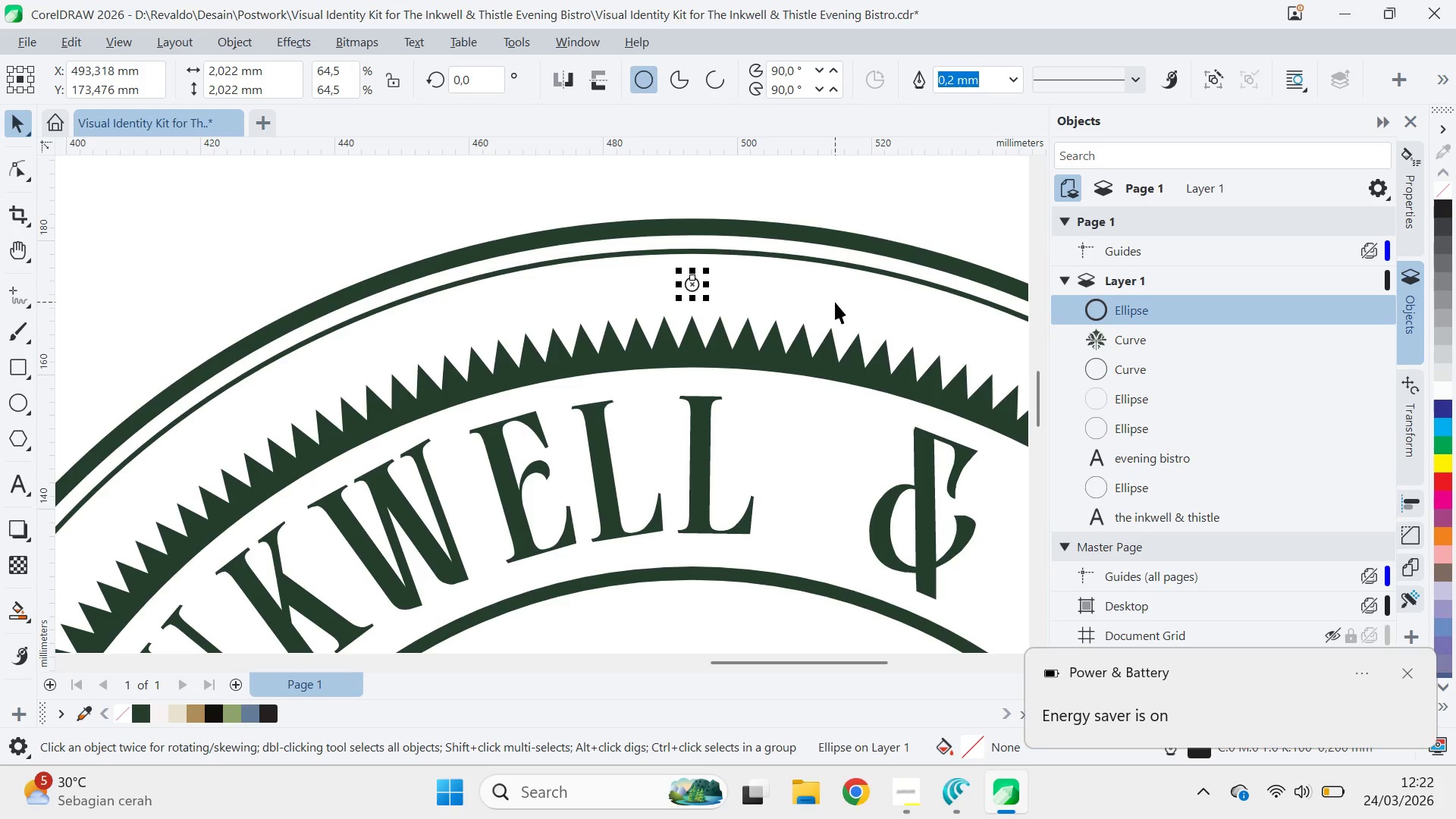 
key(ArrowUp)
 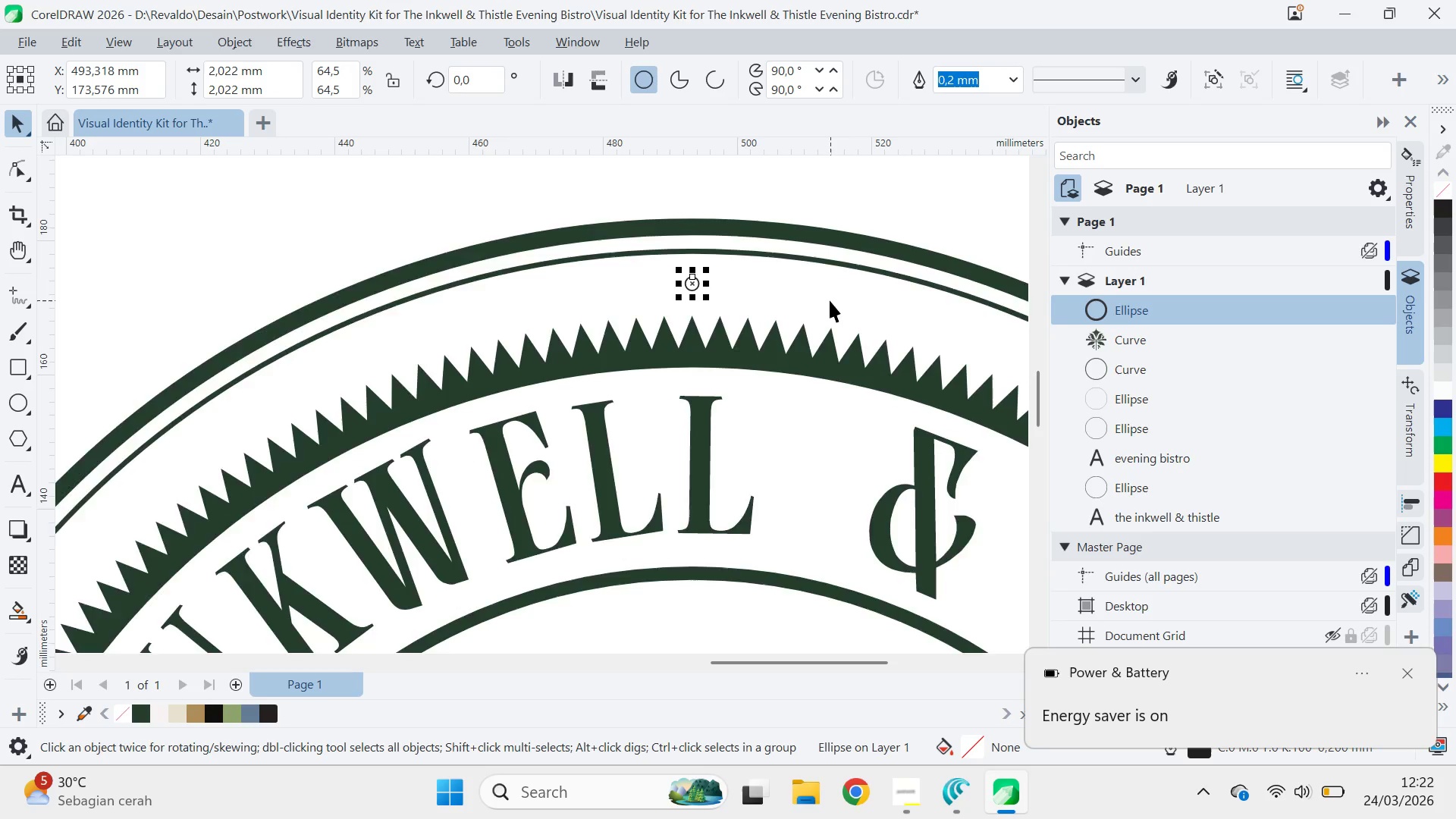 
scroll: coordinate [833, 305], scroll_direction: down, amount: 13.0
 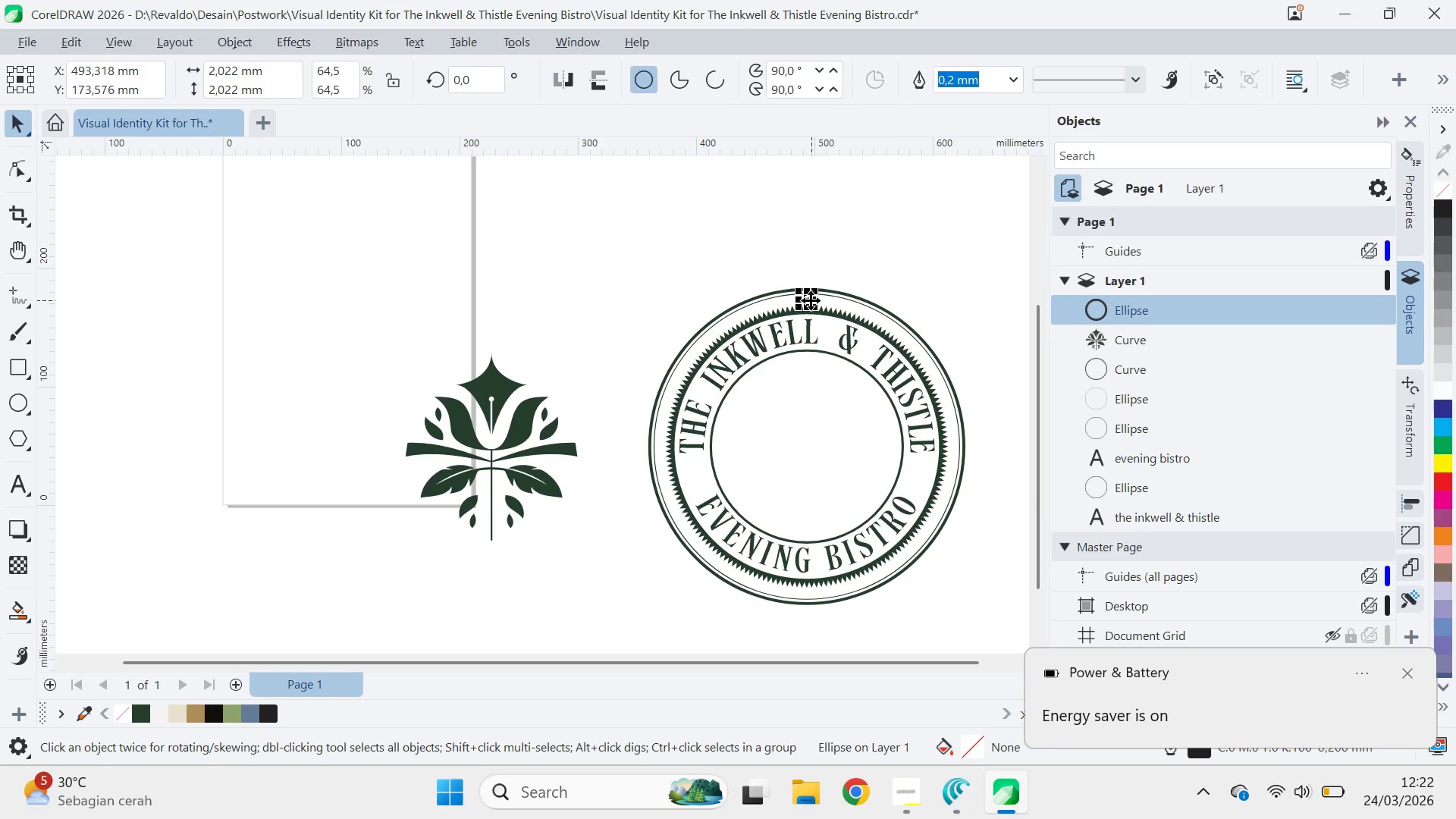 
left_click([810, 300])
 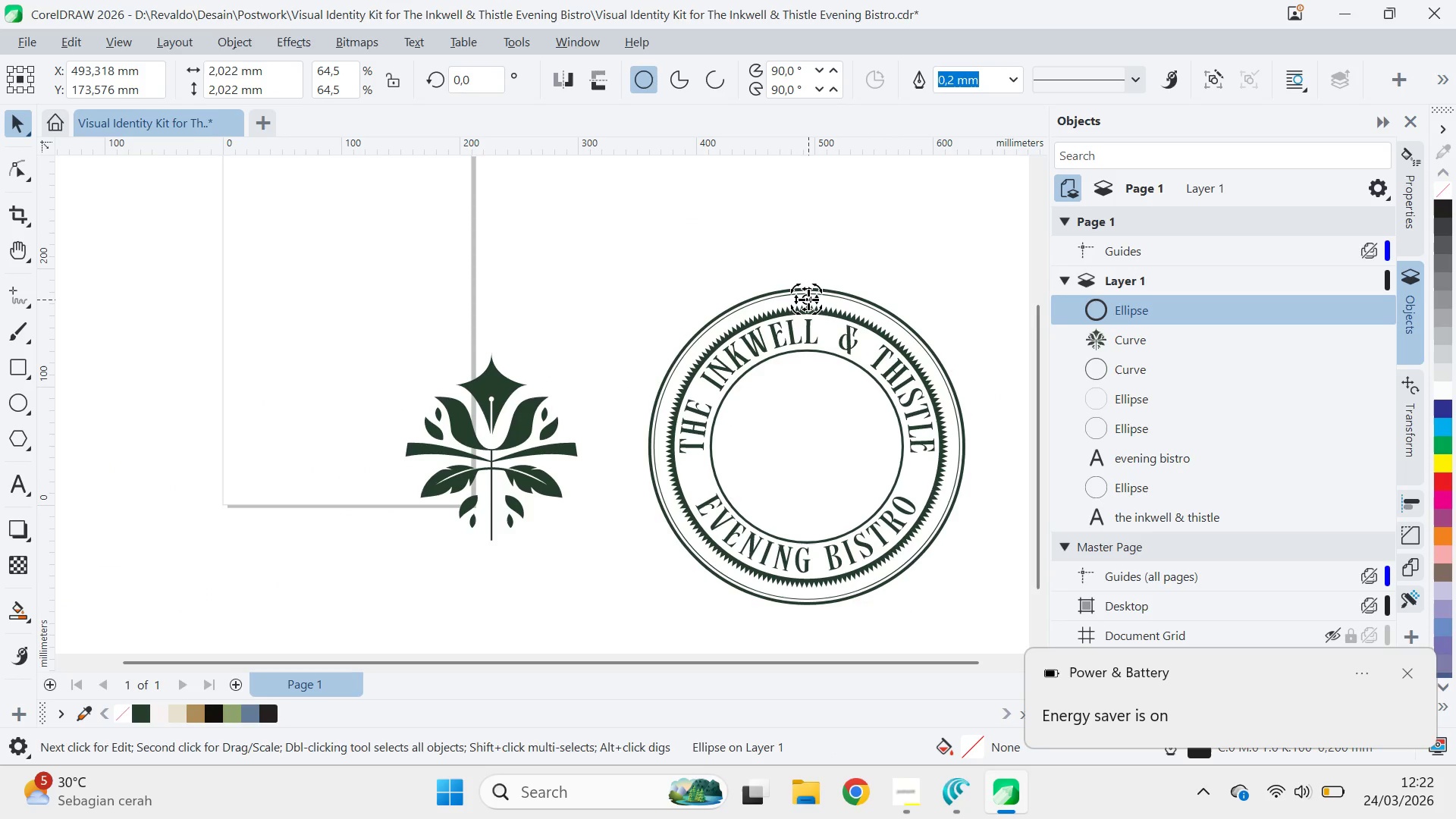 
left_click_drag(start_coordinate=[807, 300], to_coordinate=[807, 447])
 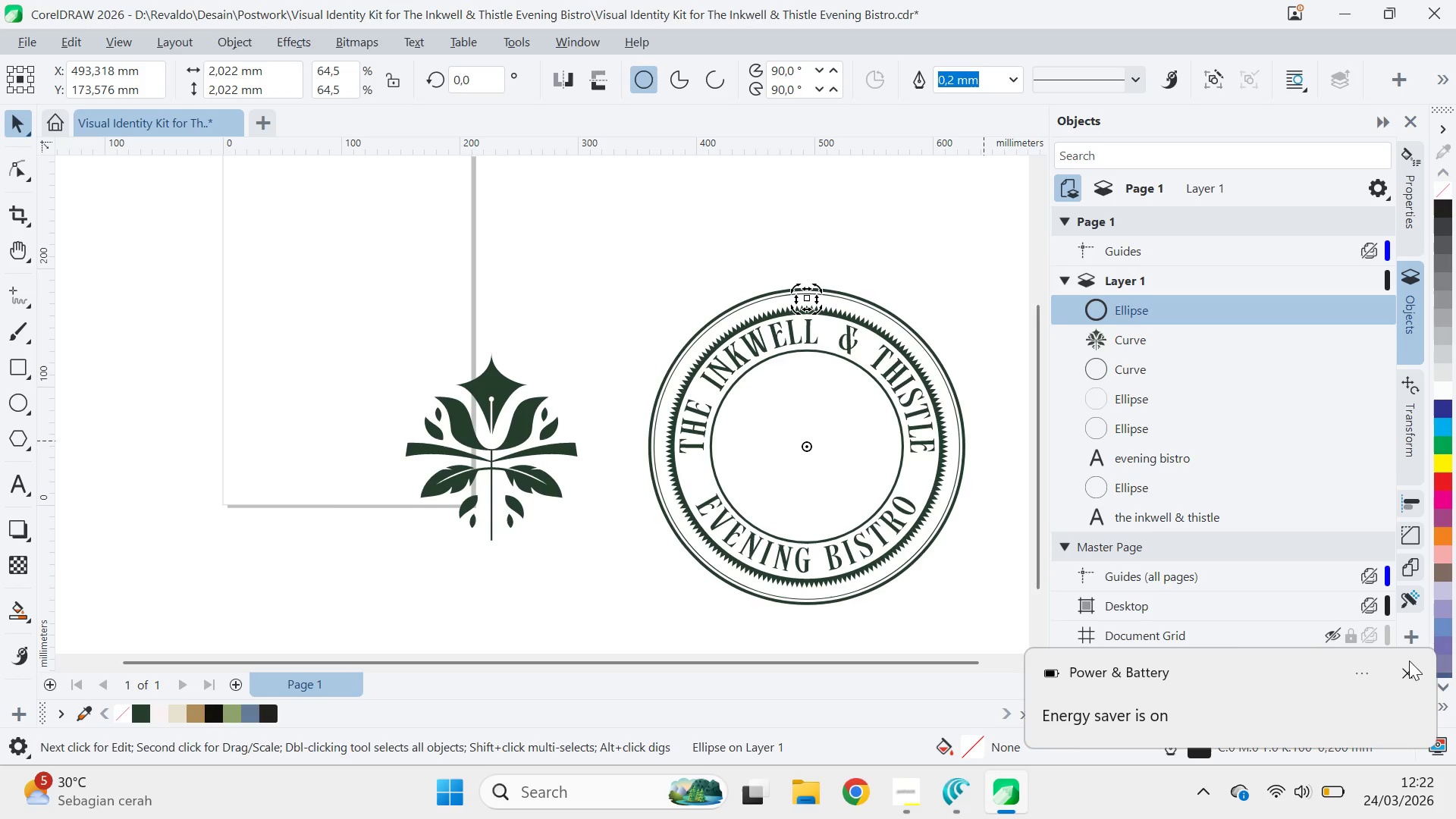 
left_click([1411, 666])
 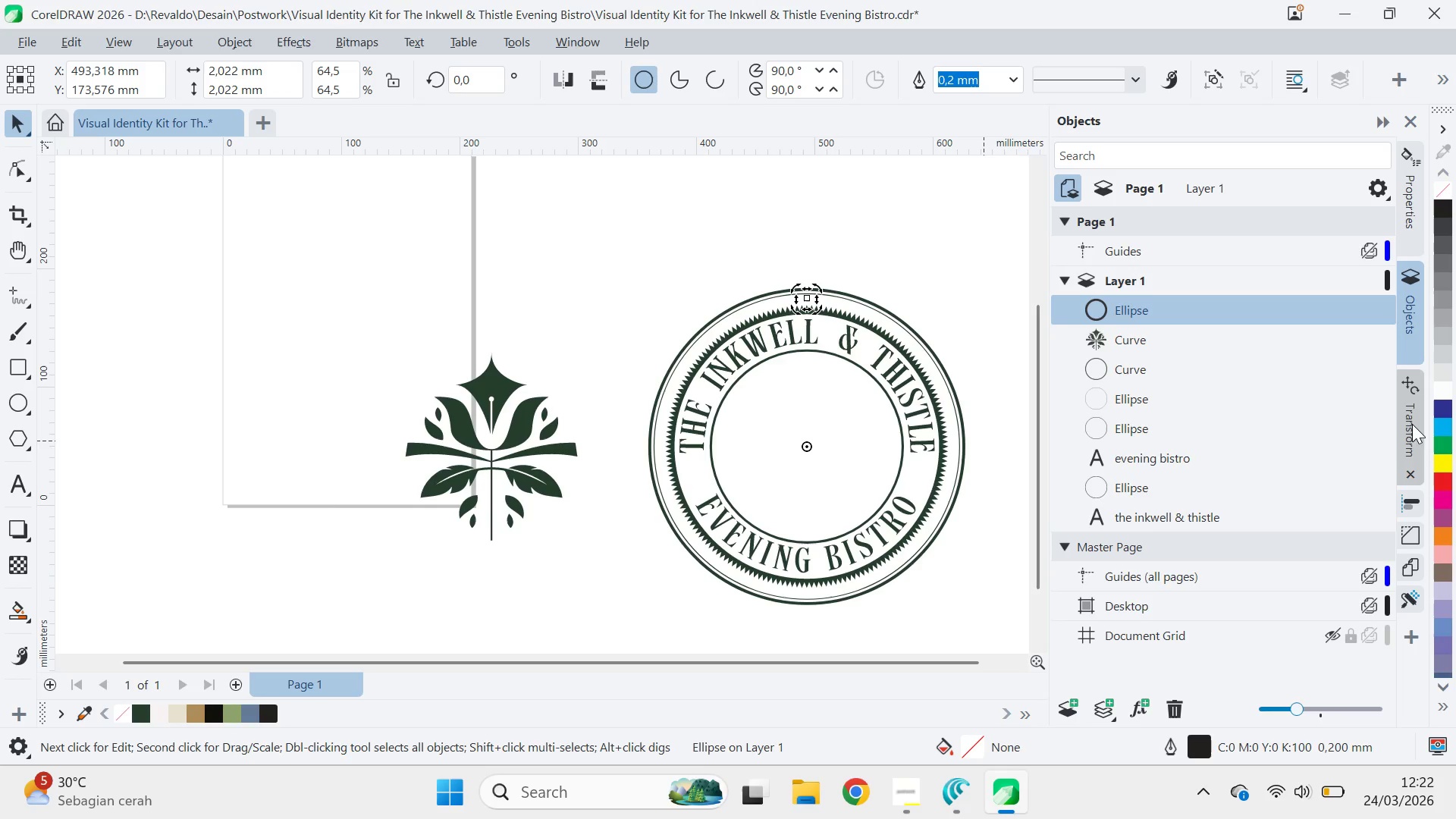 
left_click([1410, 403])
 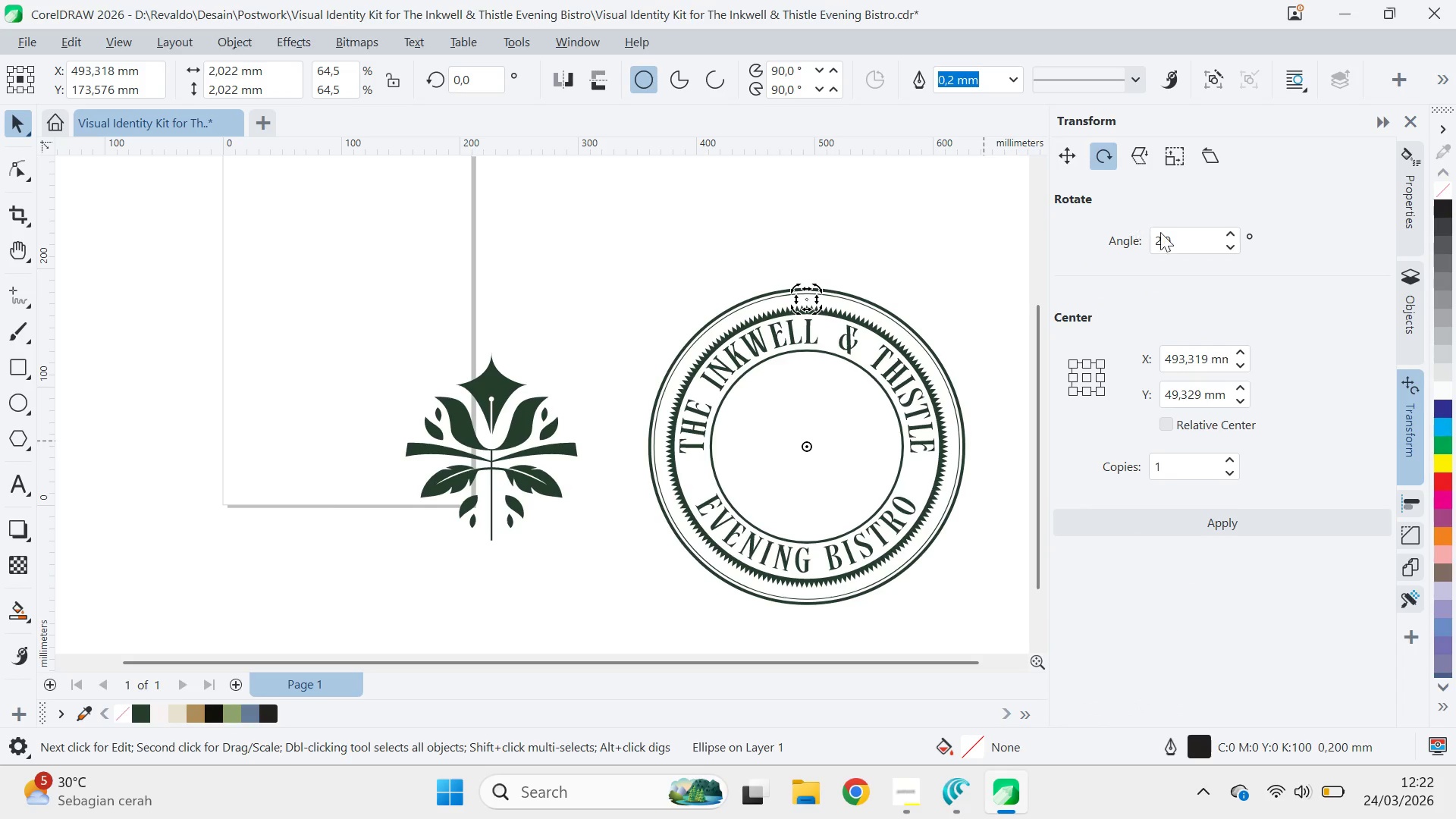 
left_click_drag(start_coordinate=[1178, 236], to_coordinate=[1167, 236])
 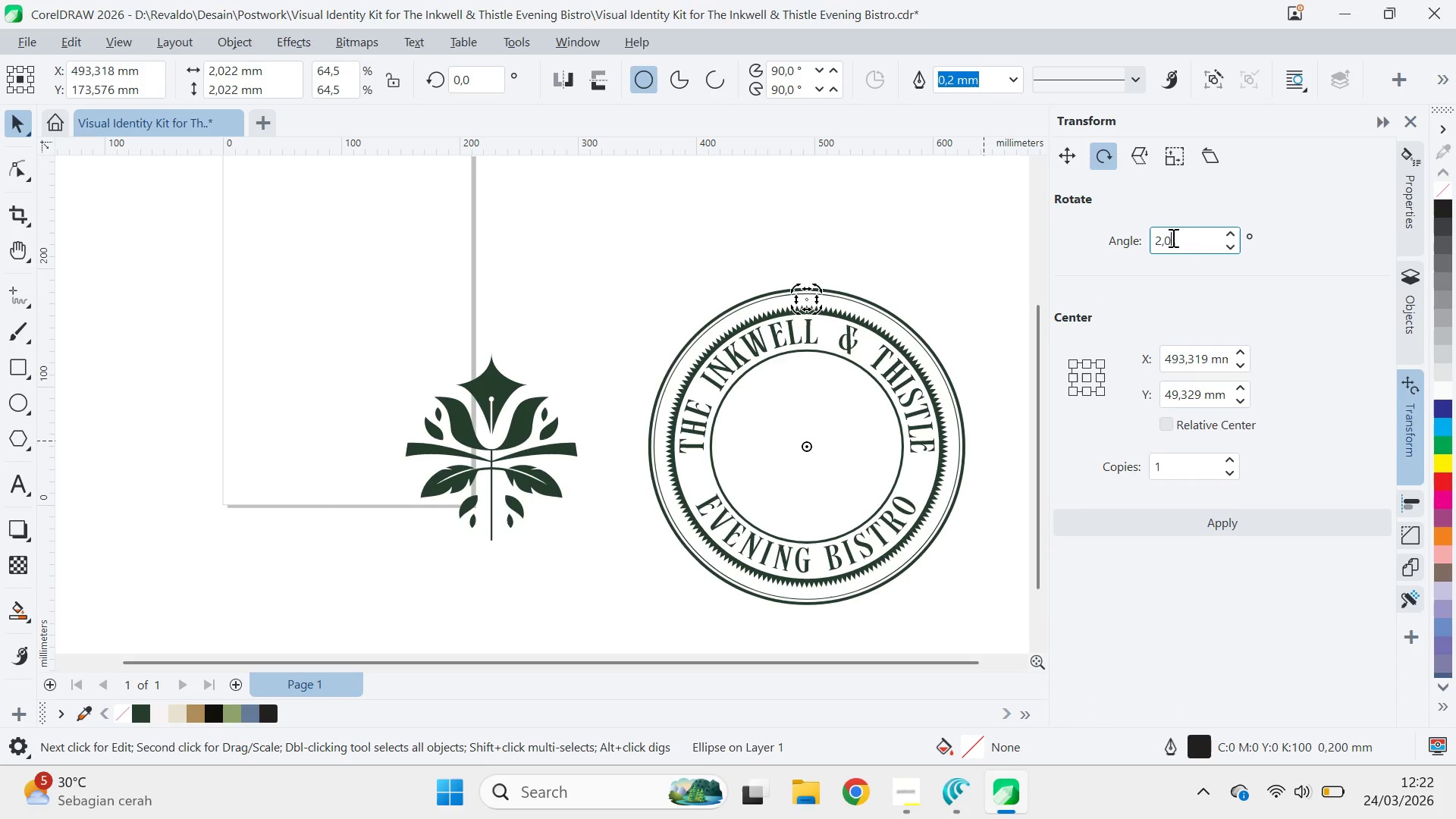 
left_click_drag(start_coordinate=[1183, 238], to_coordinate=[1153, 234])
 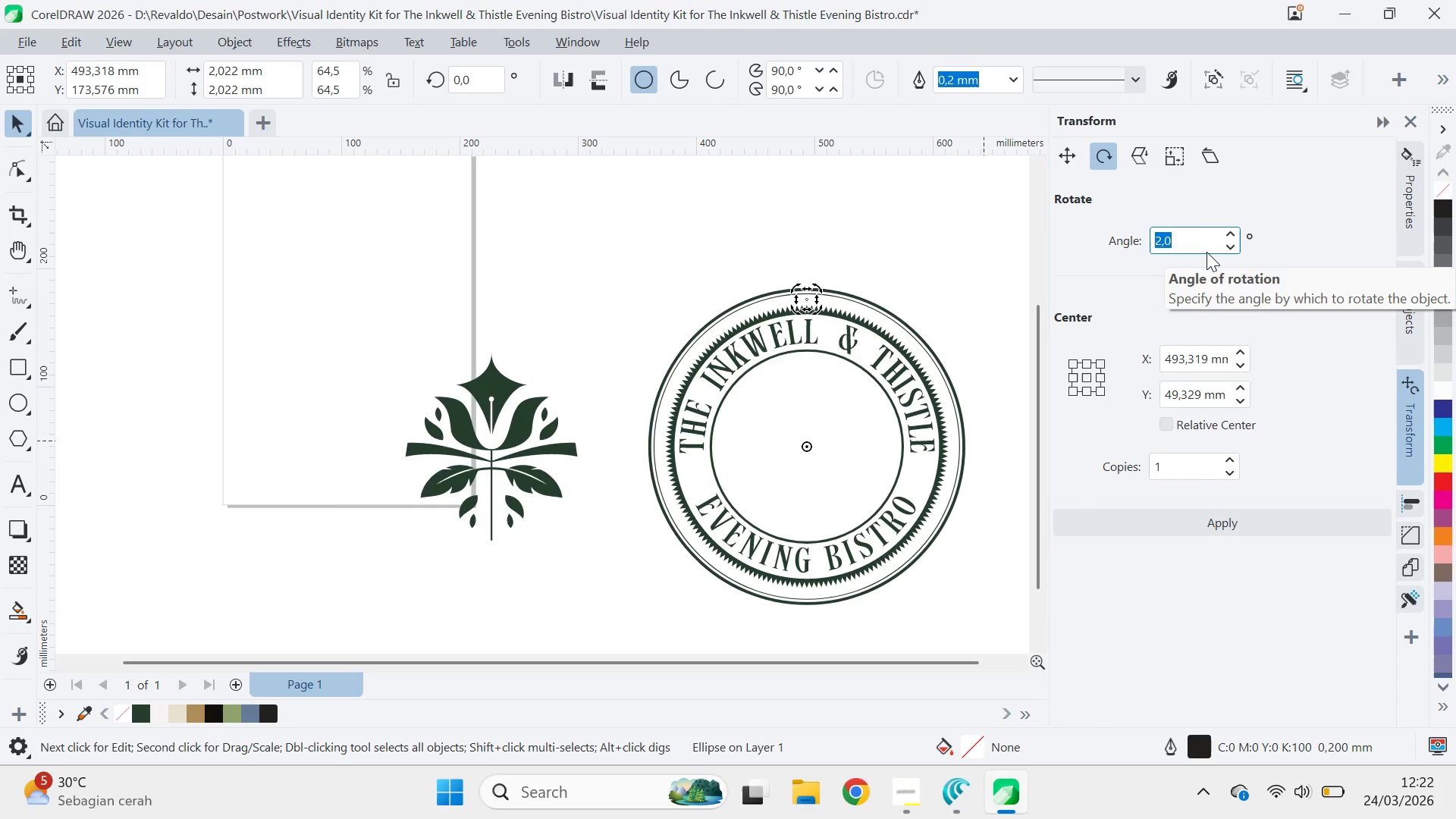 
type(15)
 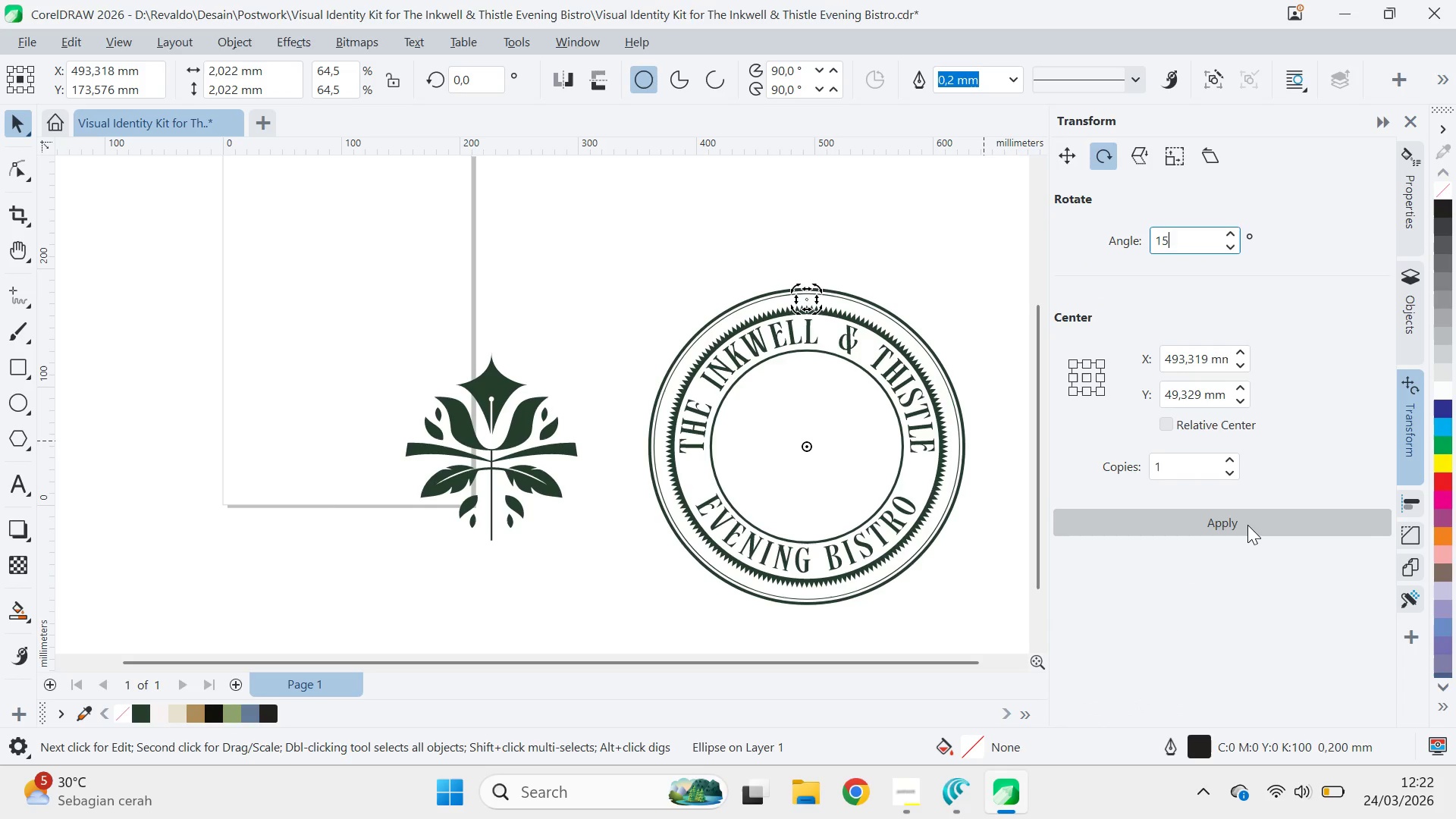 
left_click([1247, 525])
 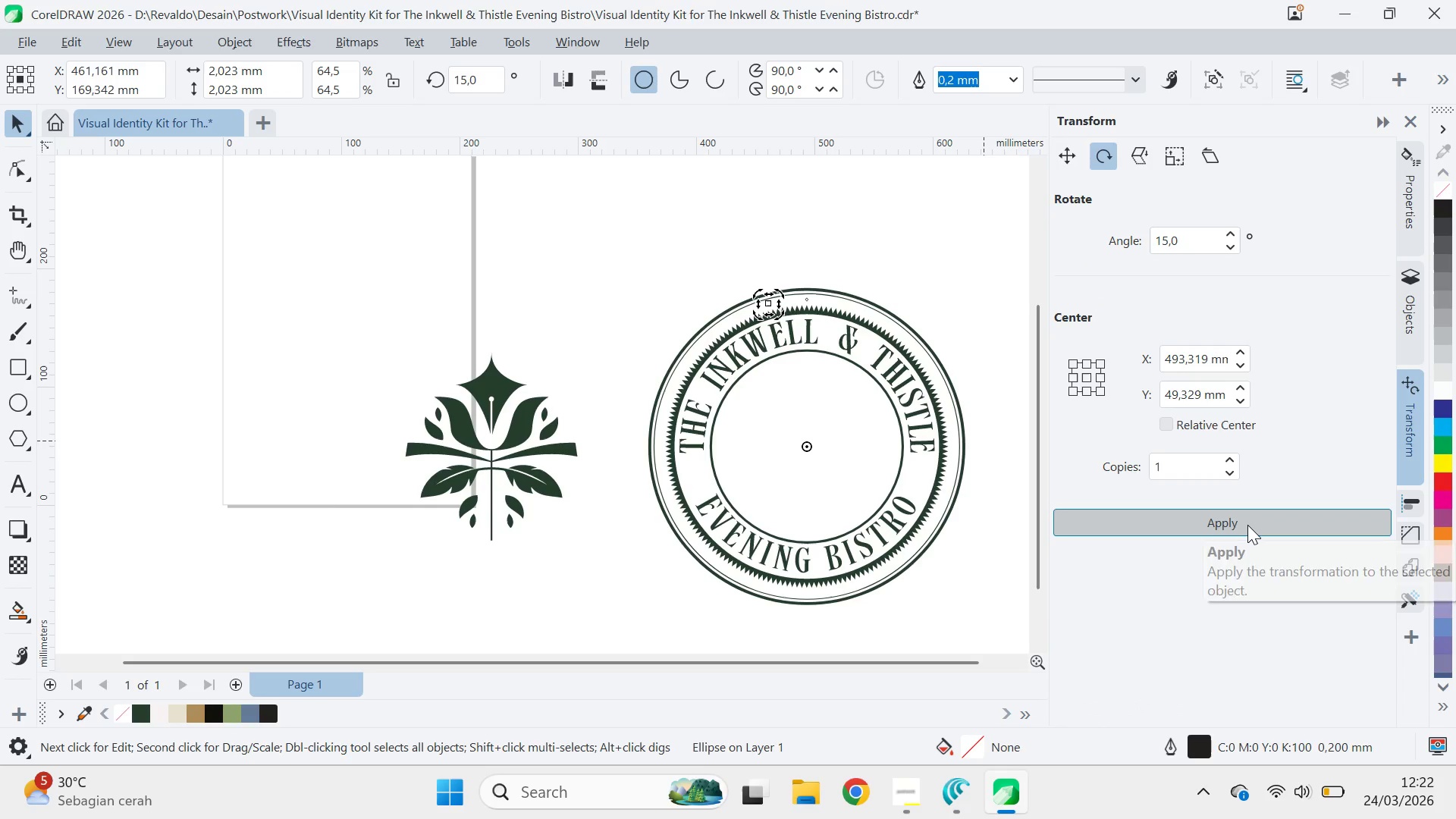 
double_click([1247, 525])
 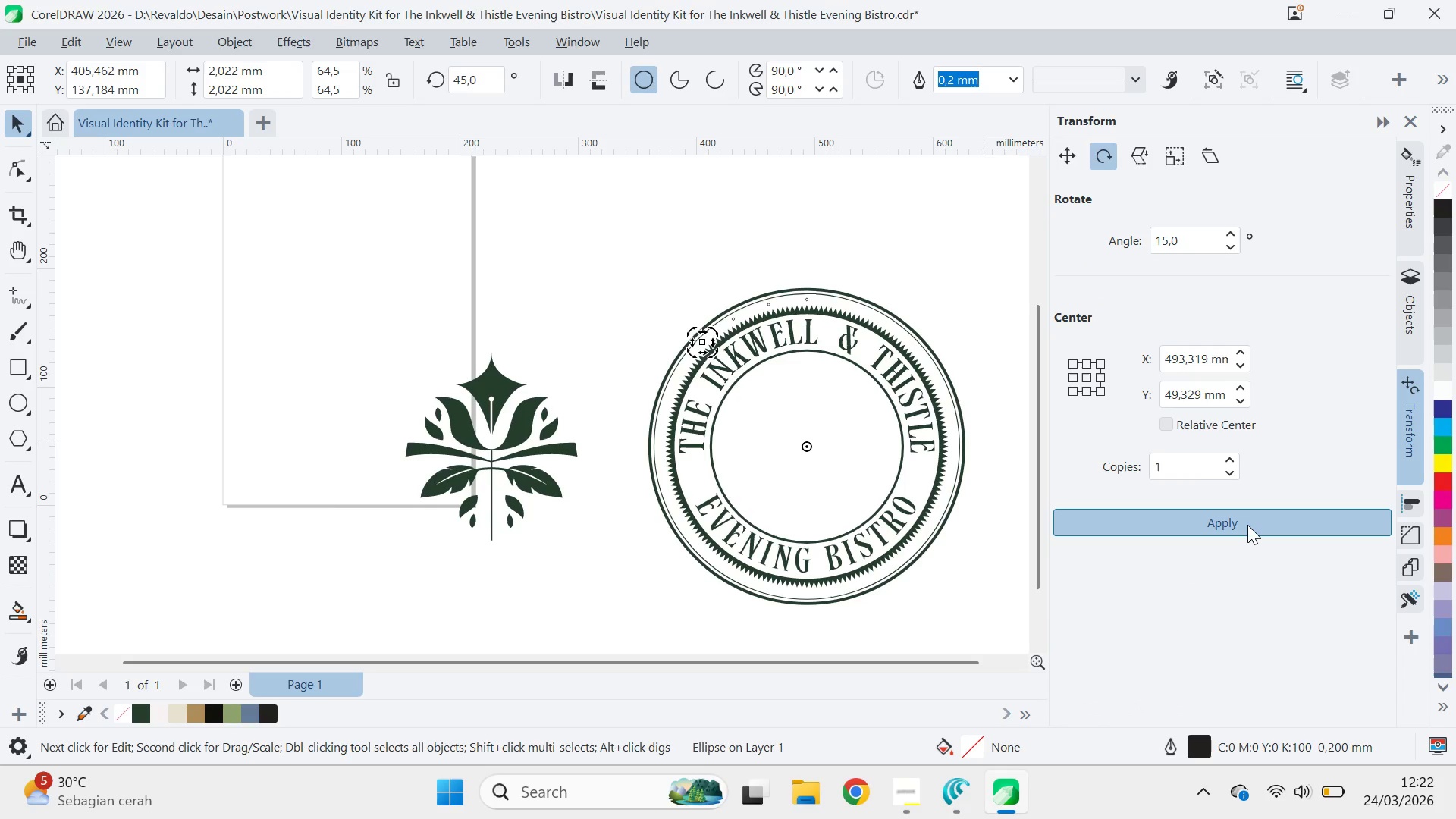 
triple_click([1247, 525])
 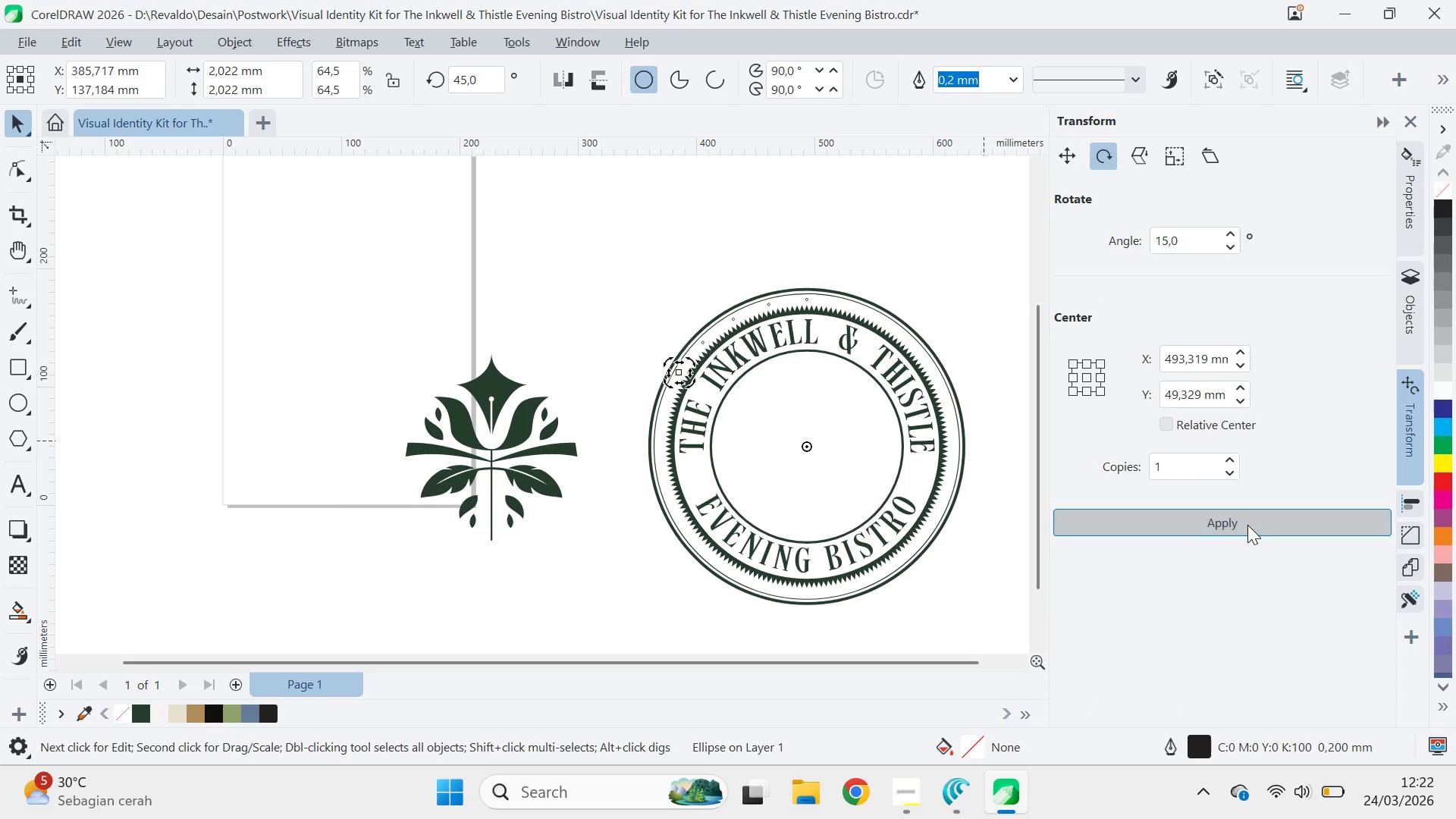 
triple_click([1247, 525])
 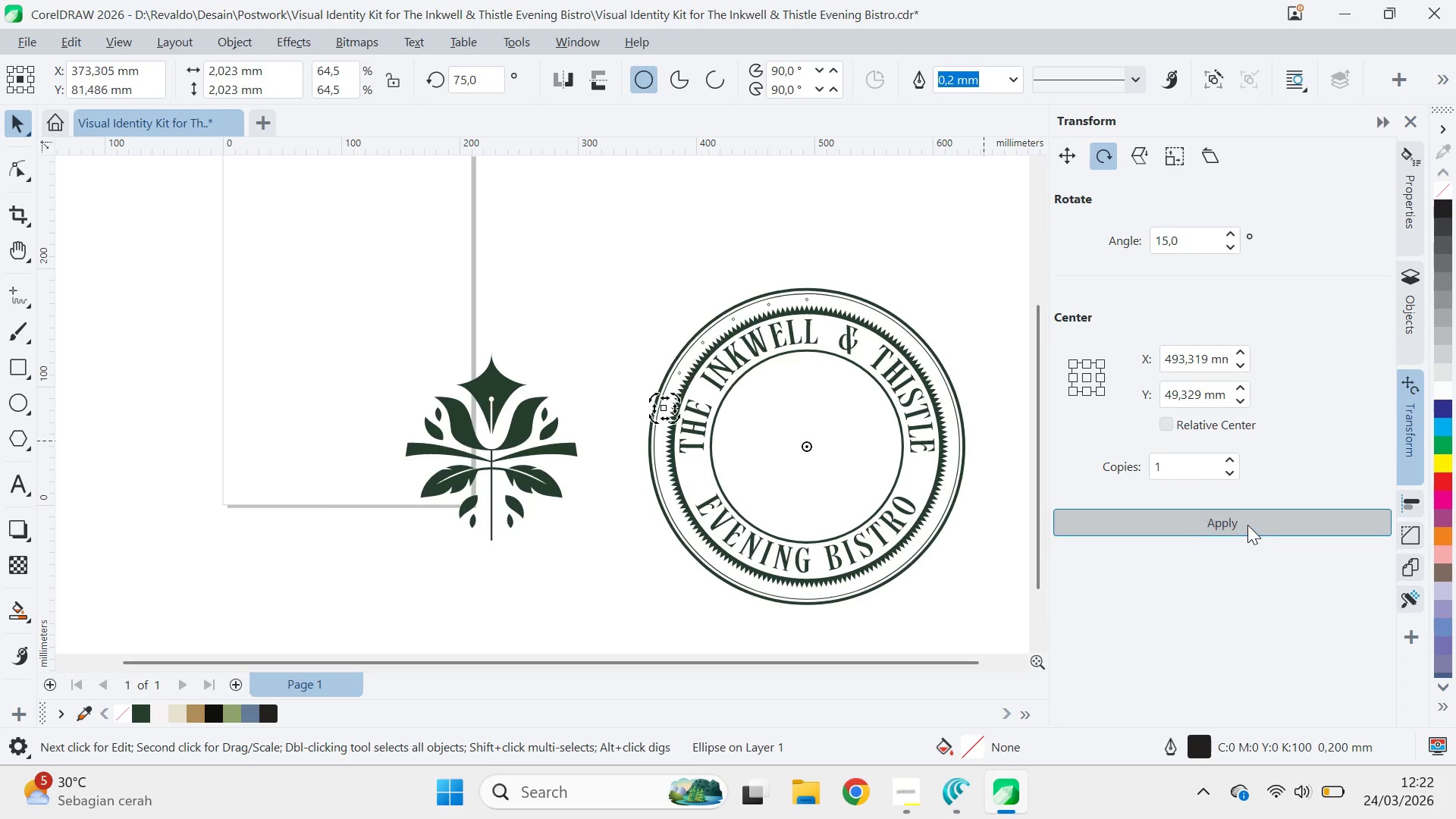 
triple_click([1247, 525])
 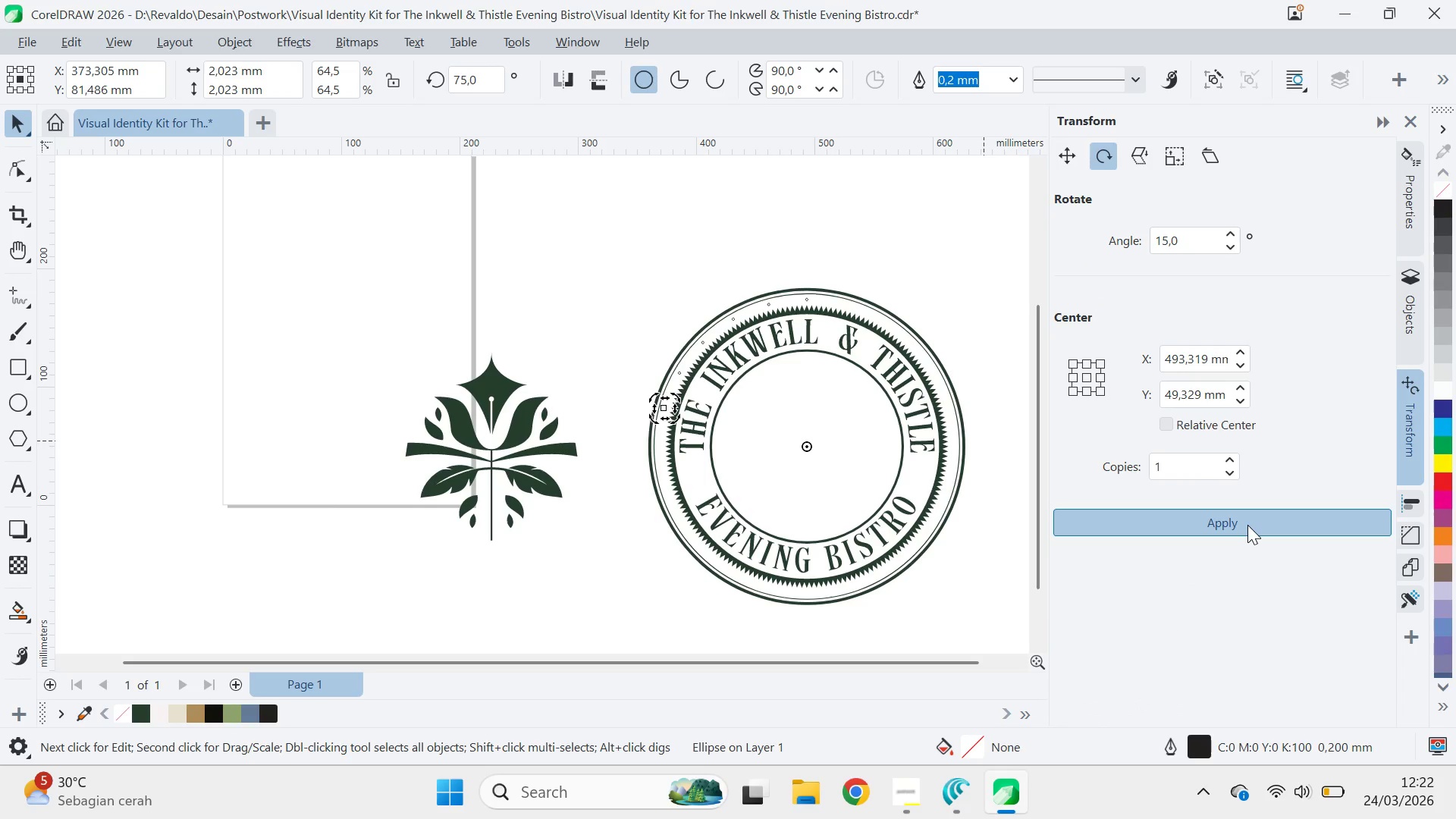 
triple_click([1247, 525])
 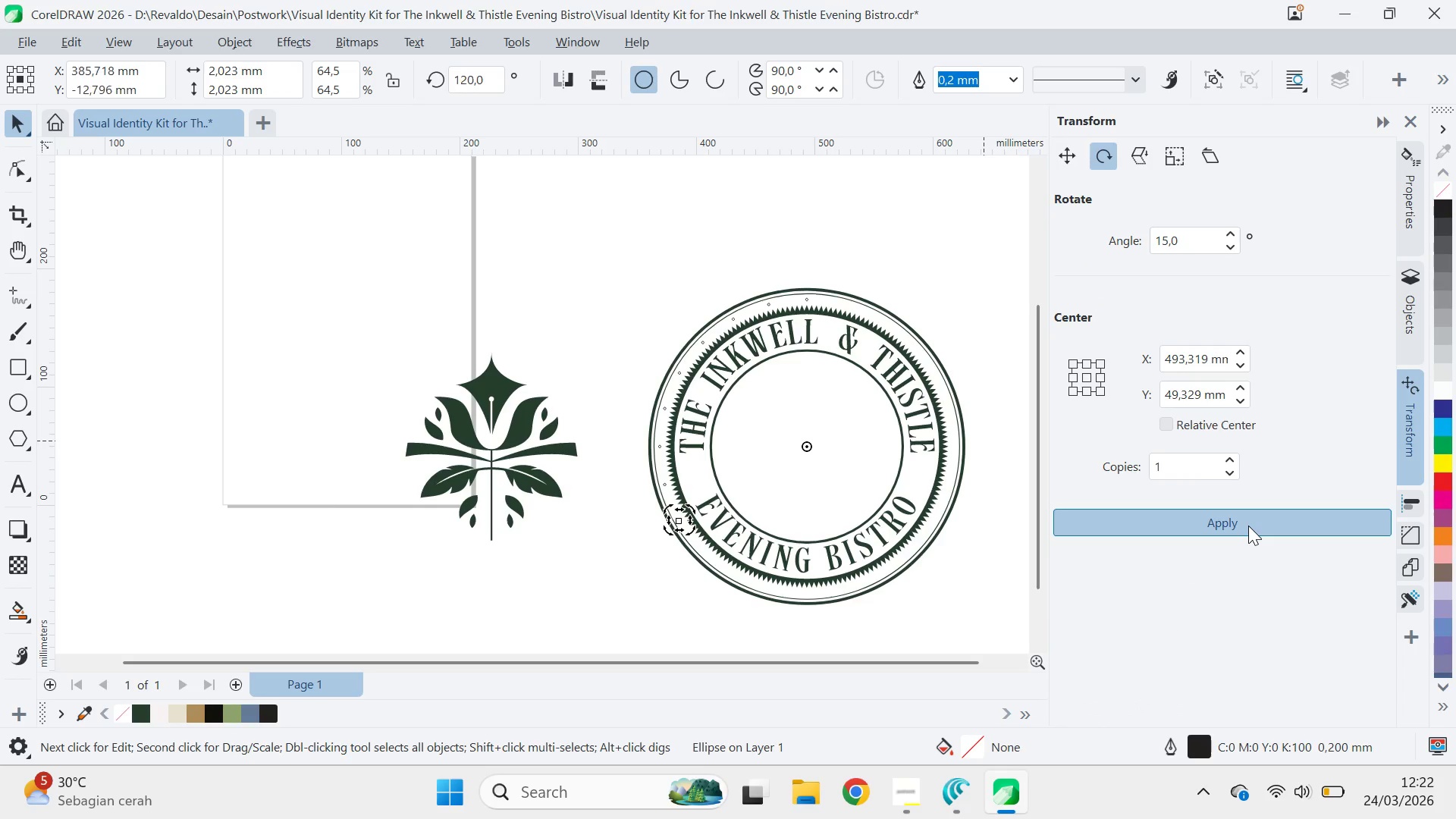 
triple_click([1248, 526])
 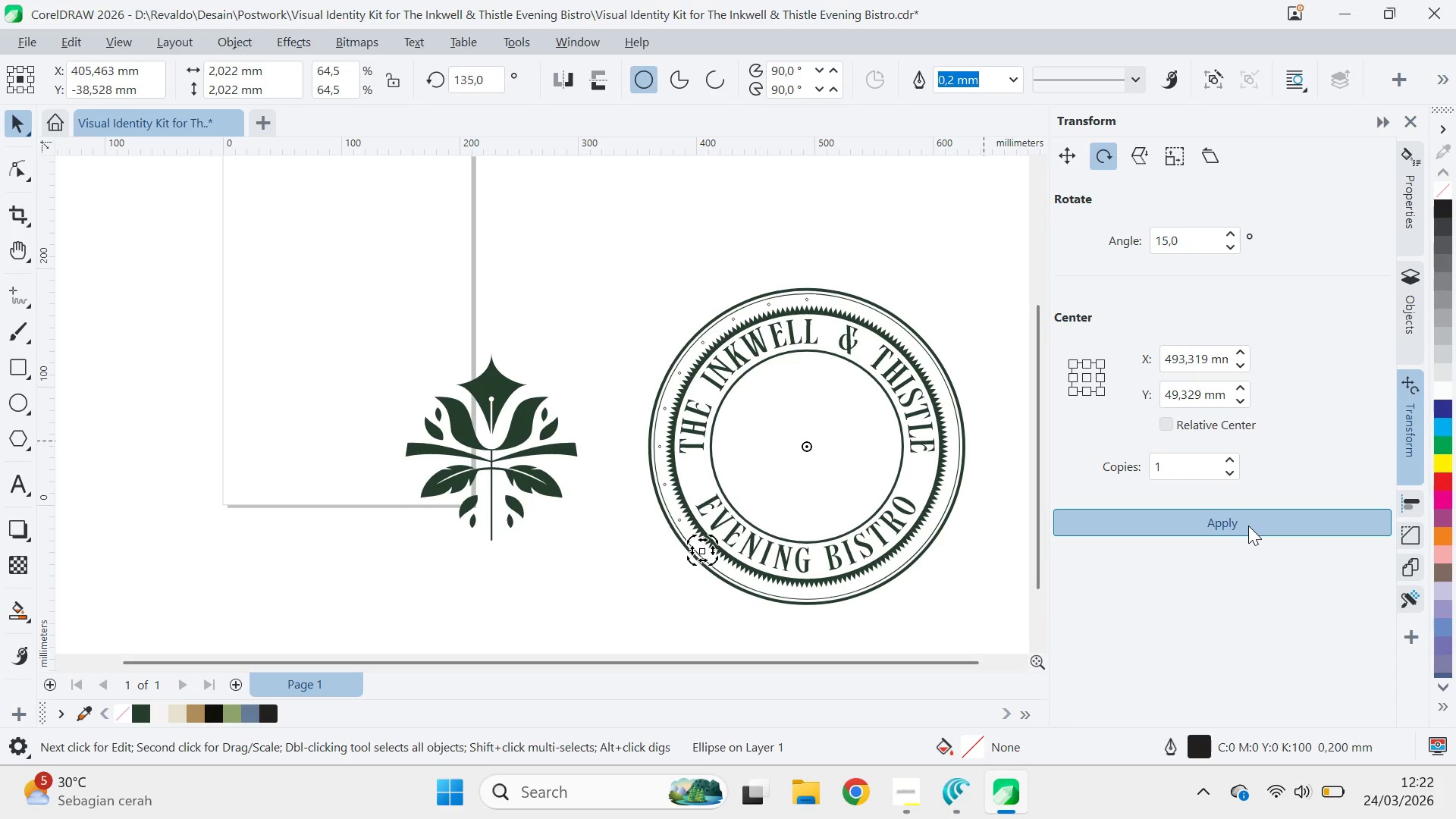 
triple_click([1248, 526])
 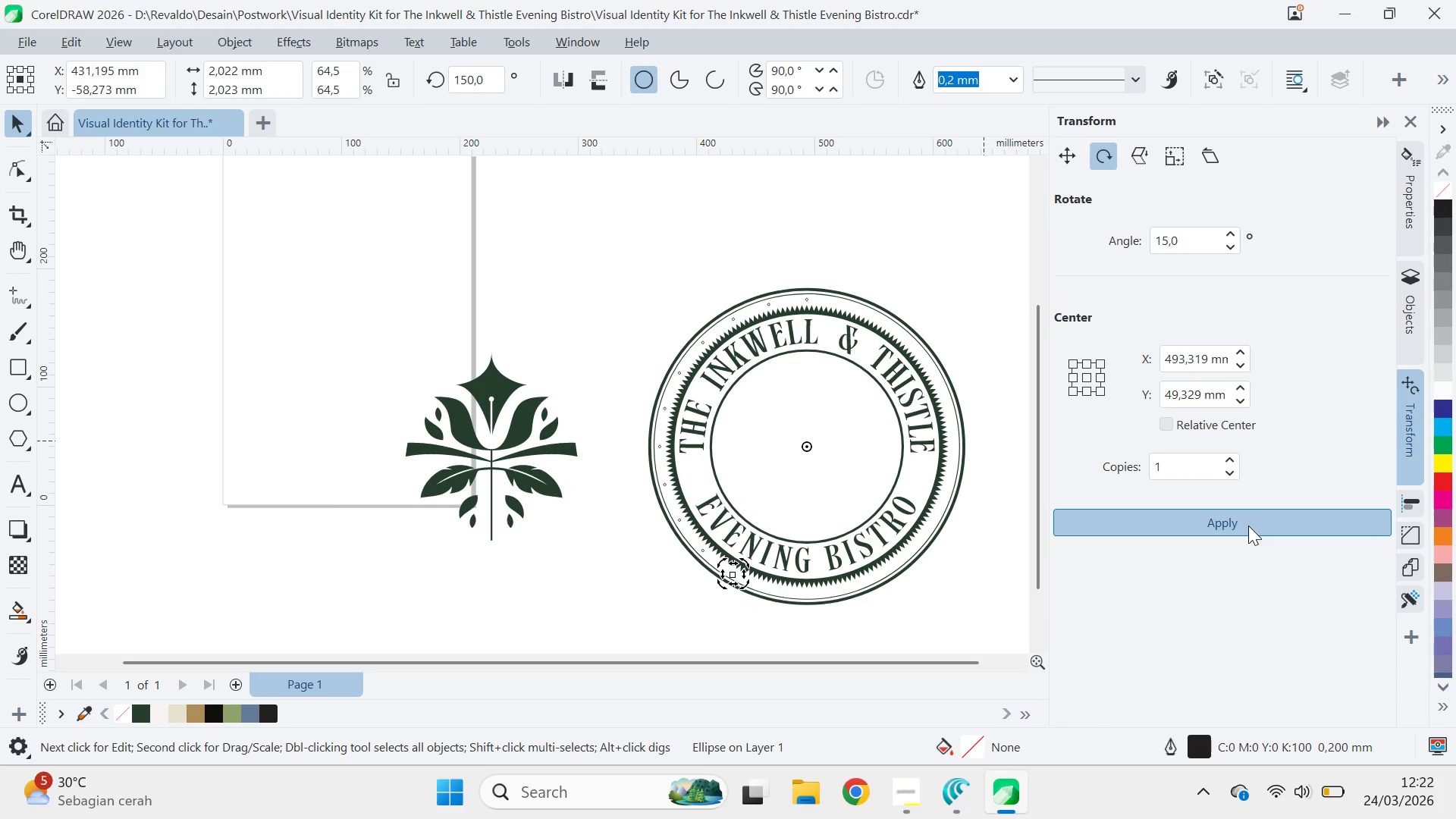 
triple_click([1248, 526])
 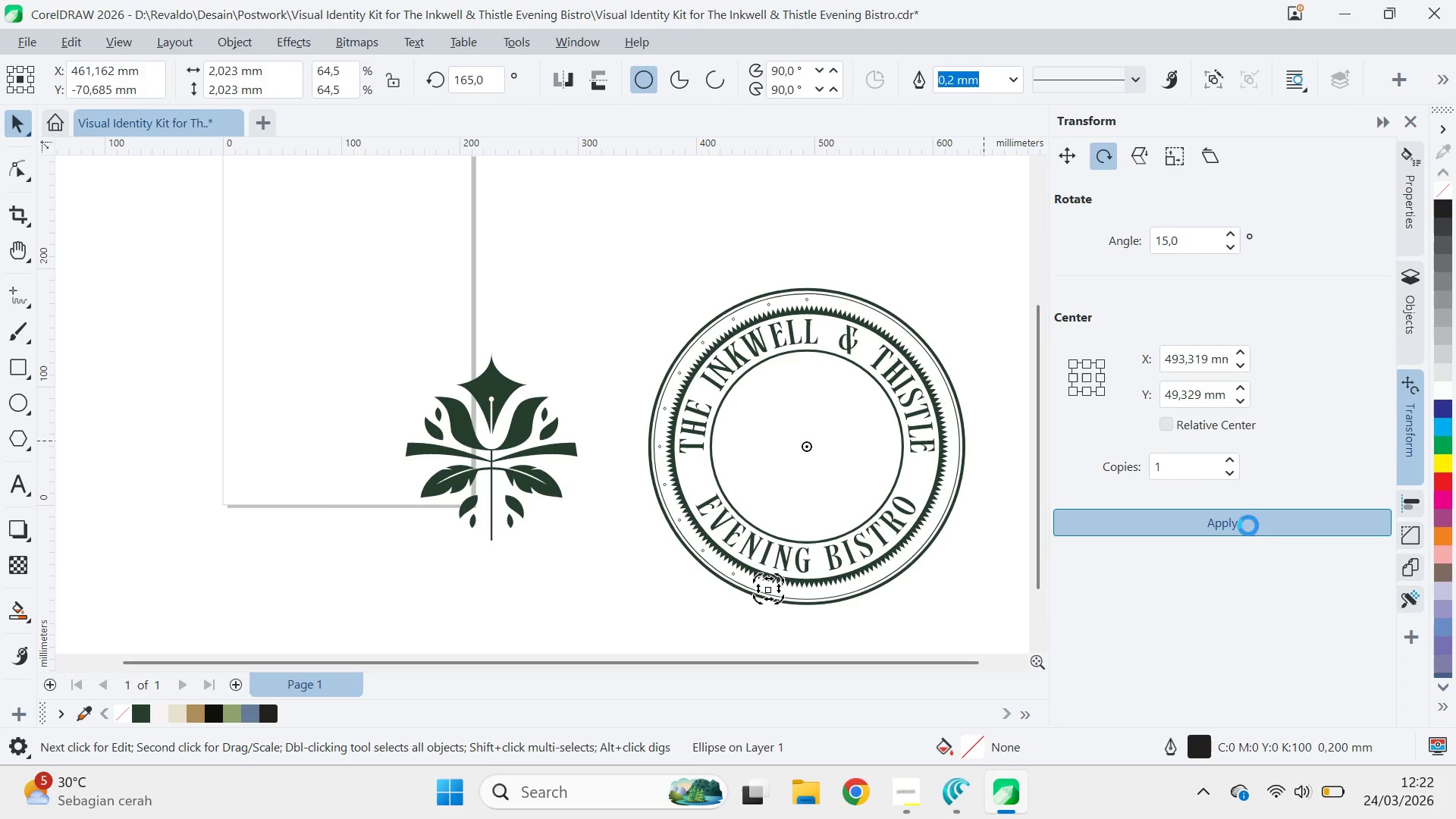 
triple_click([1248, 526])
 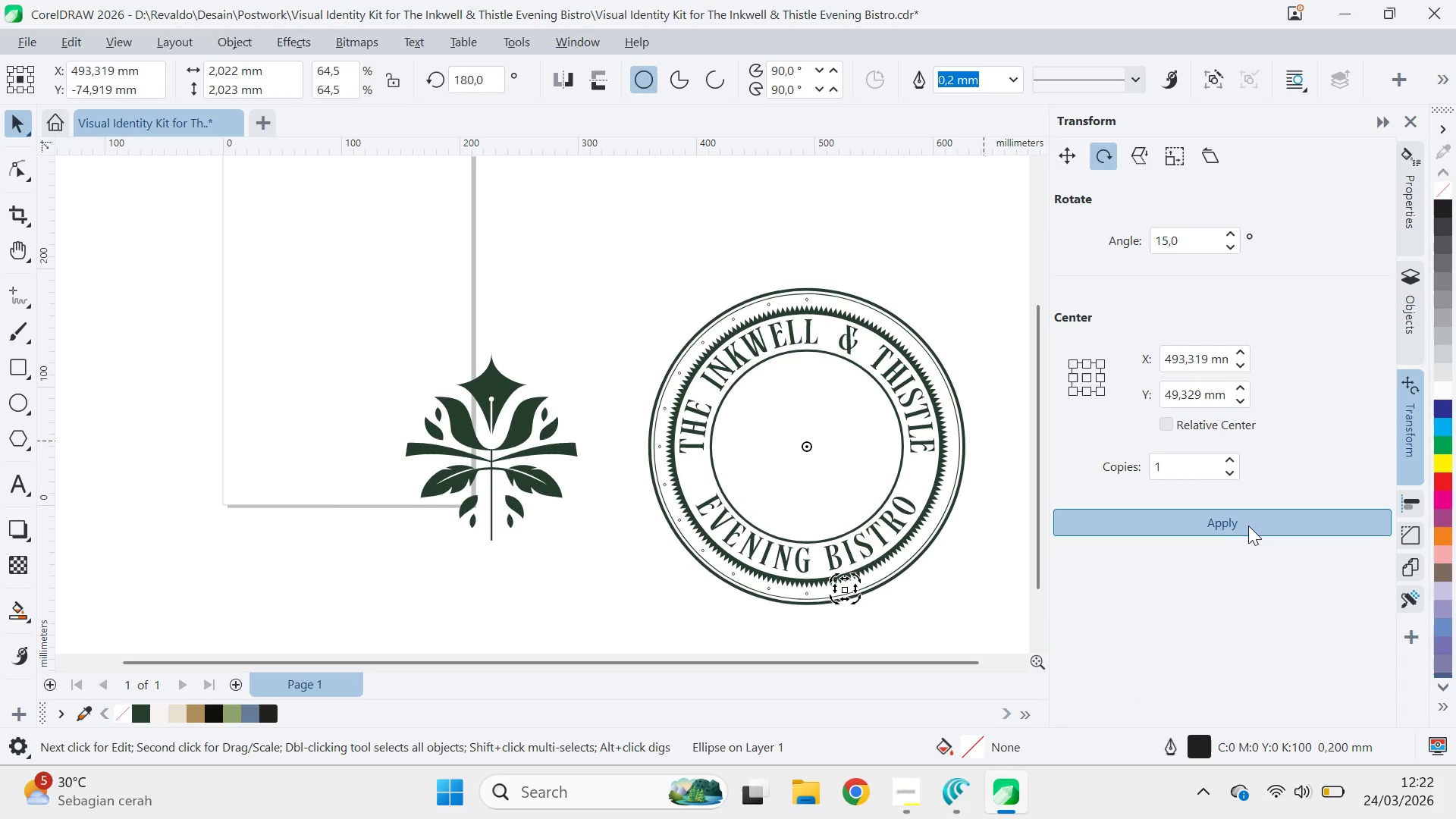 
triple_click([1248, 526])
 